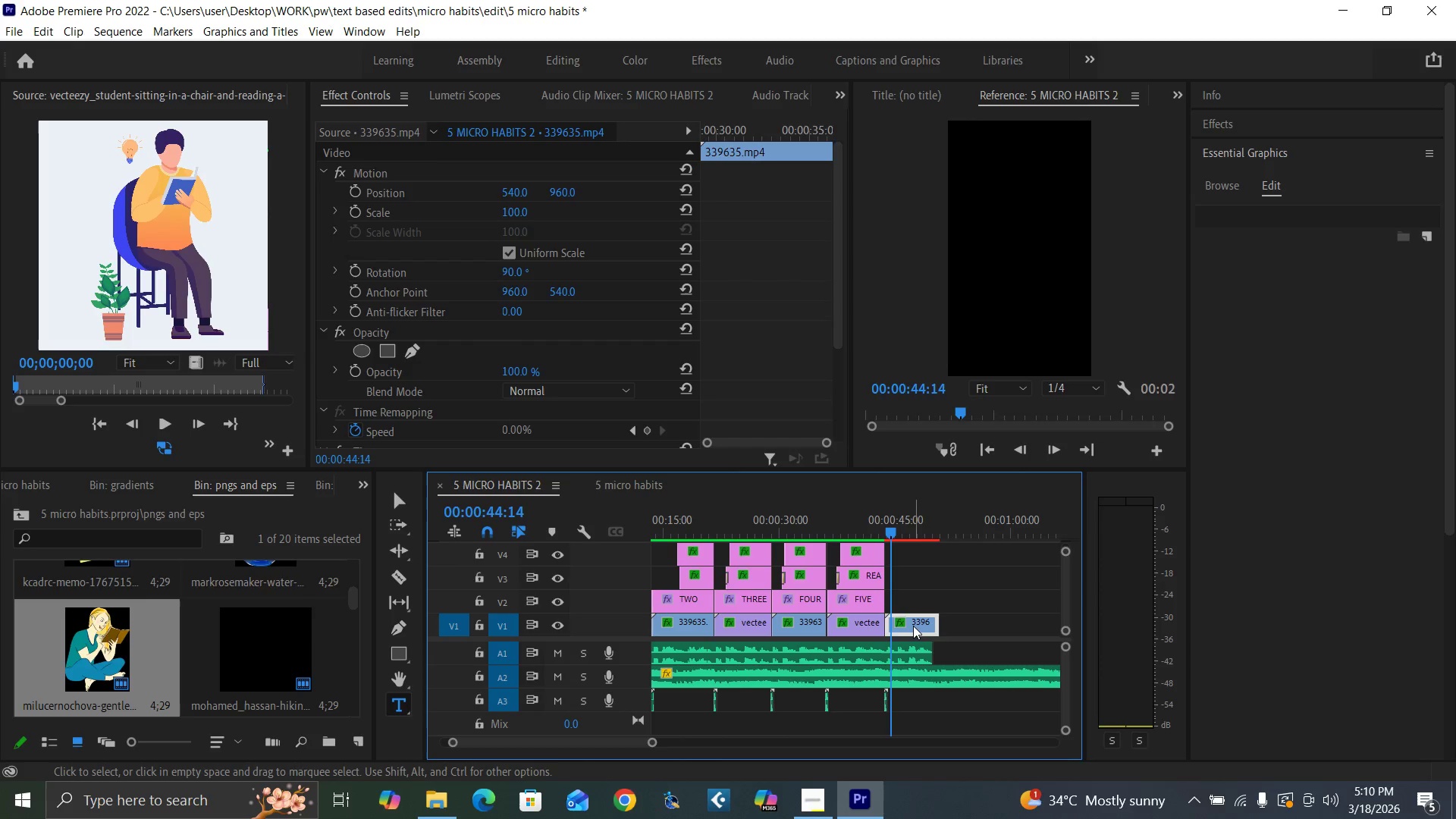 
hold_key(key=AltLeft, duration=1.5)
 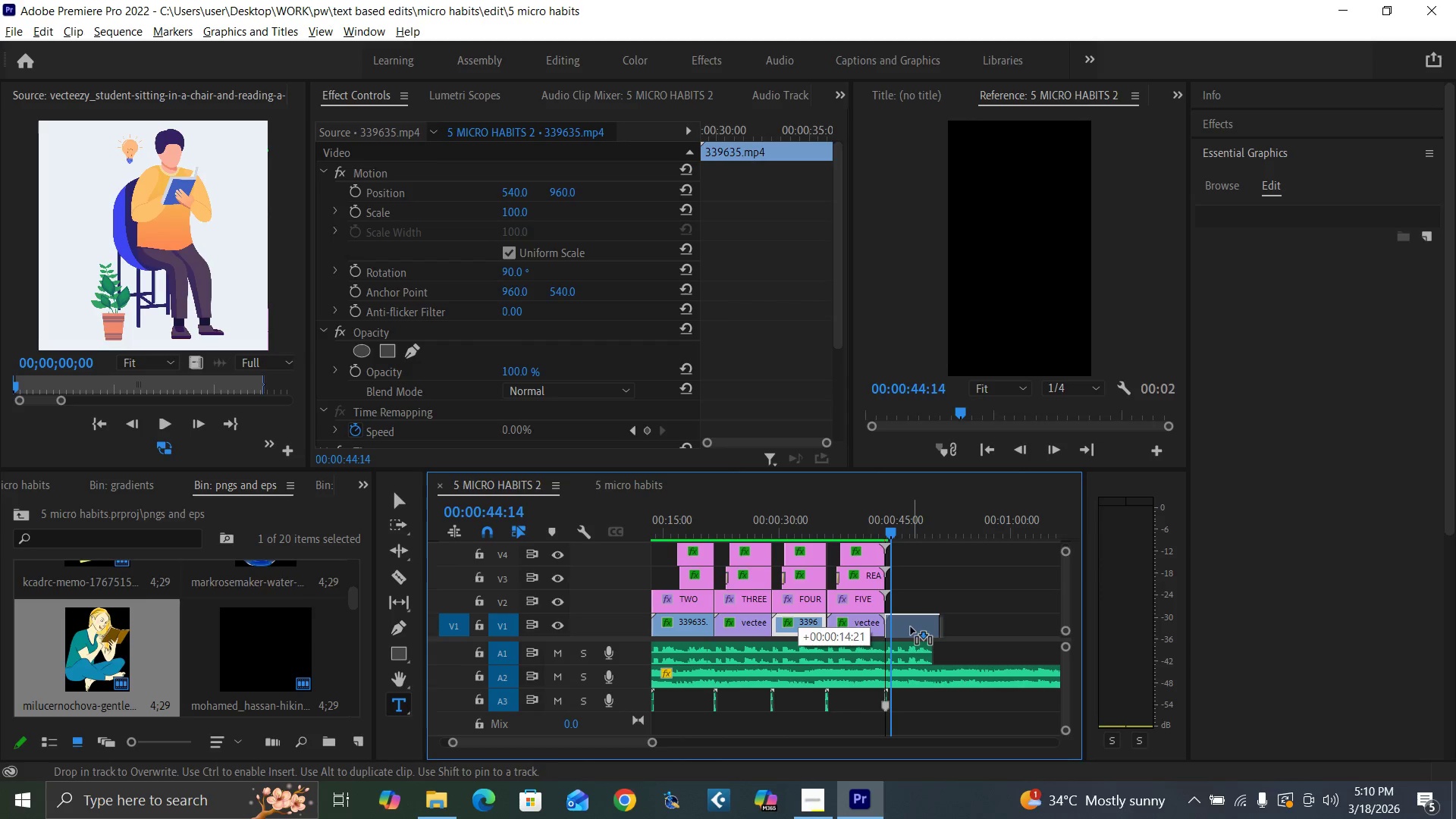 
key(Alt+AltLeft)
 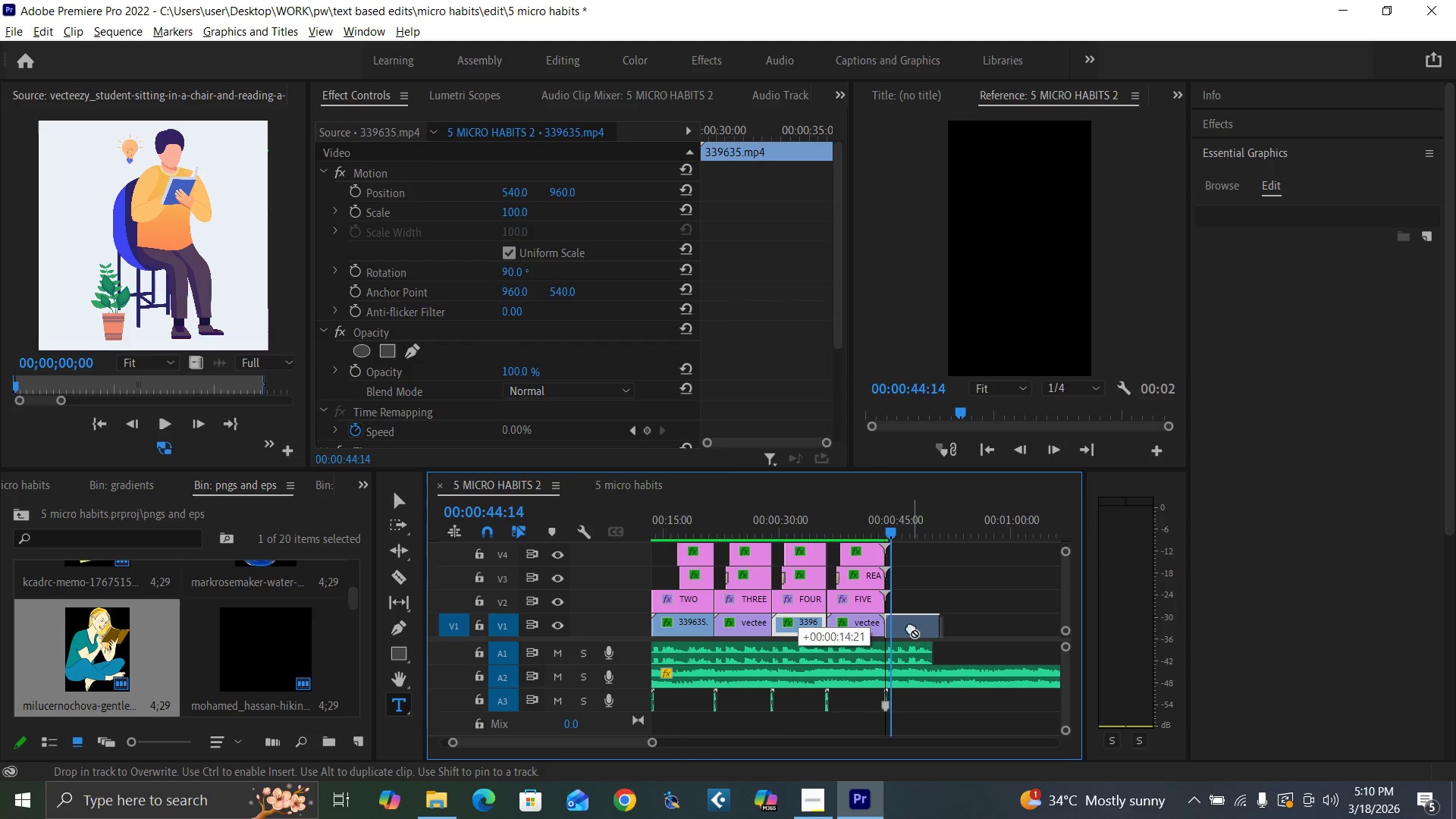 
key(Alt+AltLeft)
 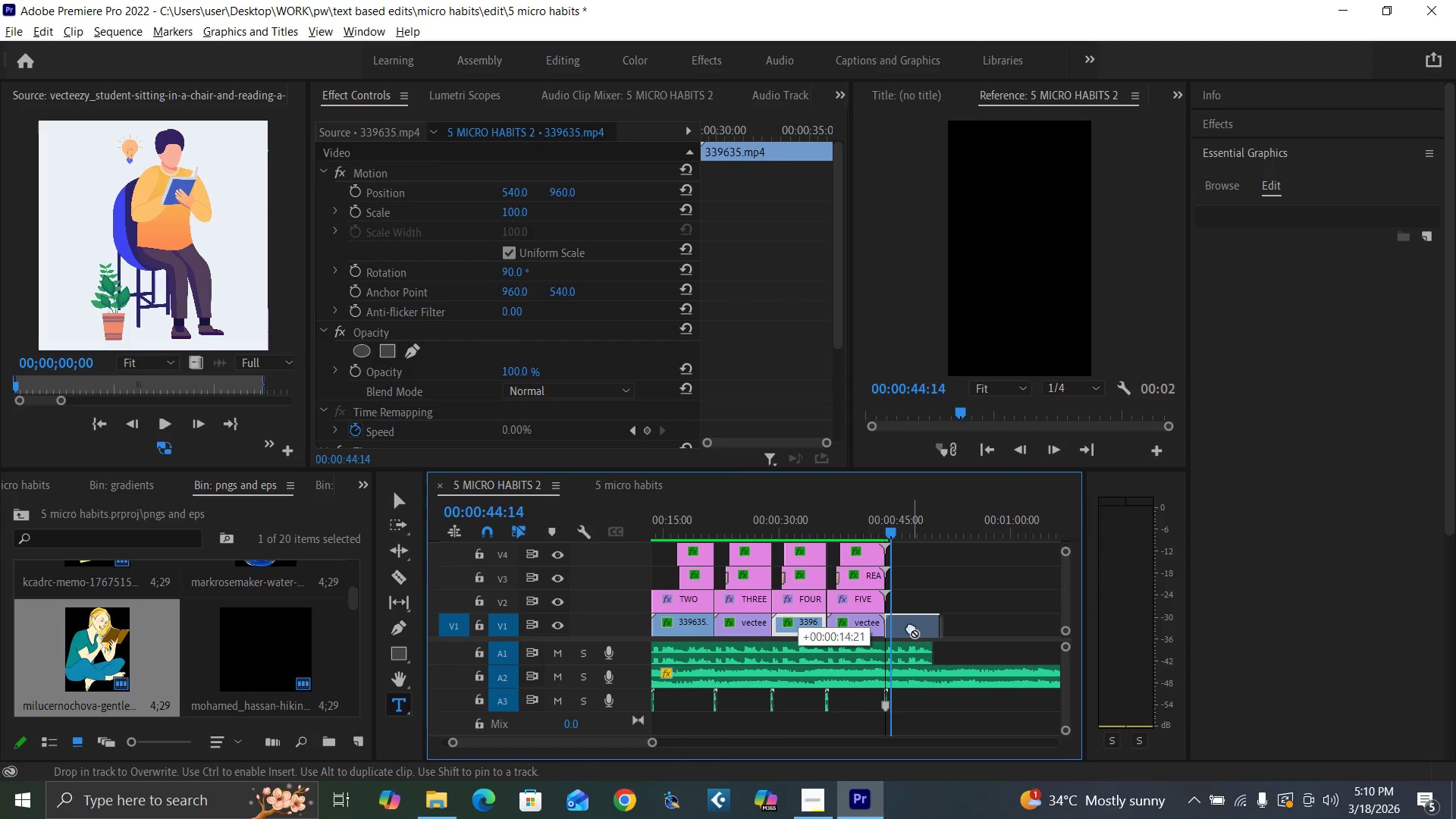 
key(Alt+AltLeft)
 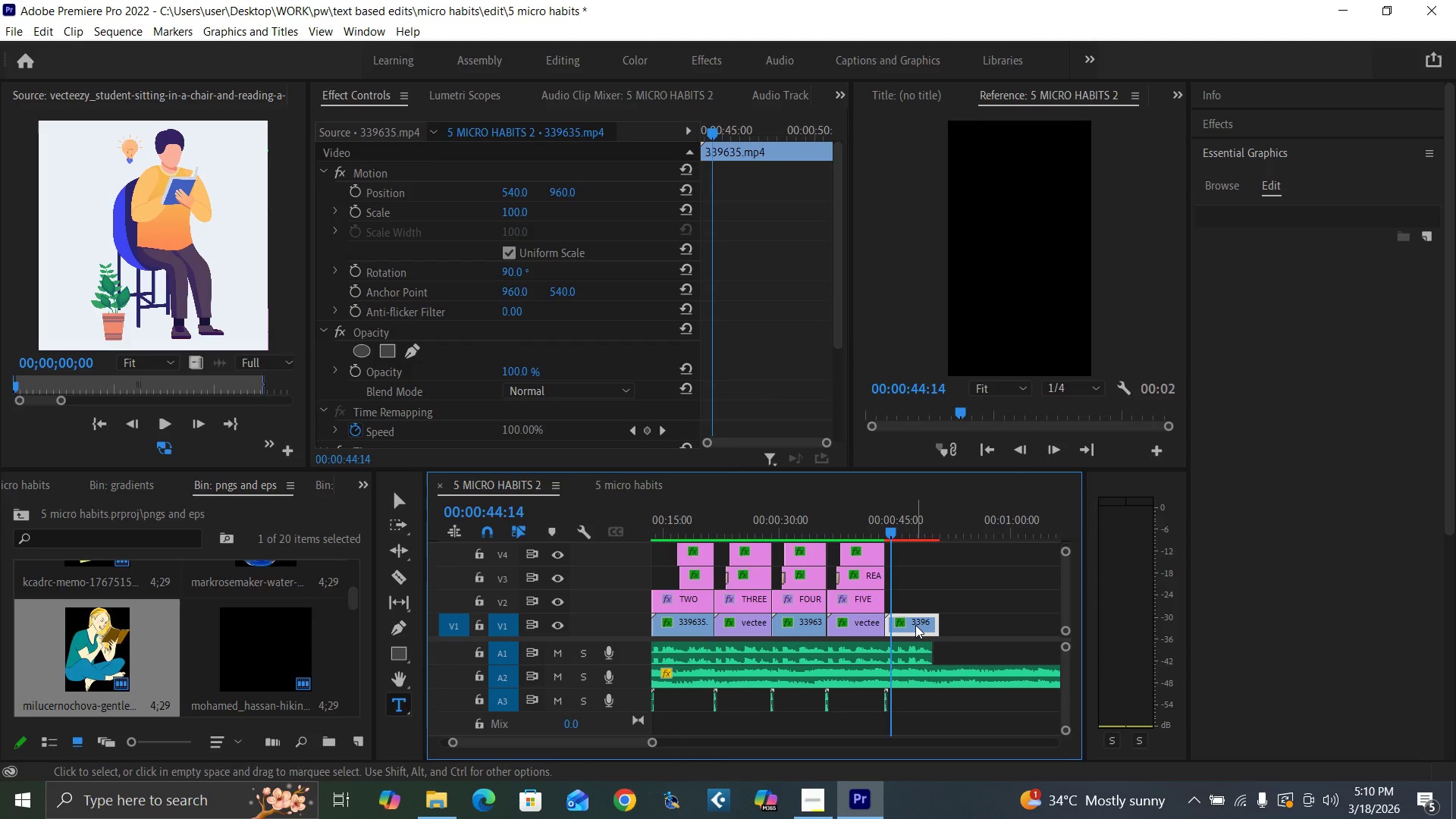 
key(Delete)
 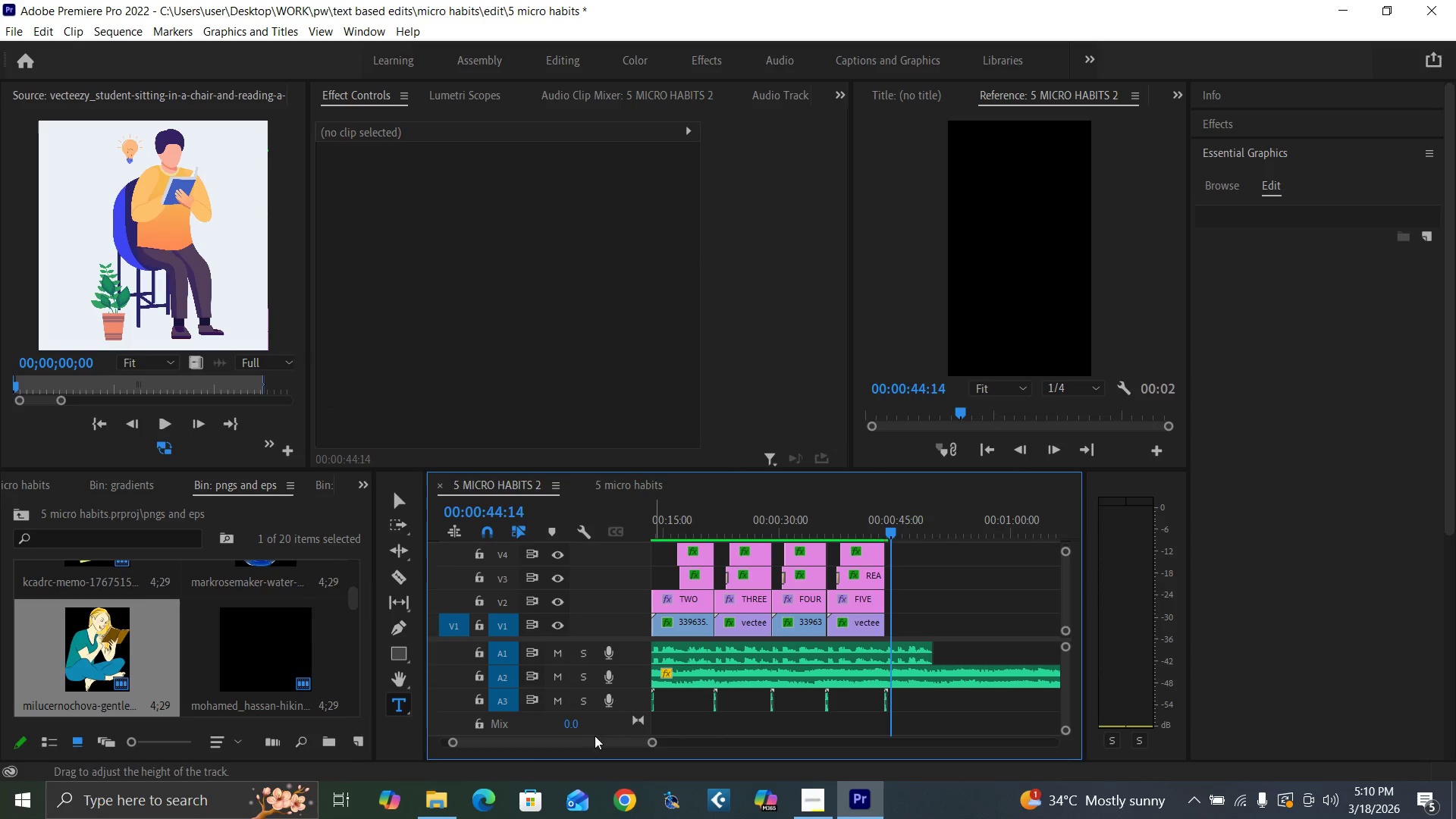 
left_click_drag(start_coordinate=[592, 740], to_coordinate=[551, 744])
 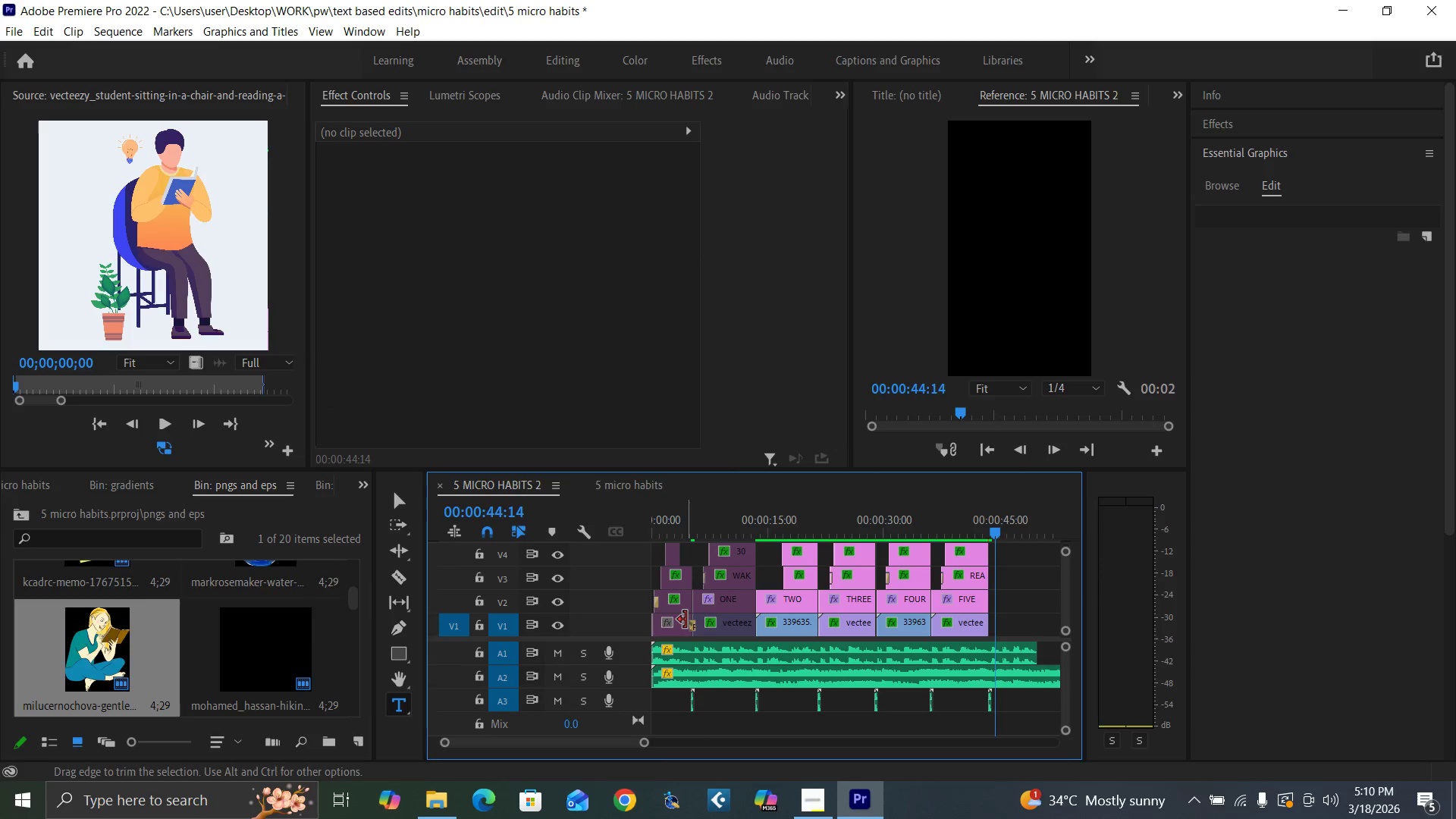 
left_click([667, 624])
 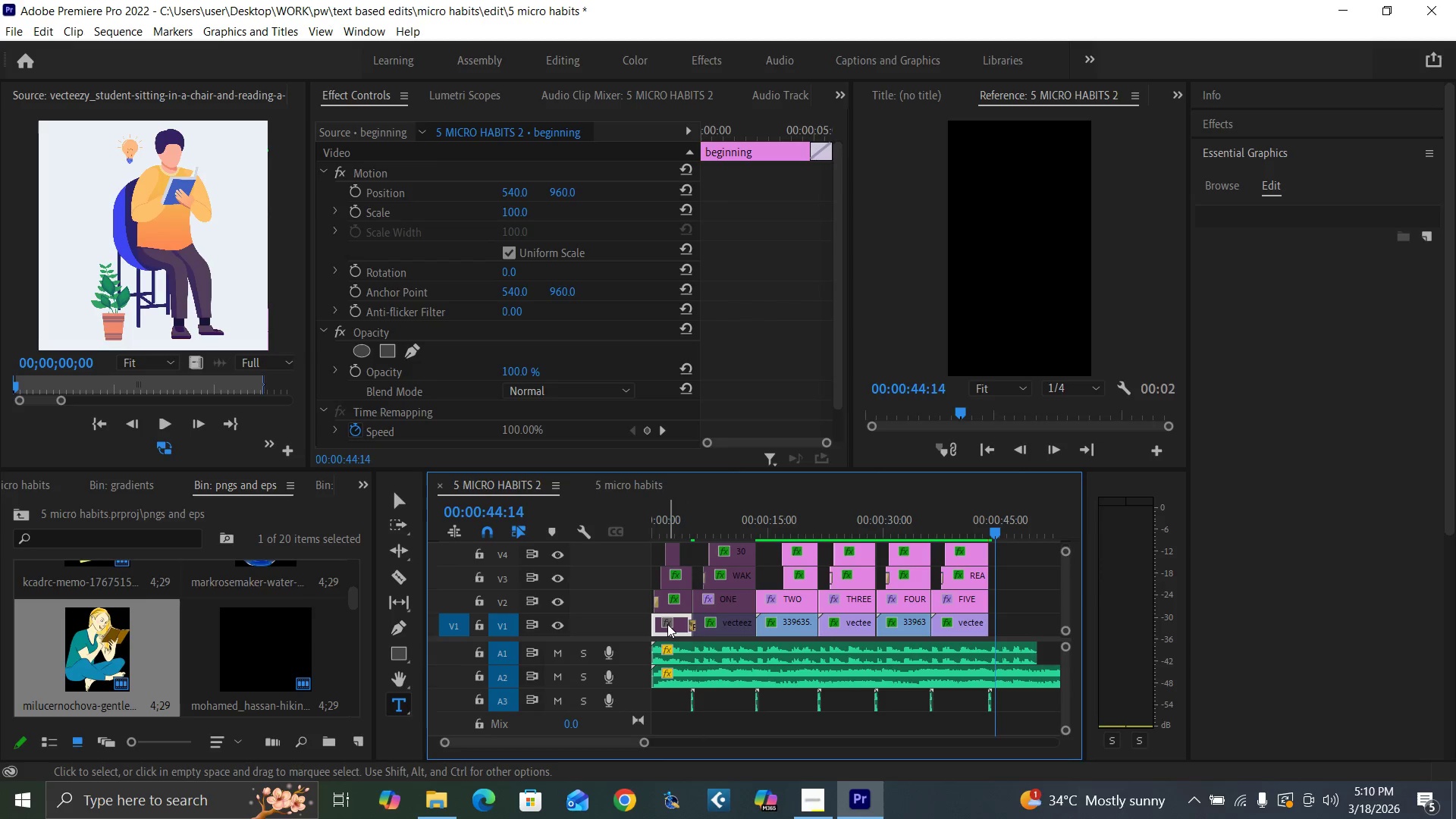 
hold_key(key=AltLeft, duration=1.52)
left_click_drag(start_coordinate=[667, 624], to_coordinate=[1011, 631])
 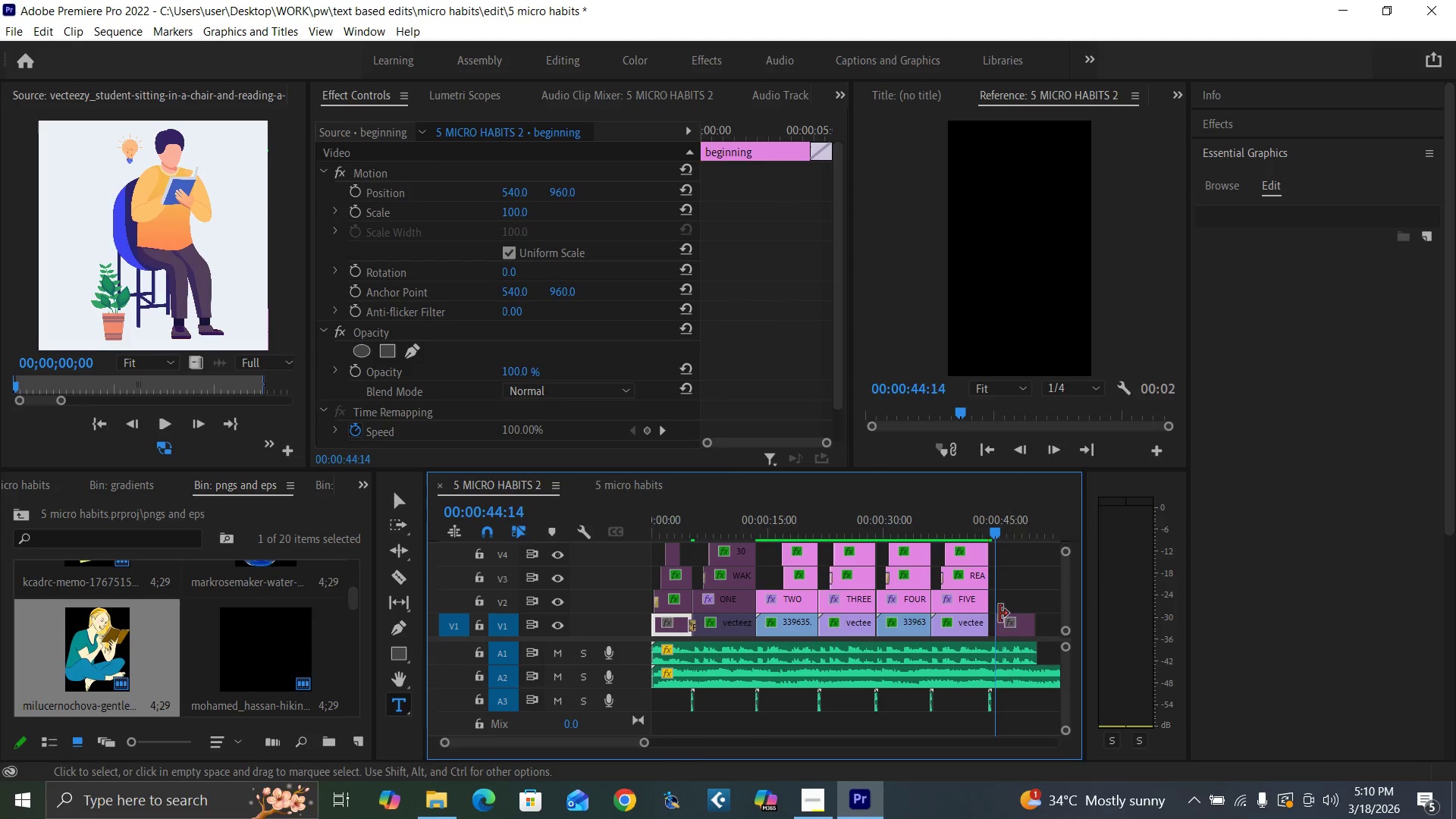 
hold_key(key=AltLeft, duration=0.34)
 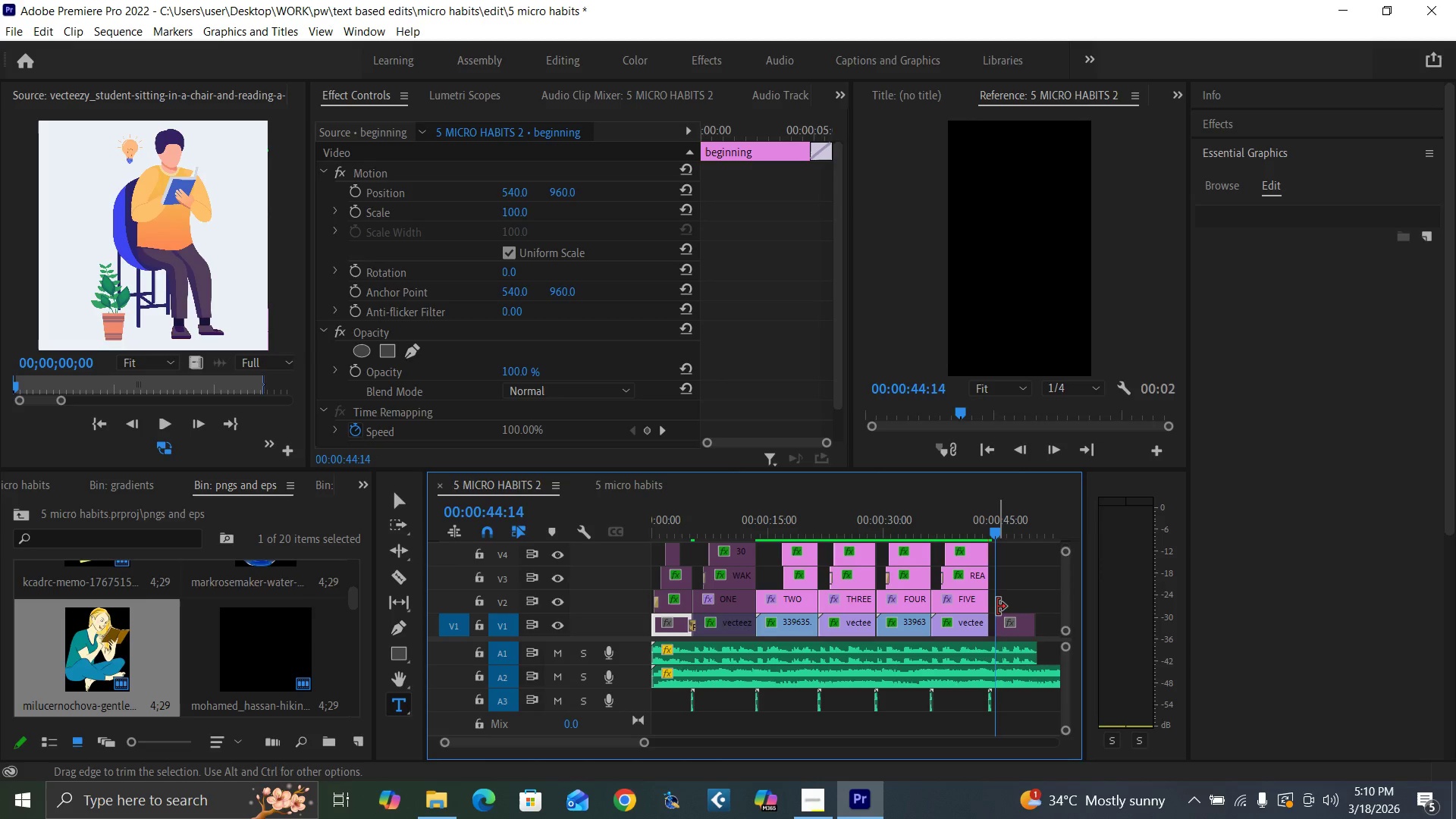 
key(Equal)
 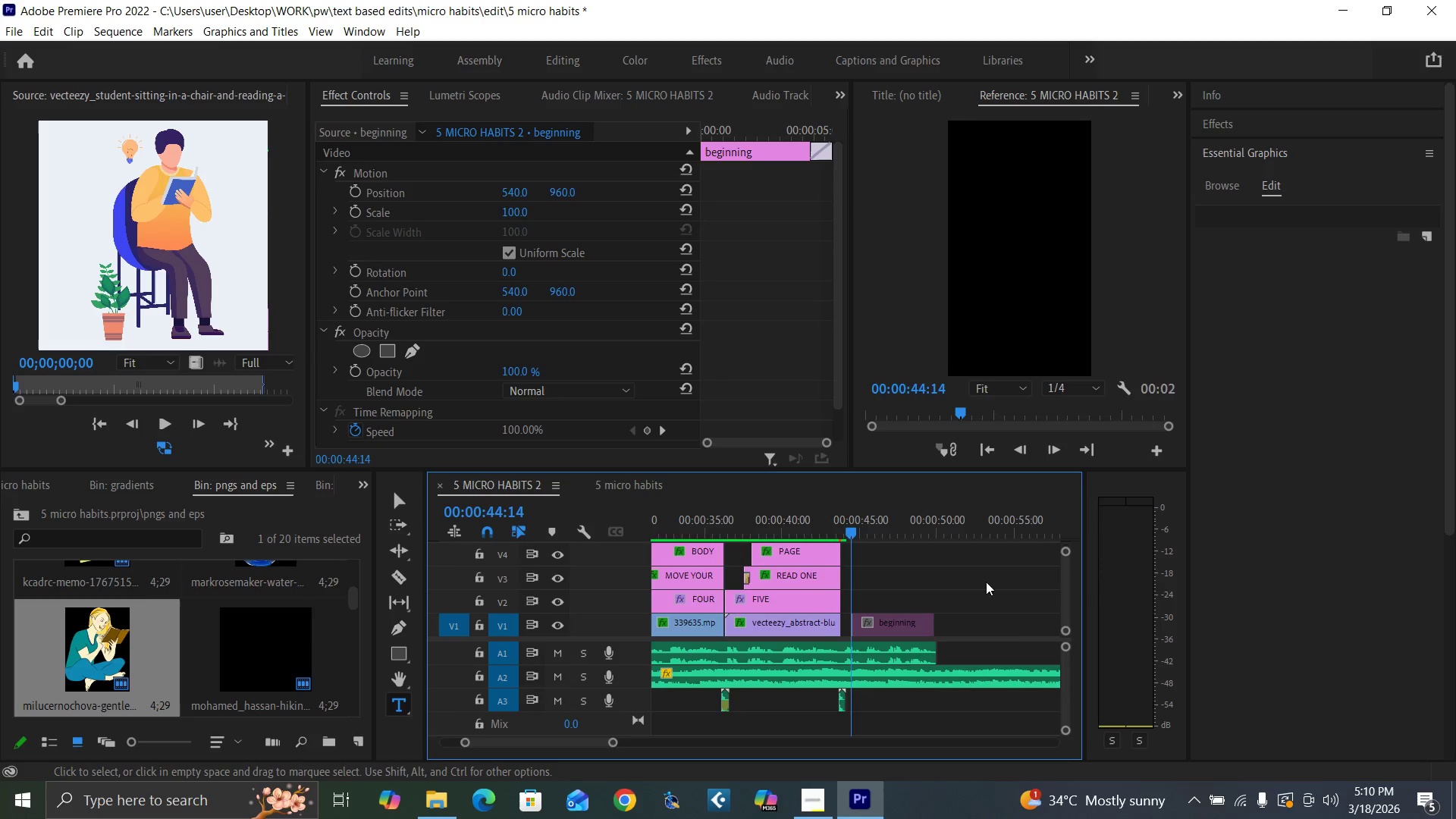 
key(Equal)
 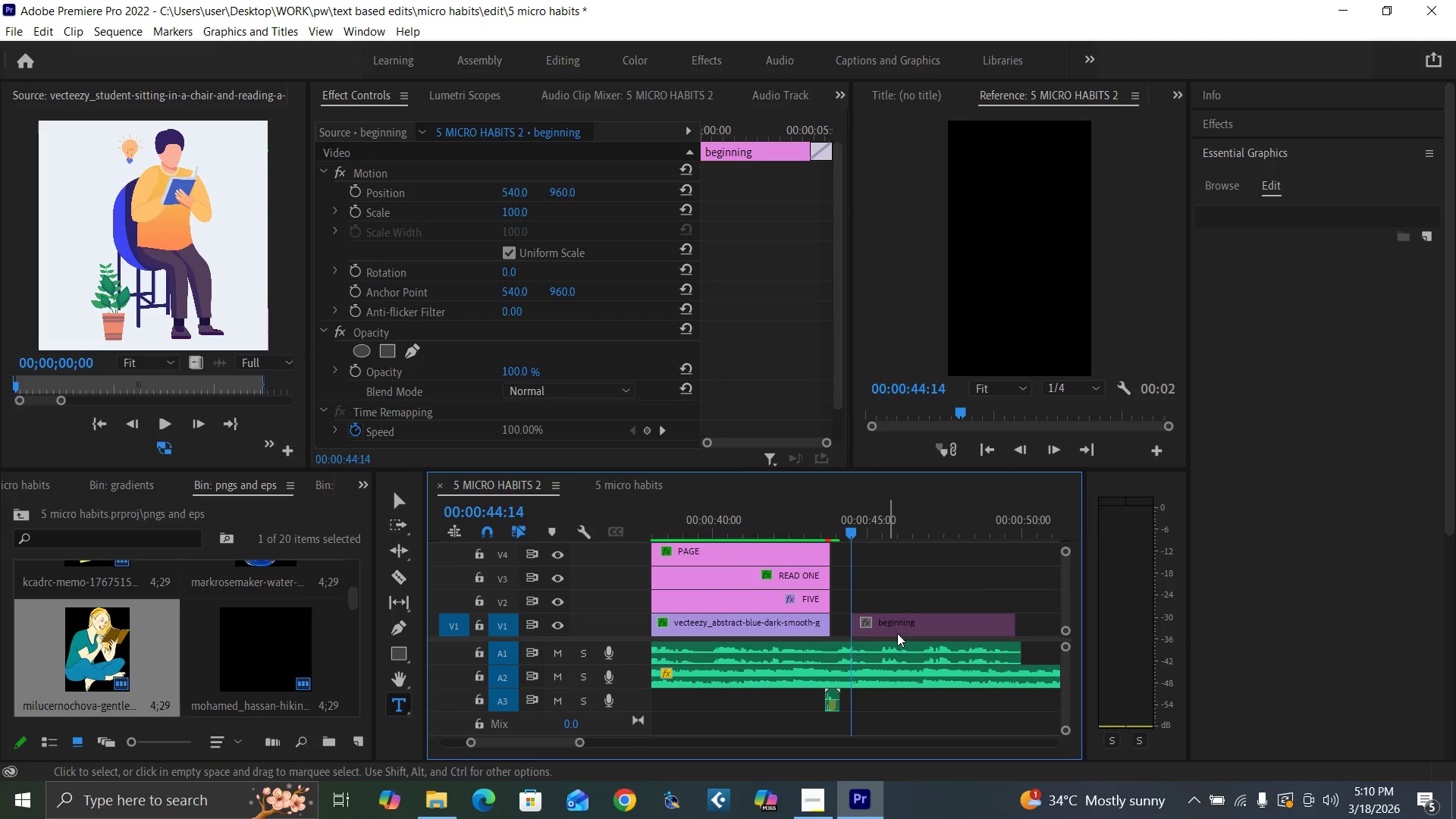 
left_click_drag(start_coordinate=[901, 629], to_coordinate=[877, 628])
 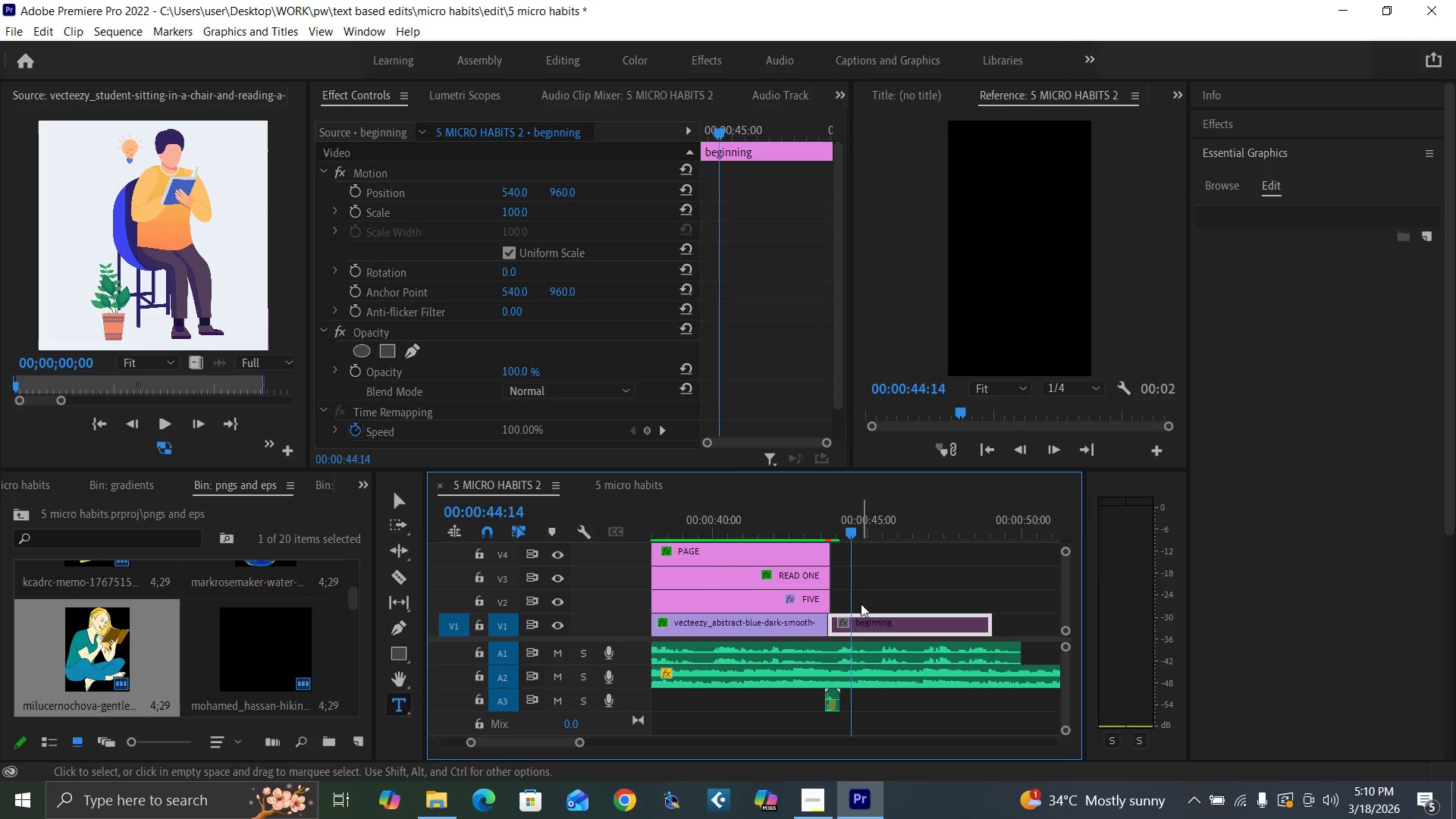 
key(Equal)
 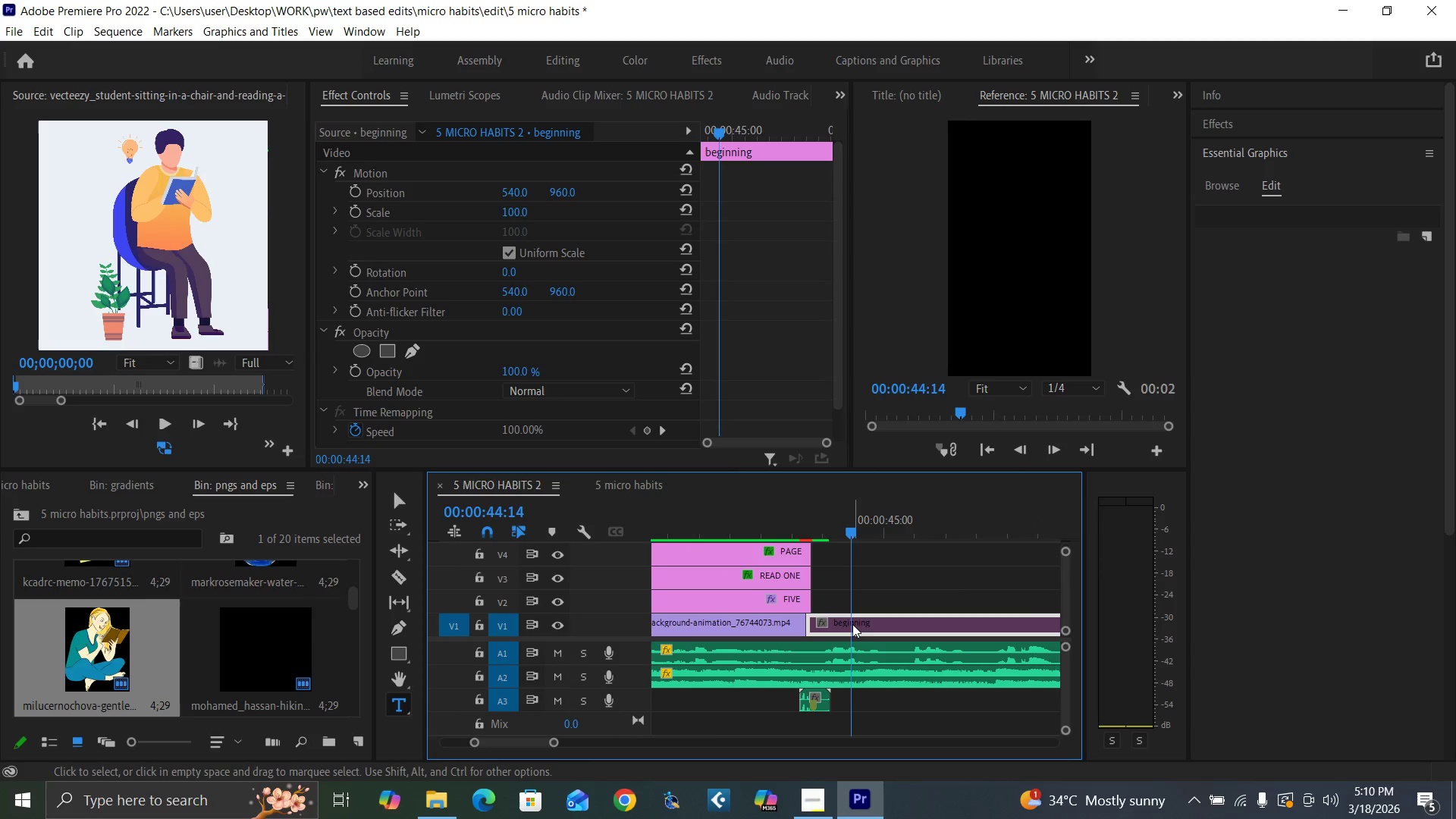 
left_click_drag(start_coordinate=[866, 623], to_coordinate=[871, 623])
 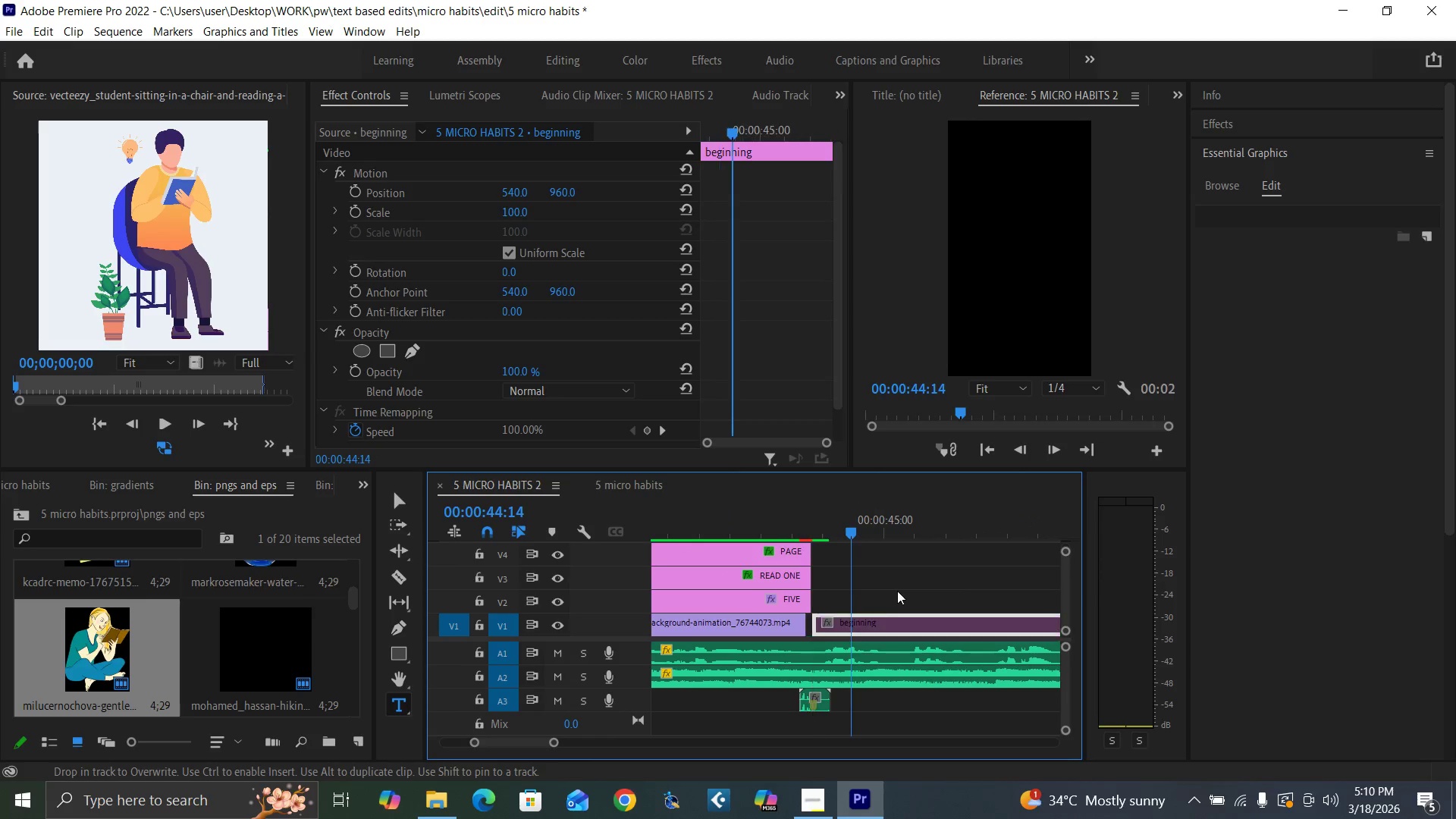 
left_click([899, 588])
 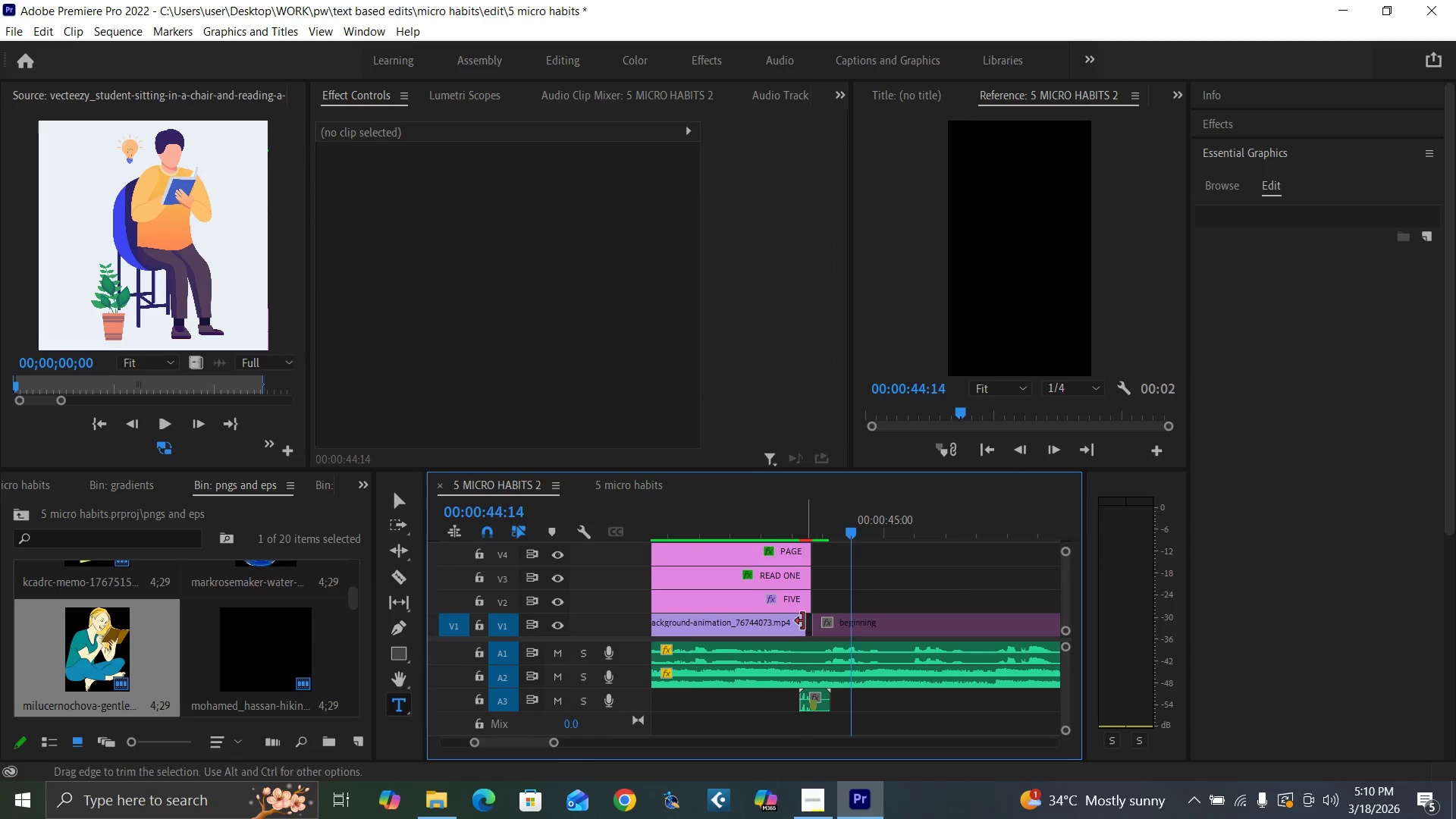 
left_click_drag(start_coordinate=[802, 622], to_coordinate=[810, 629])
 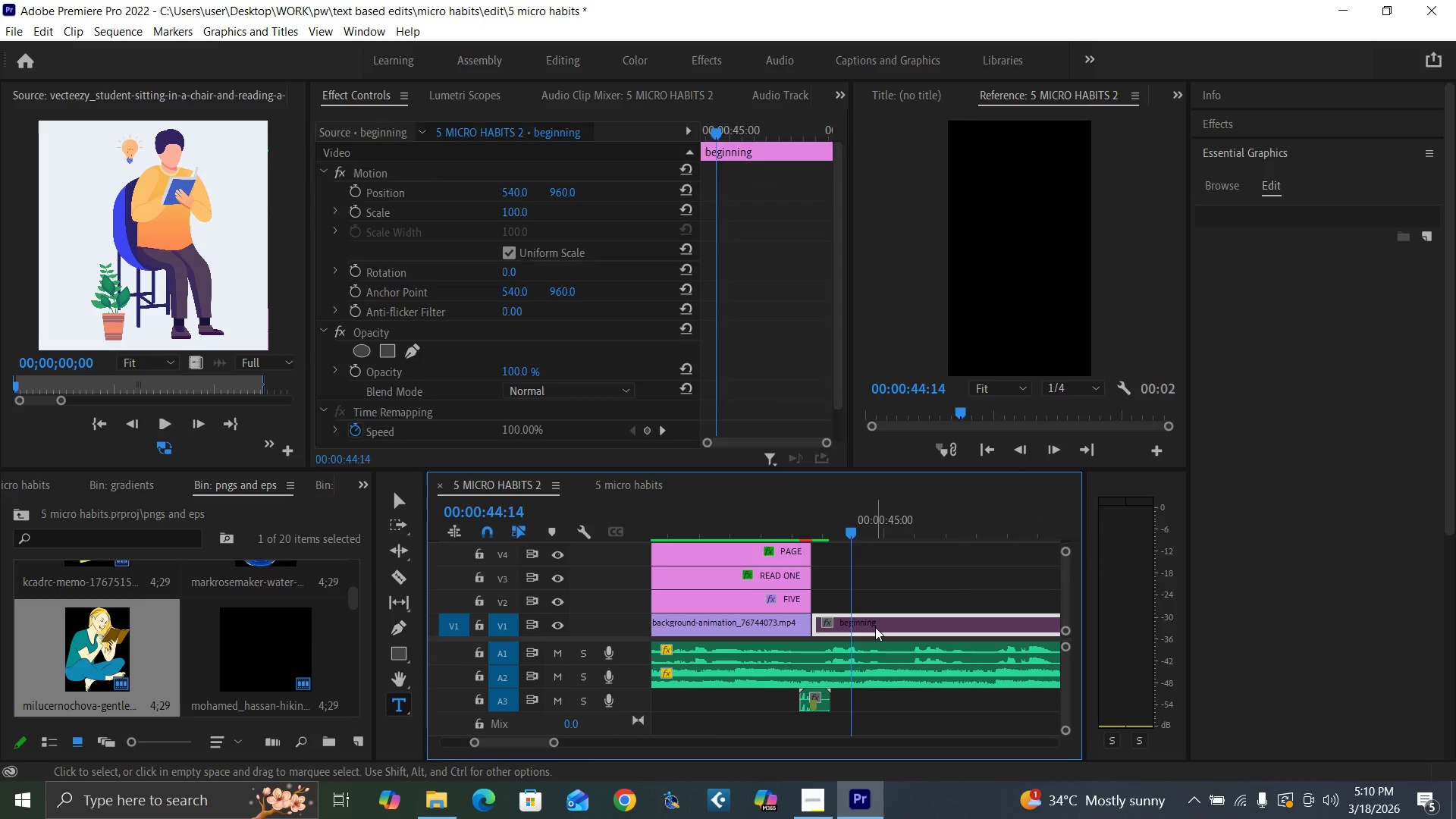 
key(Shift+E)
 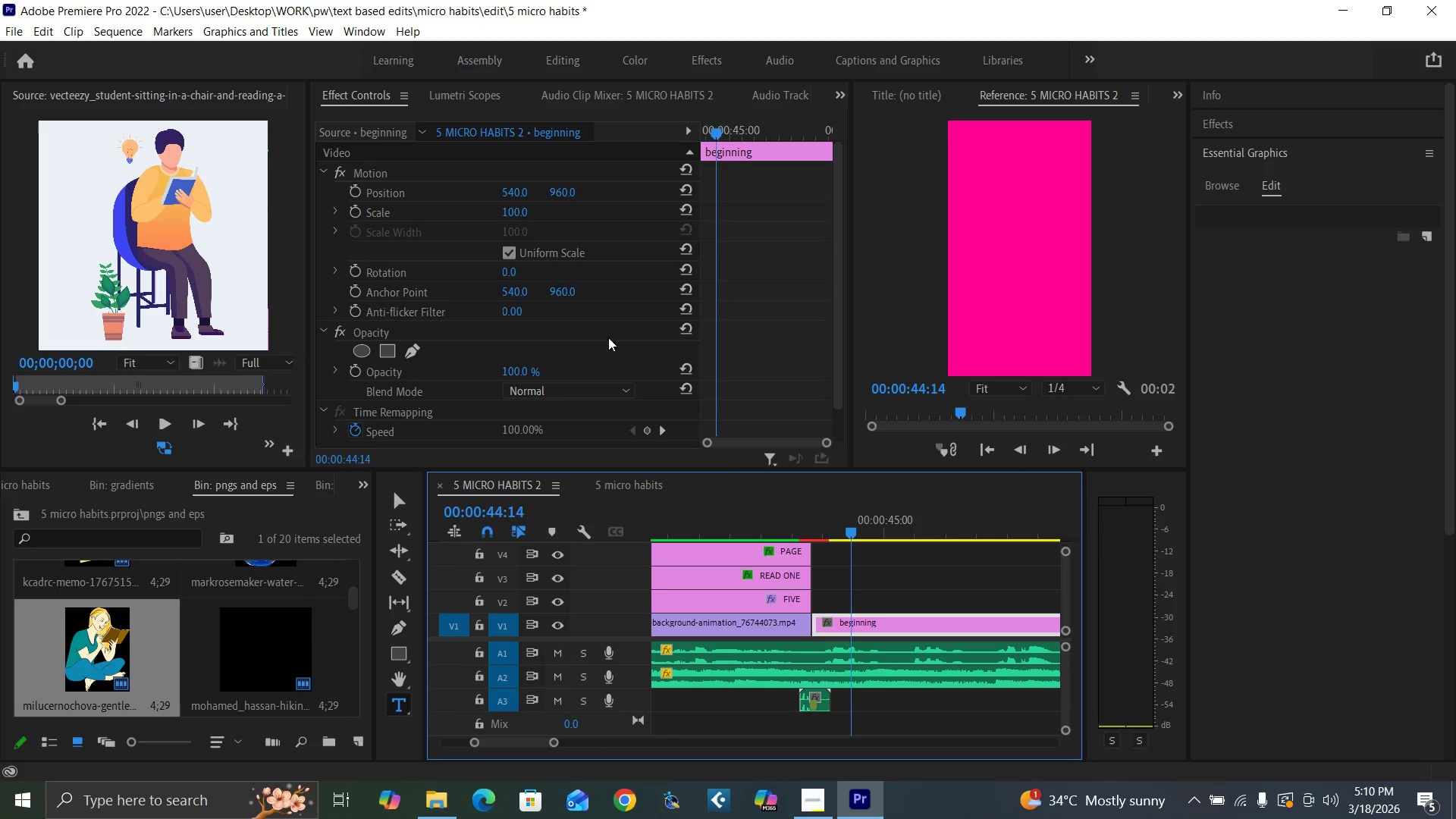 
wait(6.45)
 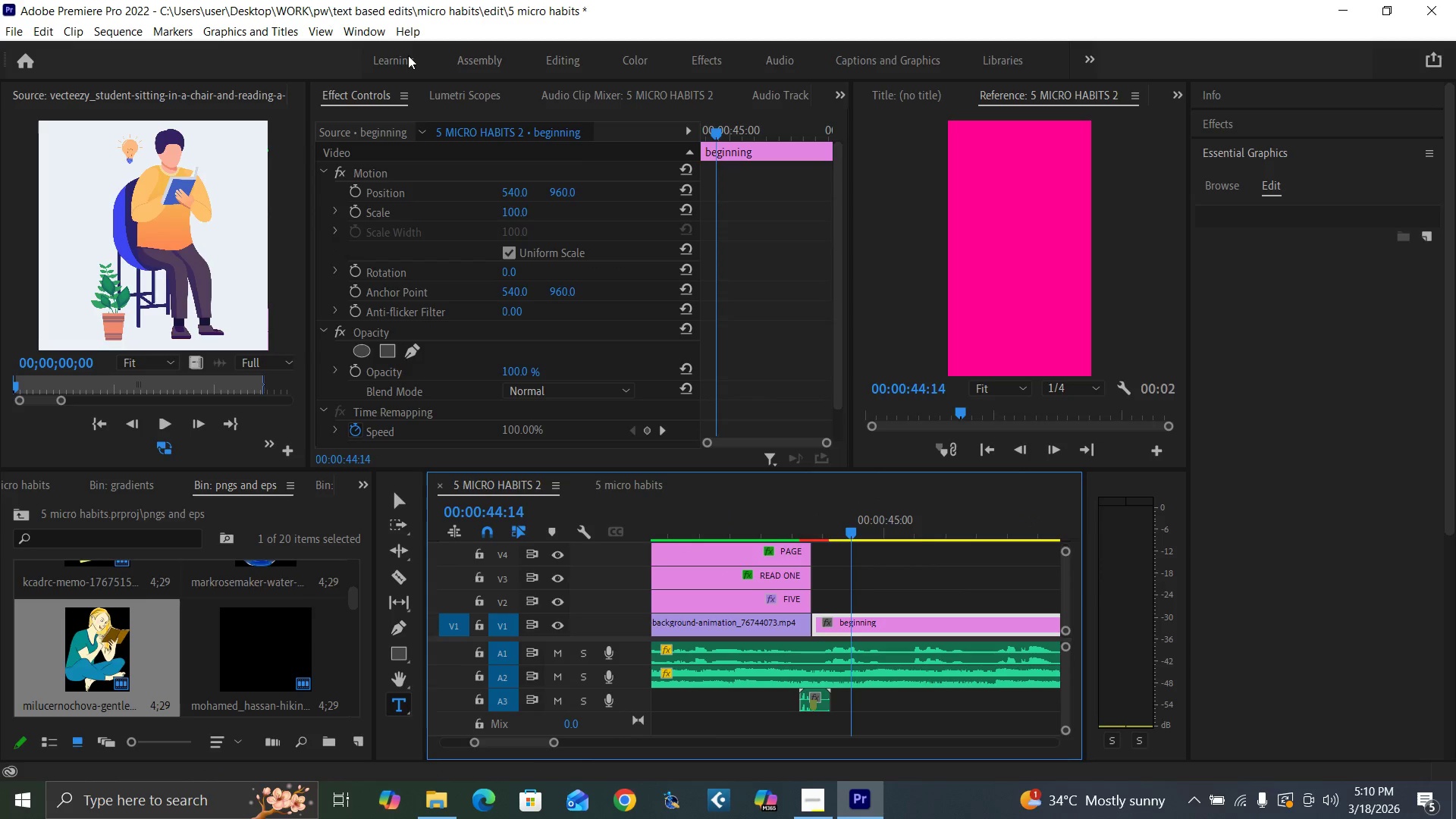 
left_click([356, 34])
 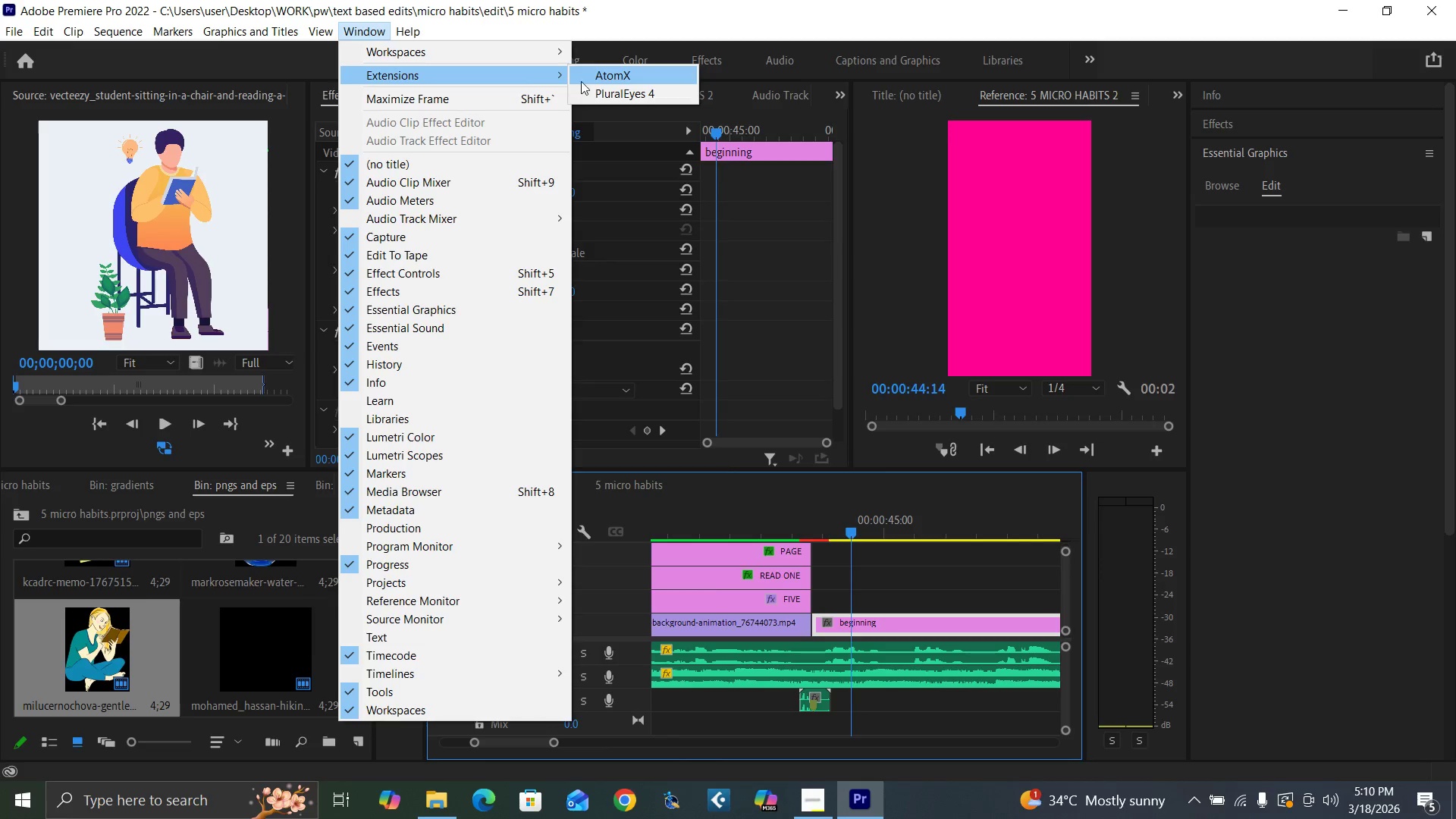 
key(Control+S)
 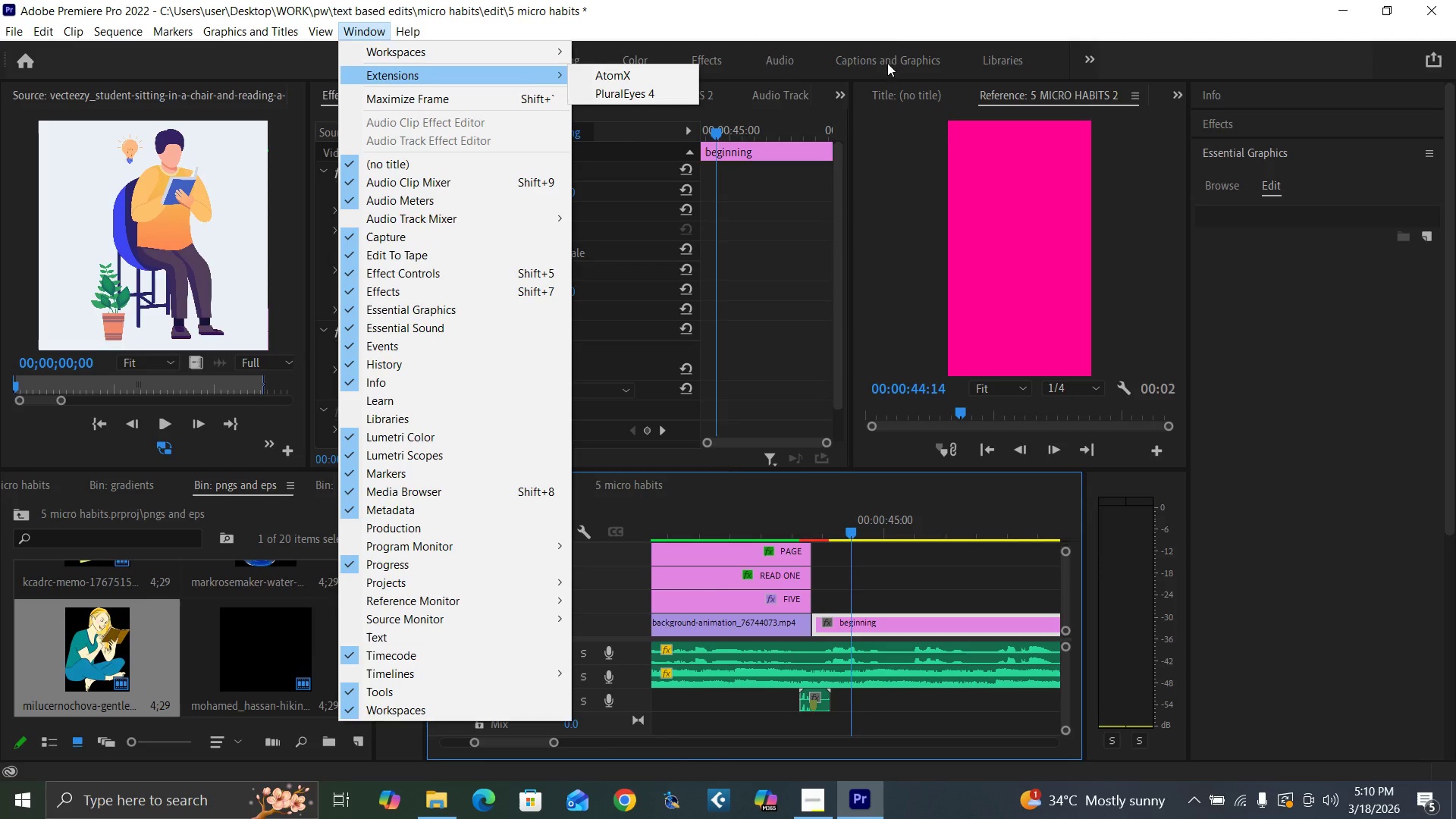 
left_click([890, 20])
 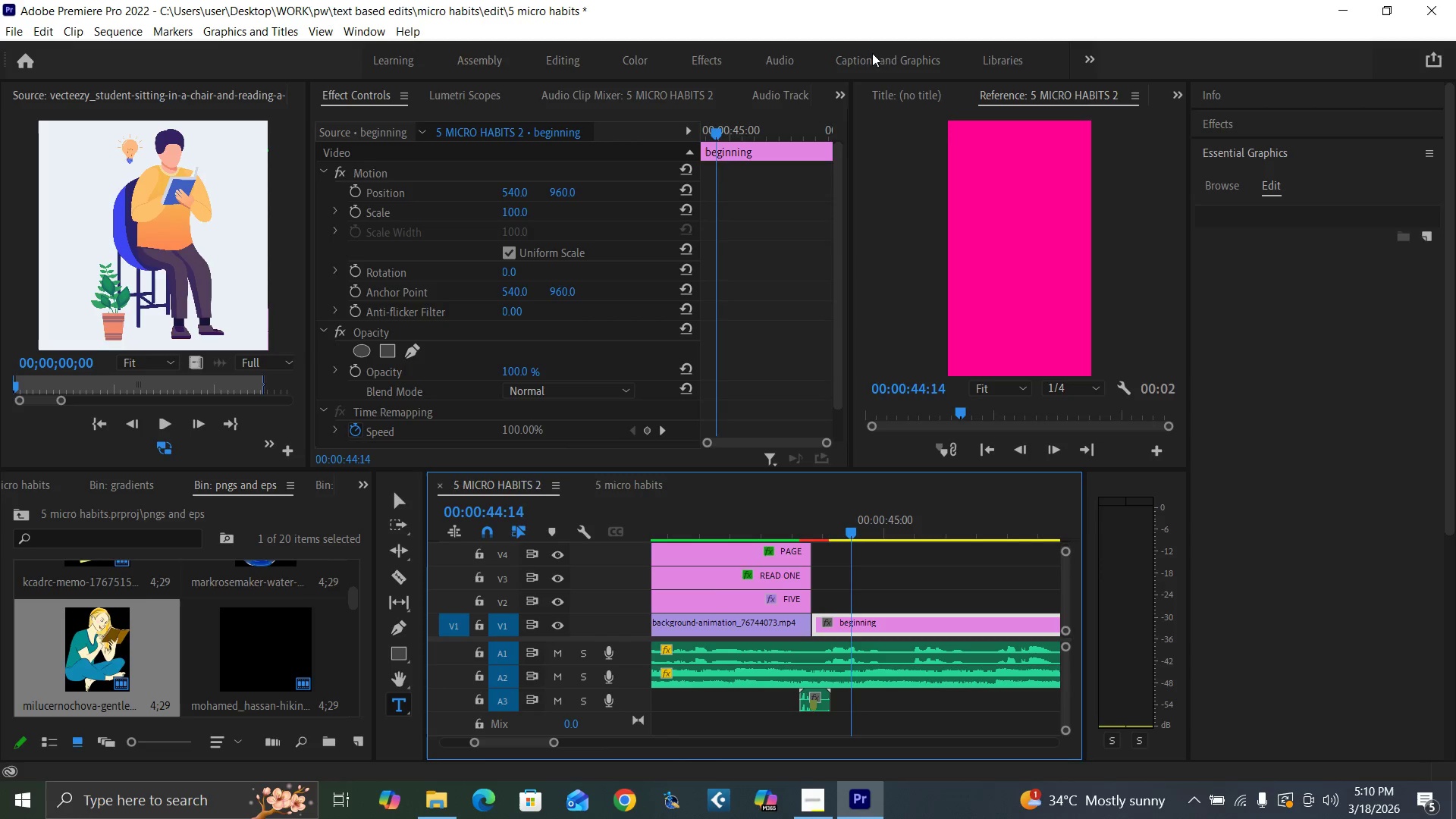 
key(Control+S)
 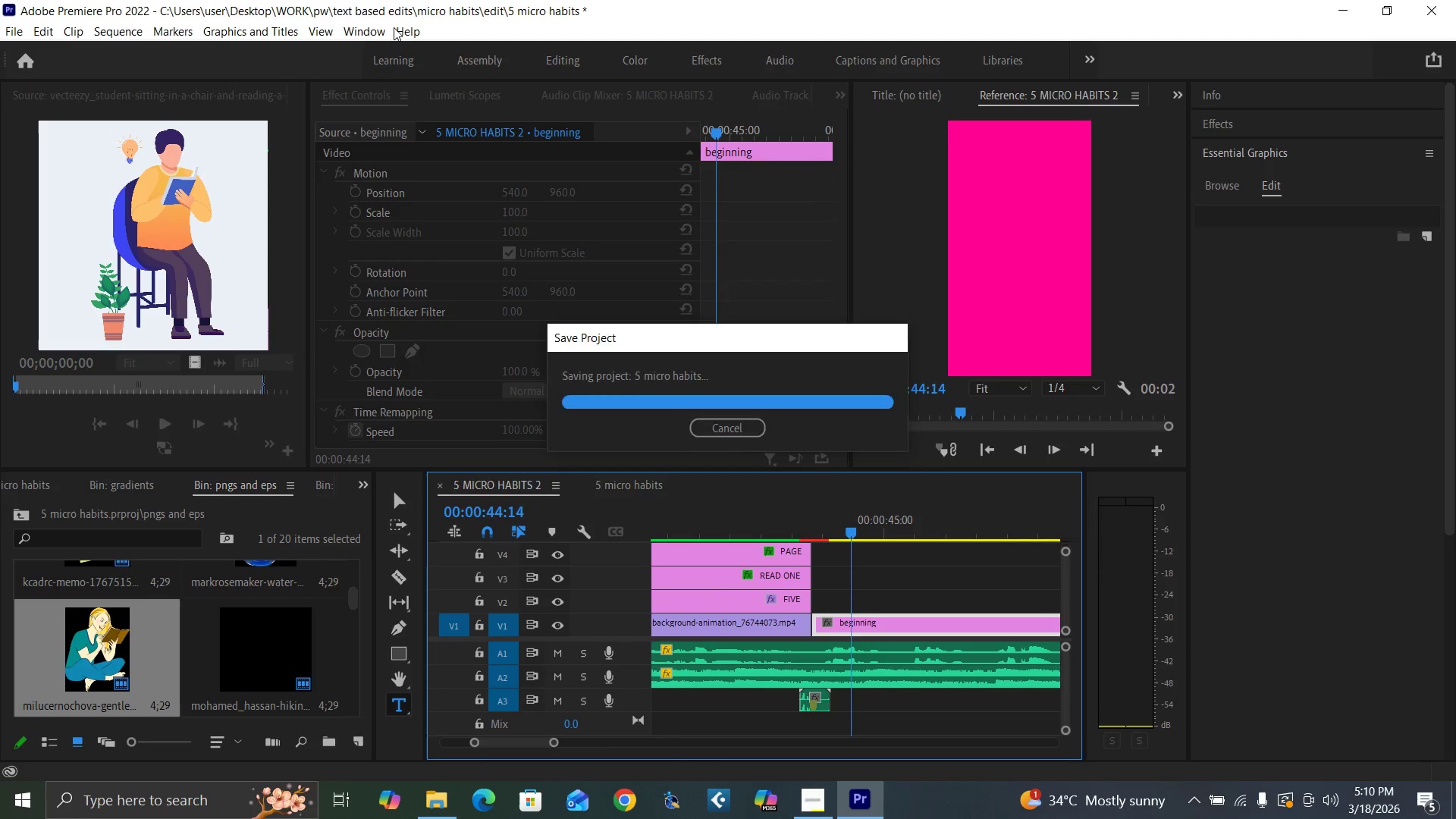 
left_click([370, 31])
 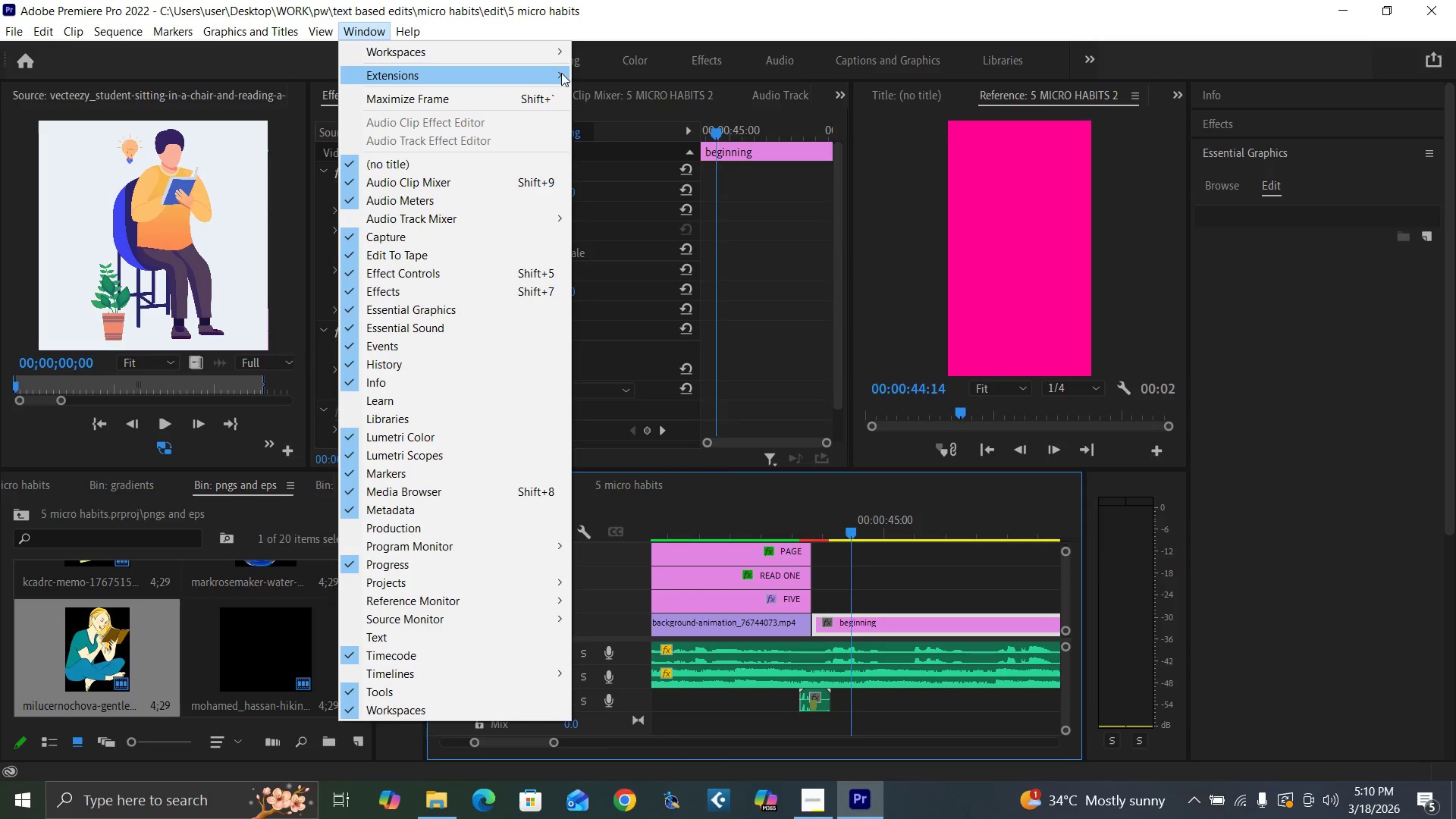 
left_click([599, 79])
 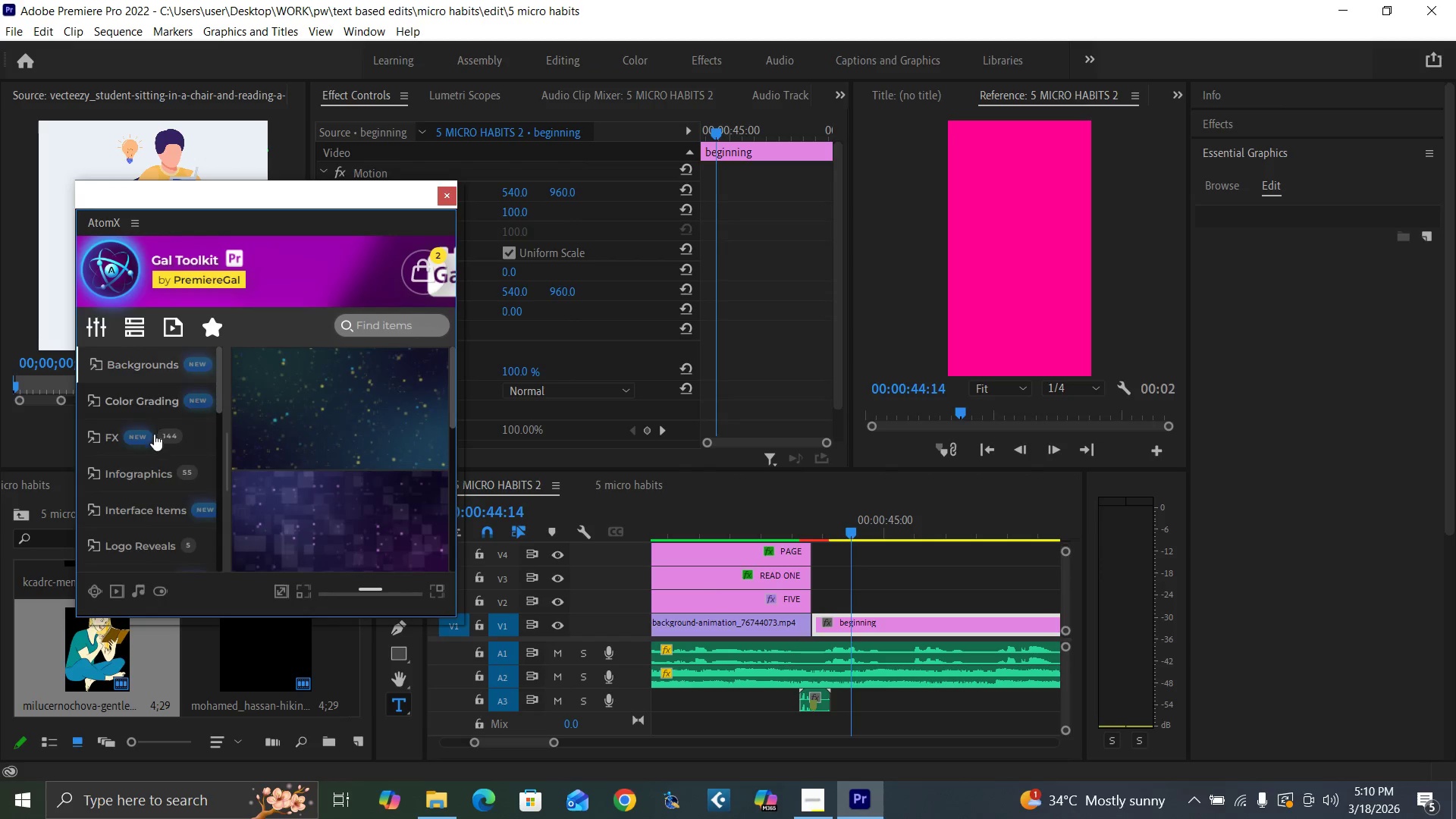 
left_click_drag(start_coordinate=[217, 398], to_coordinate=[199, 445])
 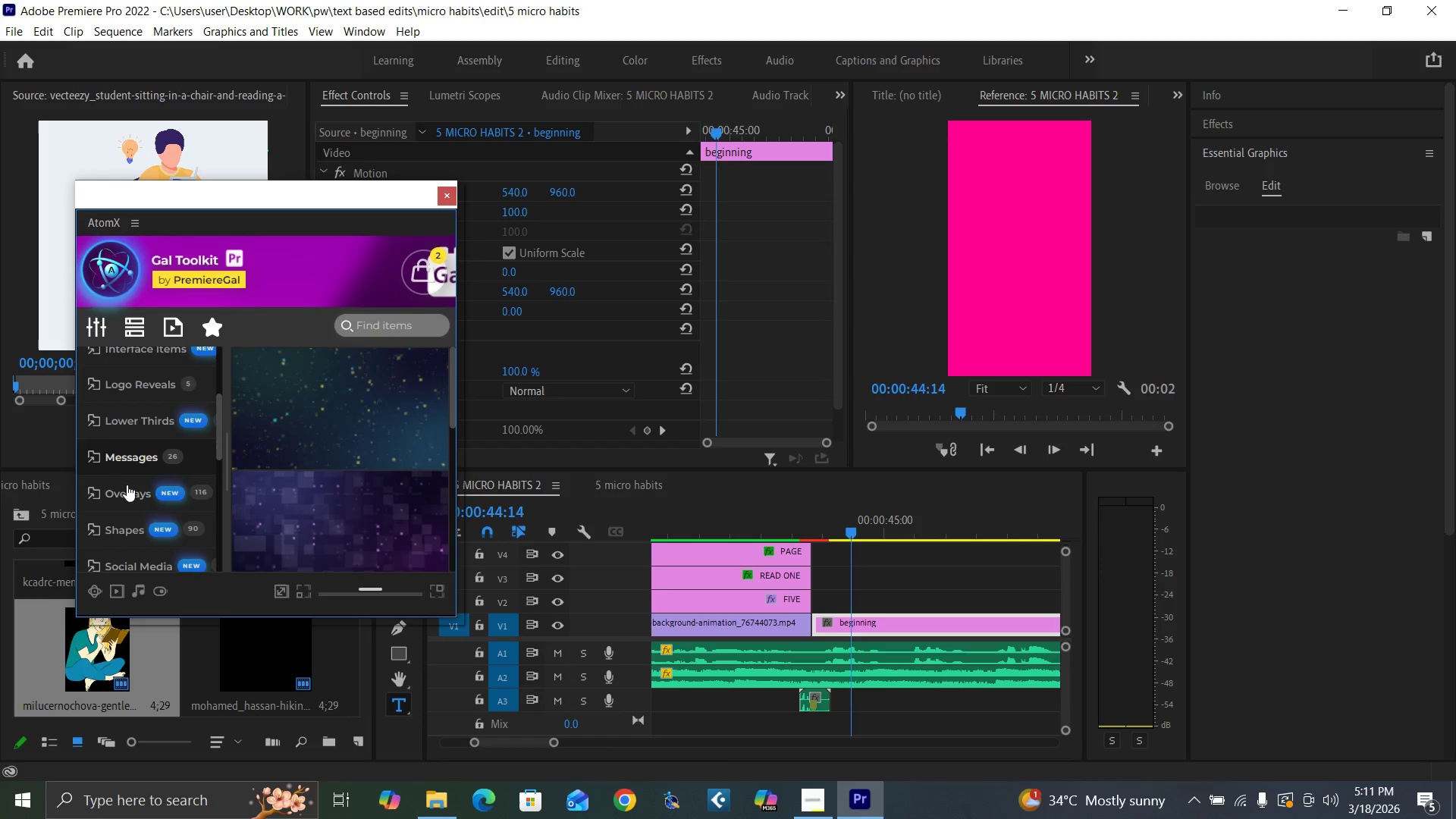 
left_click([120, 494])
 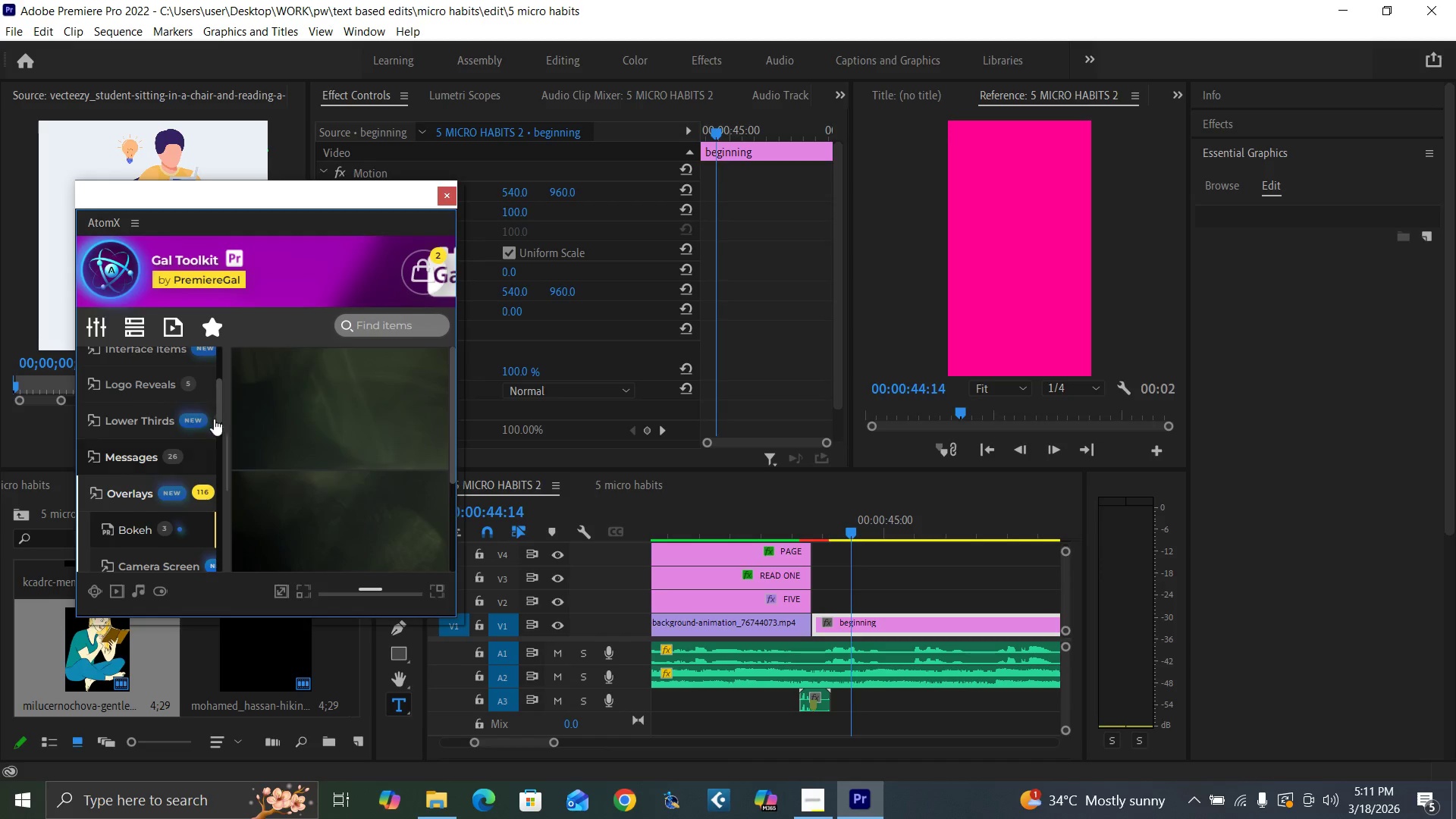 
left_click_drag(start_coordinate=[219, 413], to_coordinate=[230, 451])
 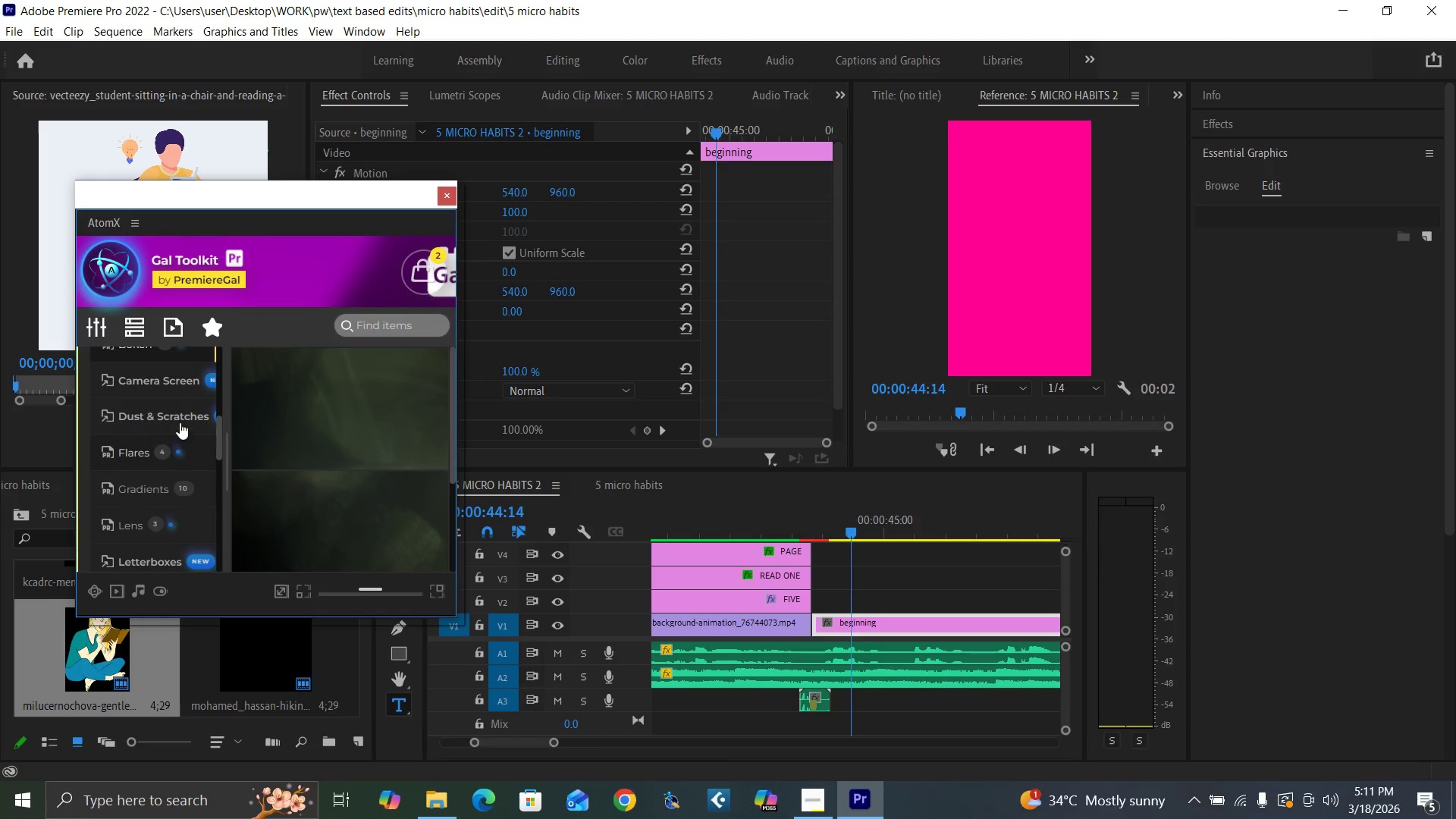 
left_click([169, 414])
 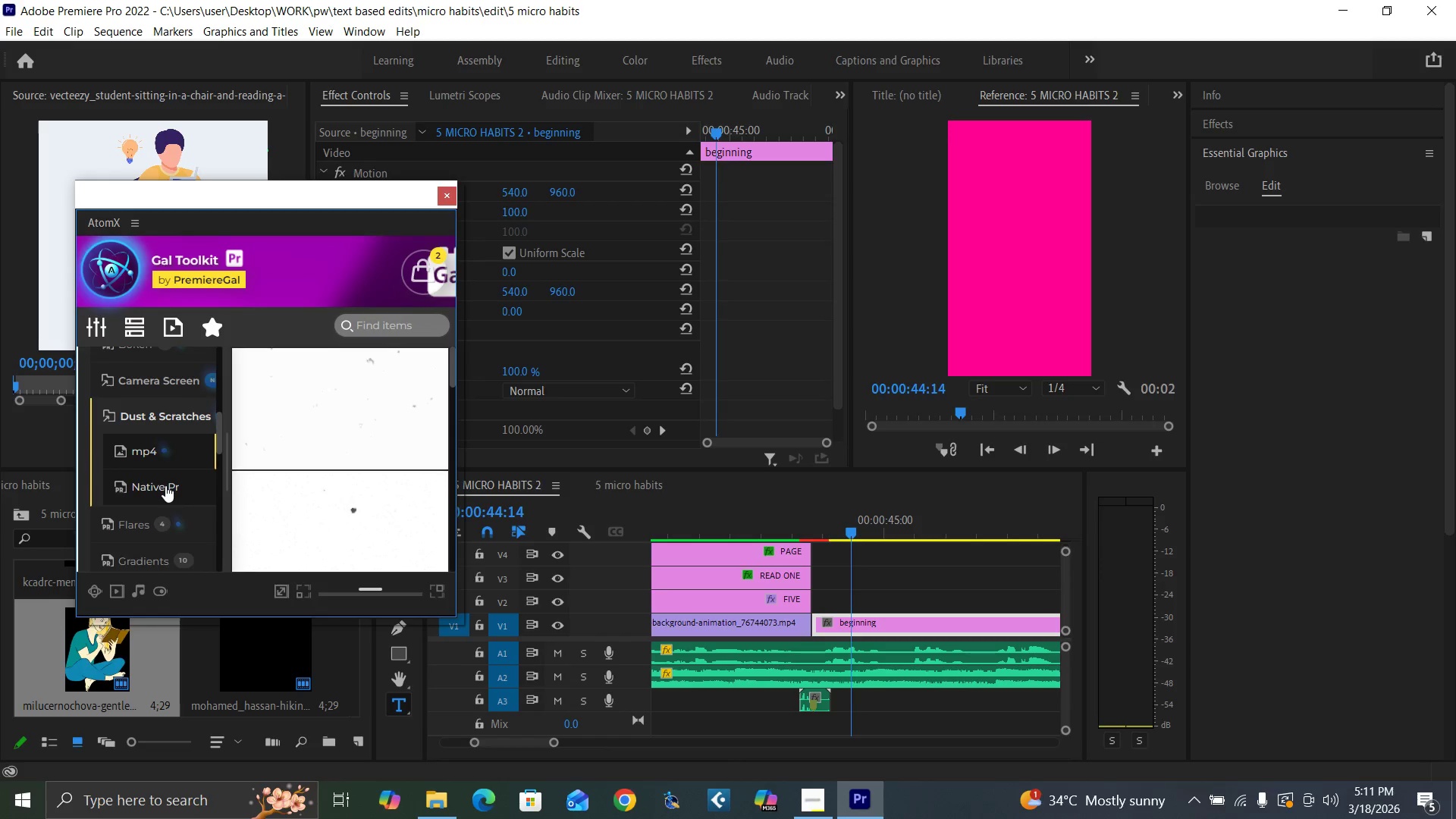 
left_click([162, 485])
 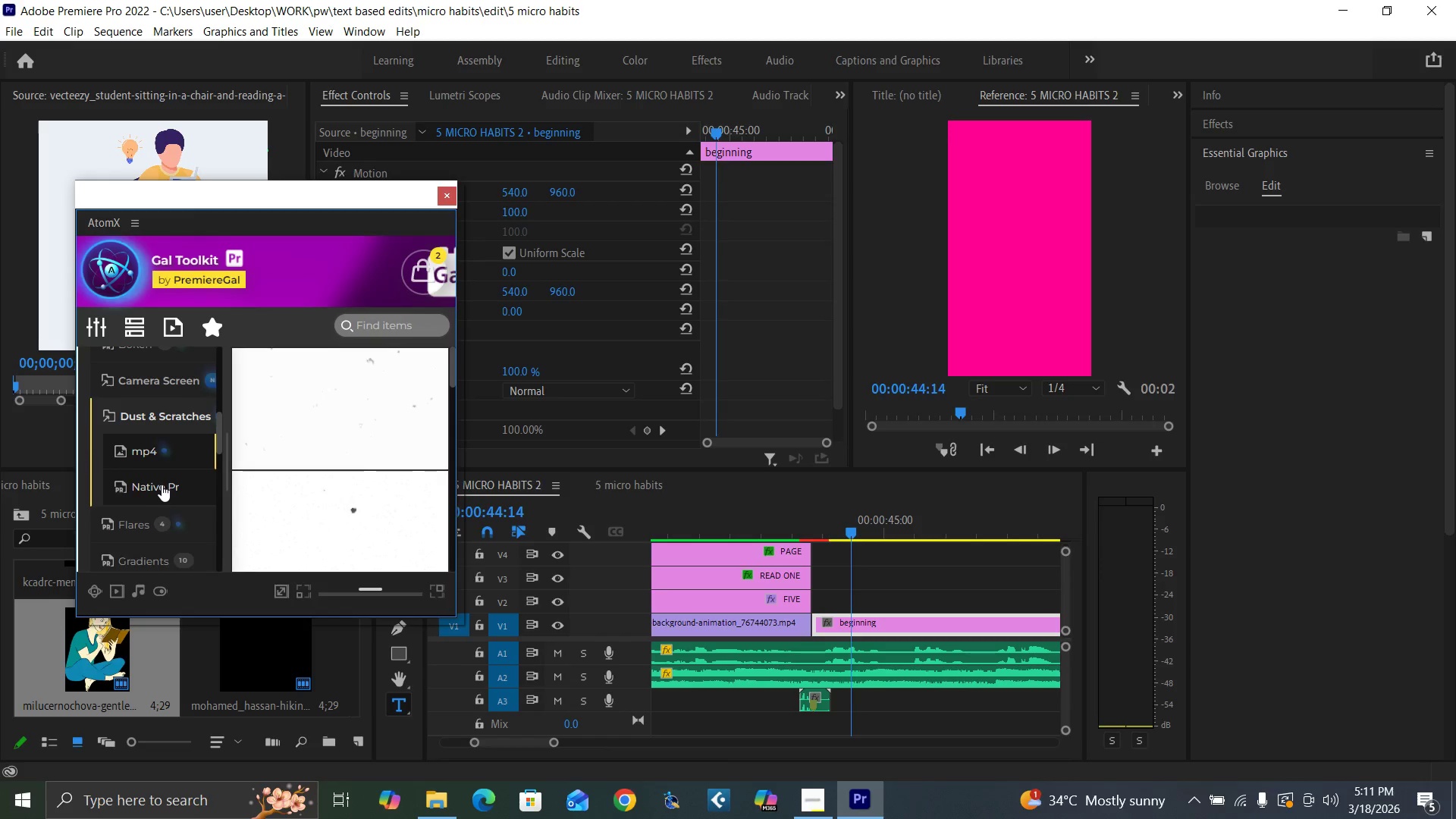 
mouse_move([195, 419])
 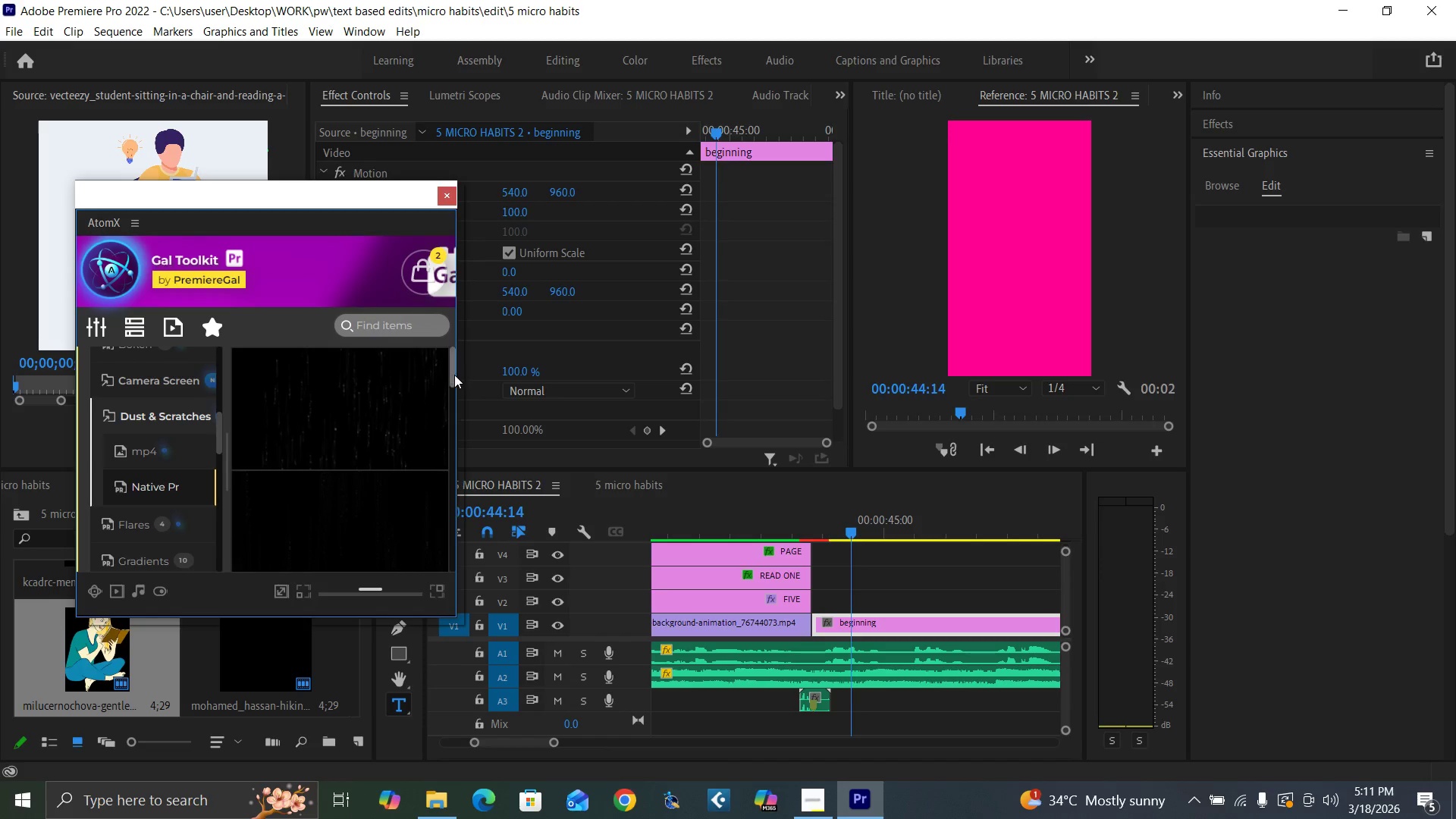 
left_click([455, 373])
 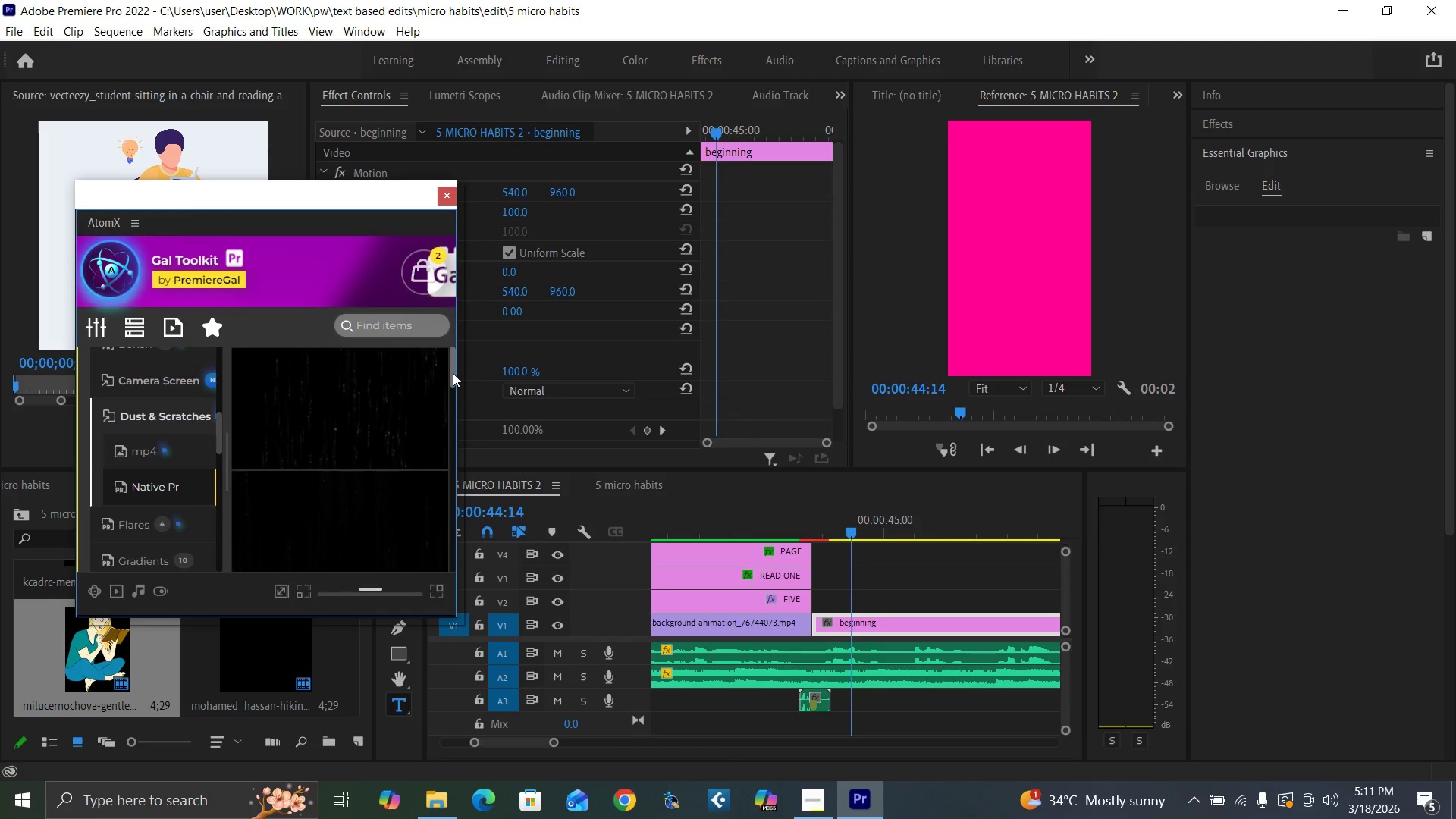 
left_click_drag(start_coordinate=[453, 373], to_coordinate=[463, 441])
 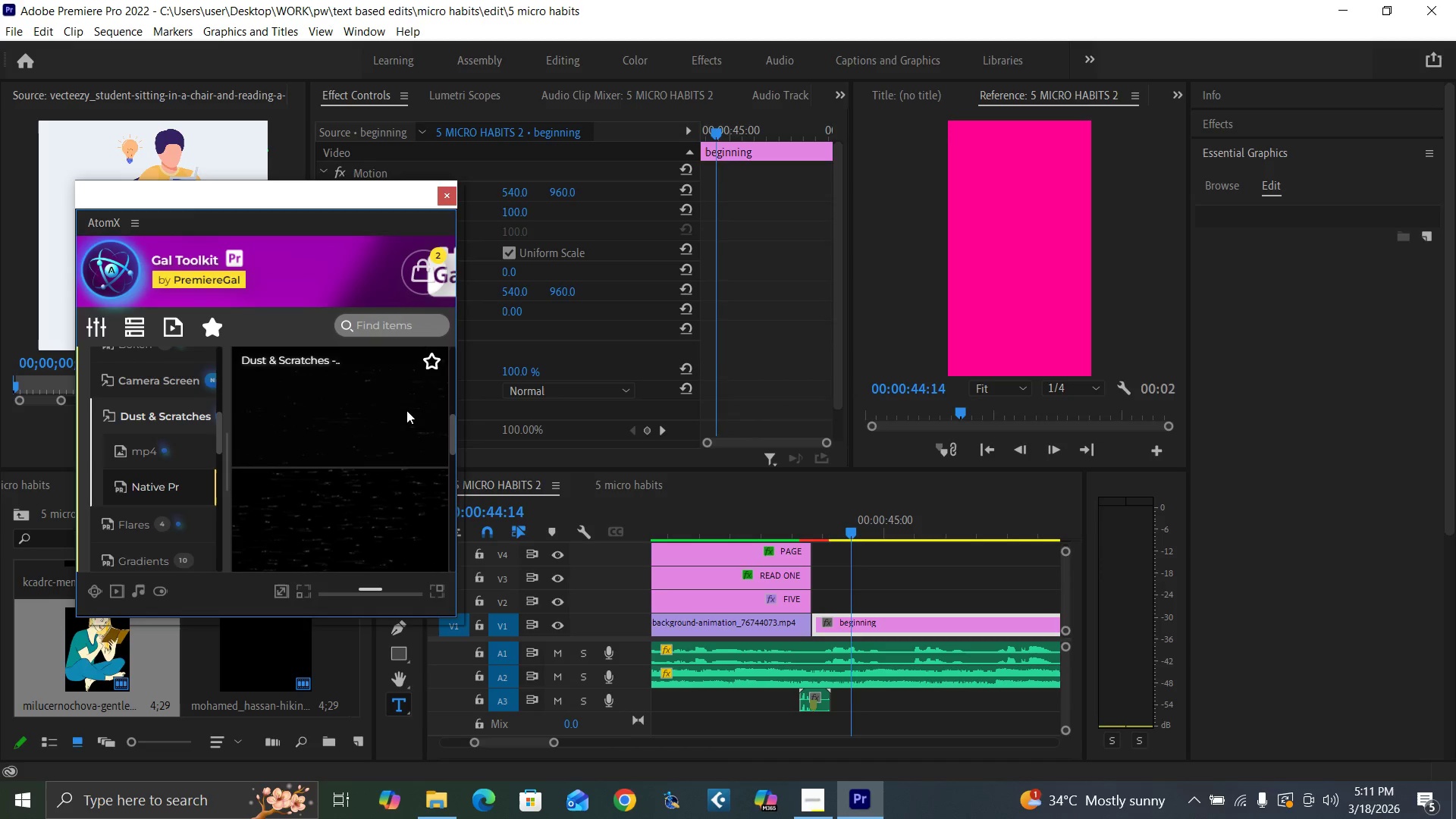 
left_click_drag(start_coordinate=[453, 439], to_coordinate=[453, 410])
 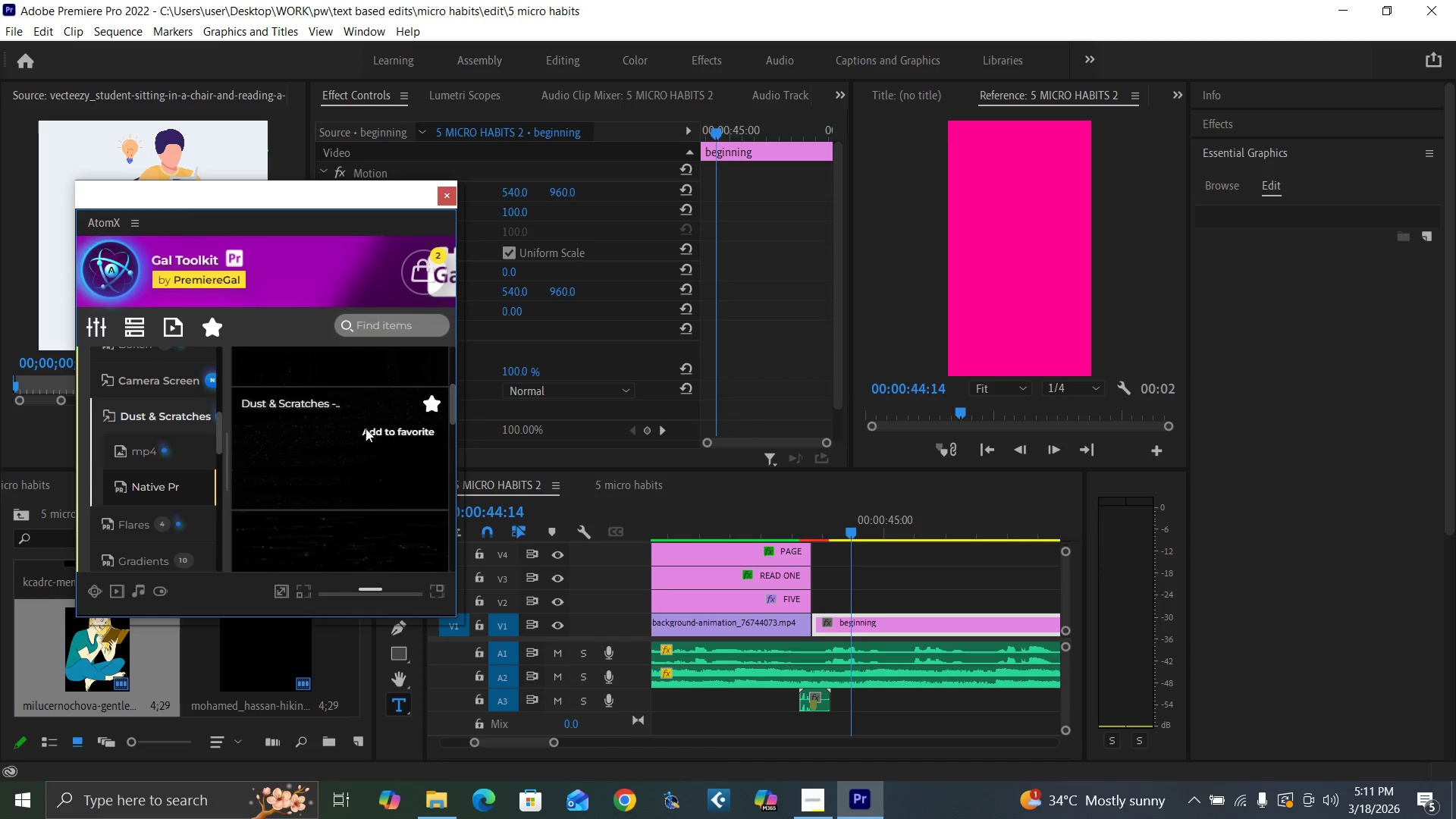 
mouse_move([328, 410])
 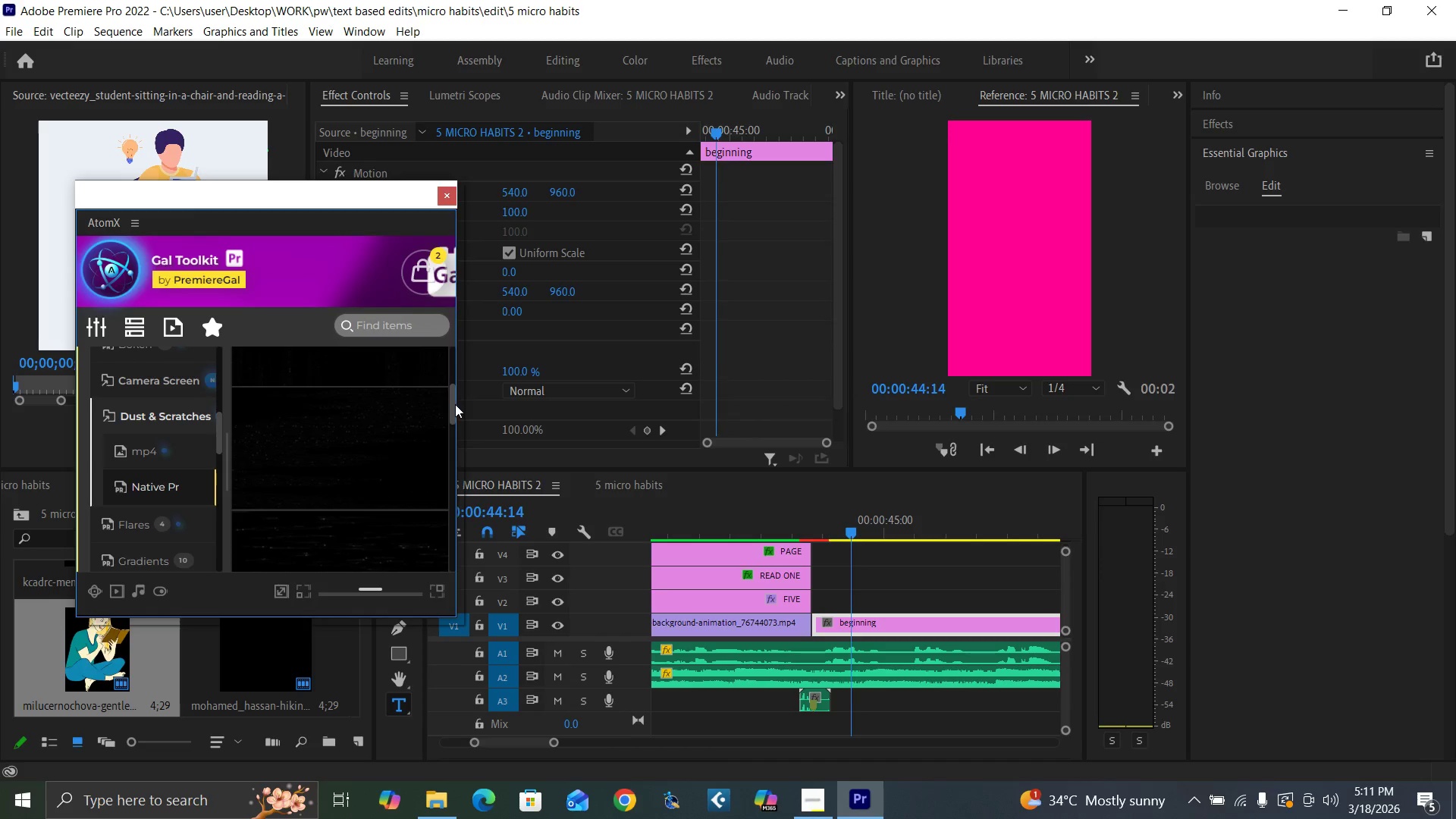 
left_click_drag(start_coordinate=[455, 403], to_coordinate=[453, 375])
 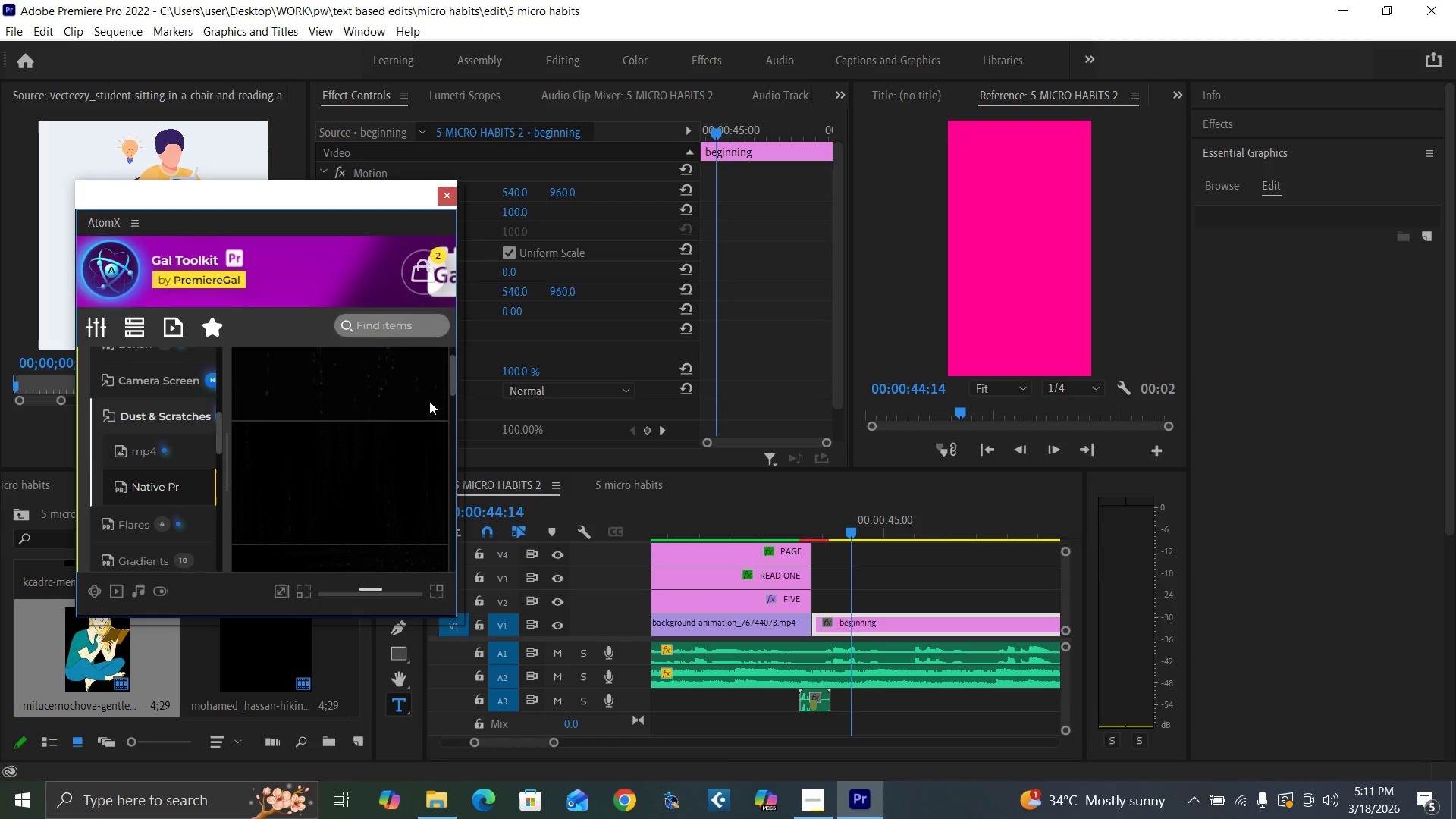 
left_click_drag(start_coordinate=[453, 381], to_coordinate=[475, 564])
 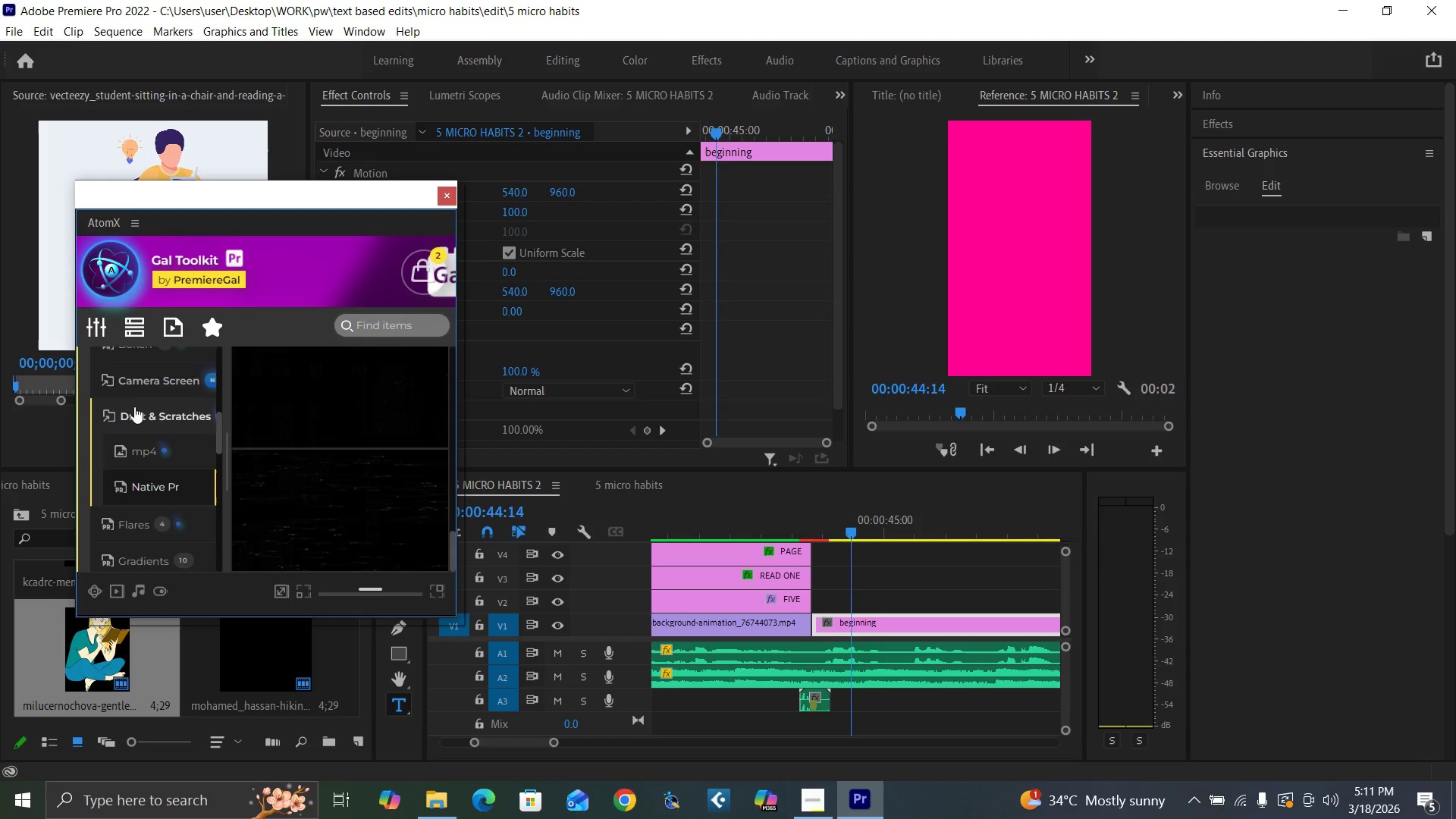 
left_click([143, 453])
 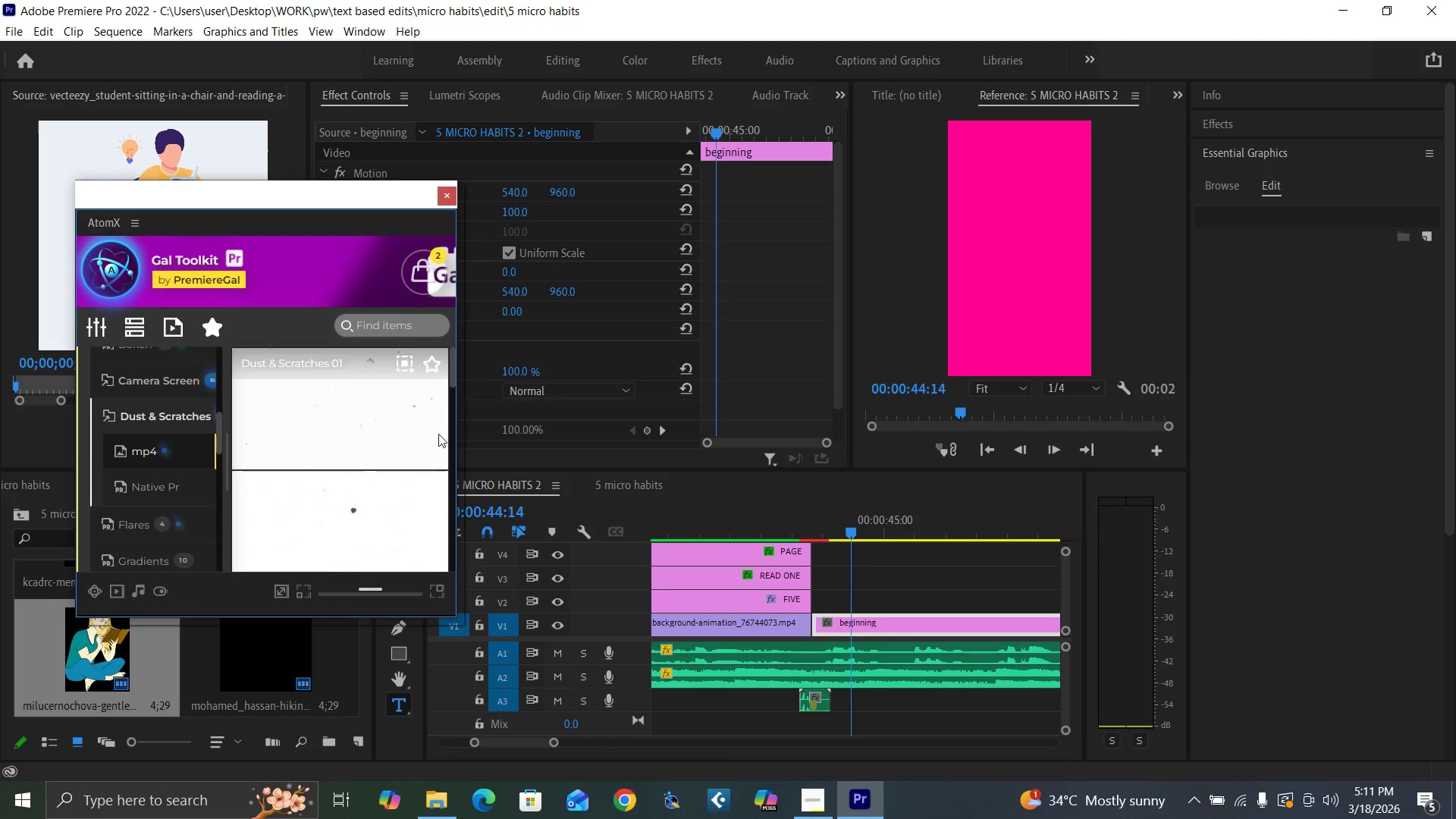 
left_click_drag(start_coordinate=[451, 378], to_coordinate=[460, 425])
 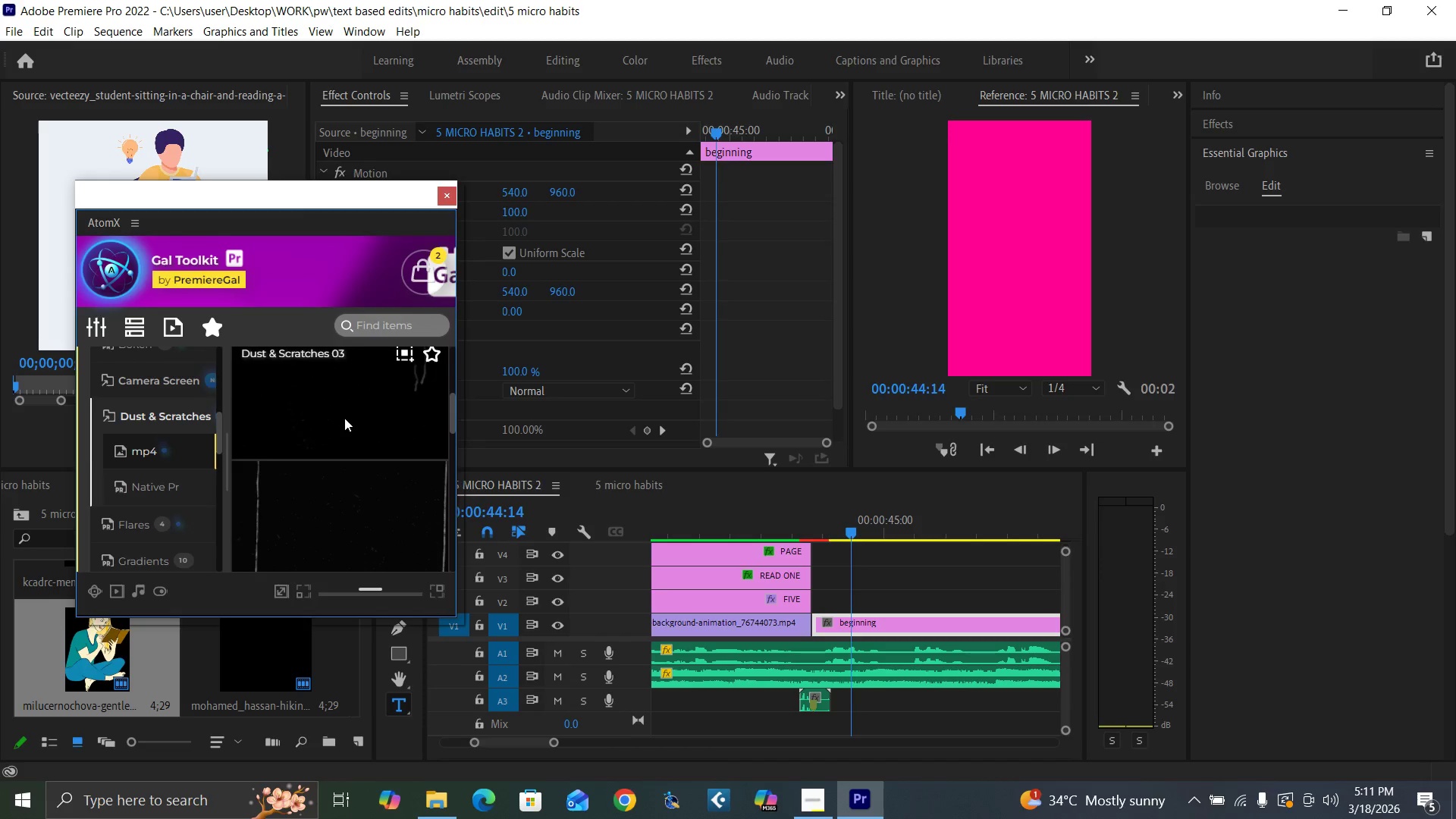 
left_click_drag(start_coordinate=[452, 410], to_coordinate=[454, 431])
 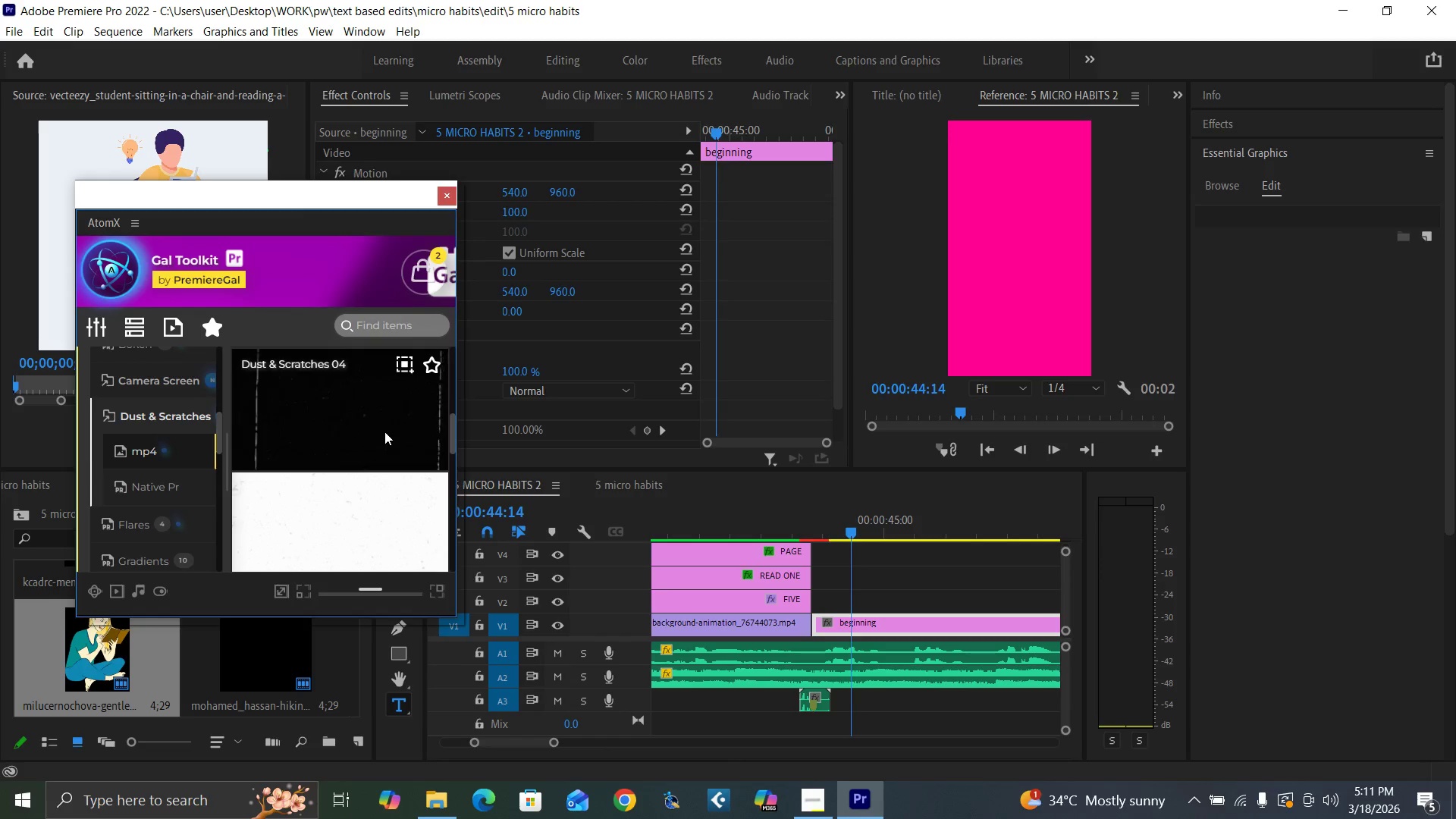 
left_click_drag(start_coordinate=[450, 444], to_coordinate=[456, 480])
 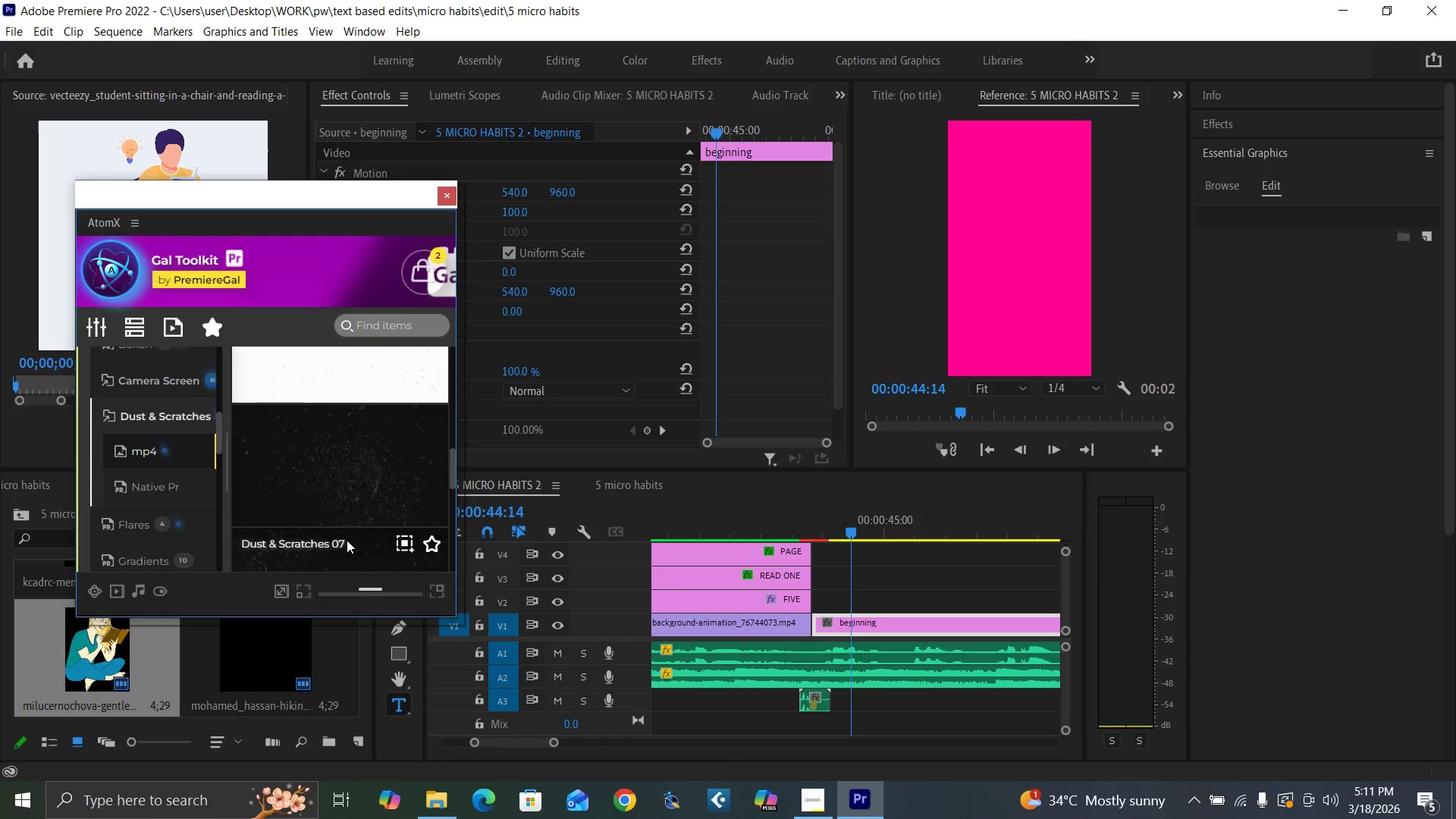 
left_click_drag(start_coordinate=[453, 483], to_coordinate=[455, 541])
 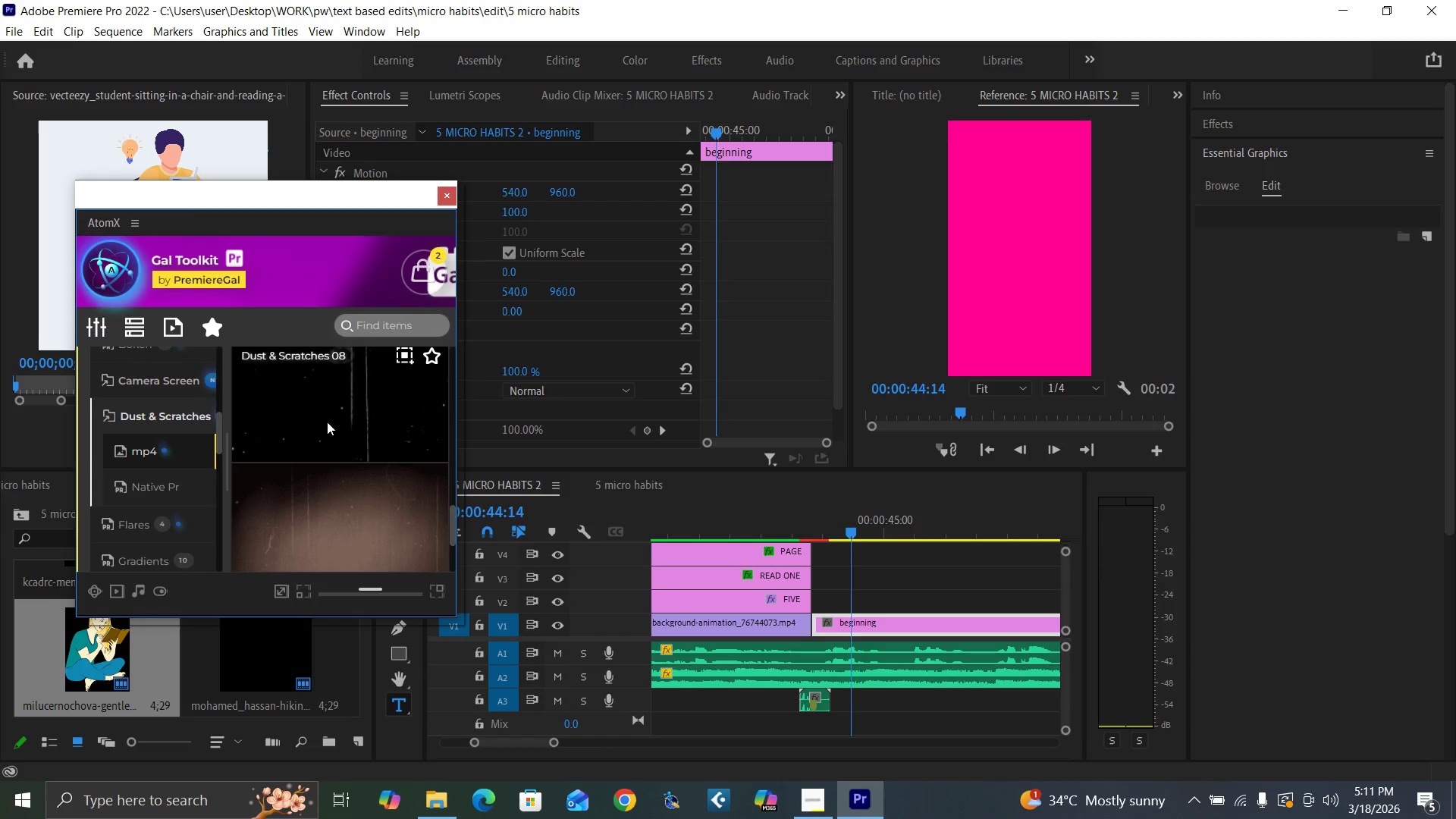 
left_click_drag(start_coordinate=[308, 415], to_coordinate=[811, 597])
 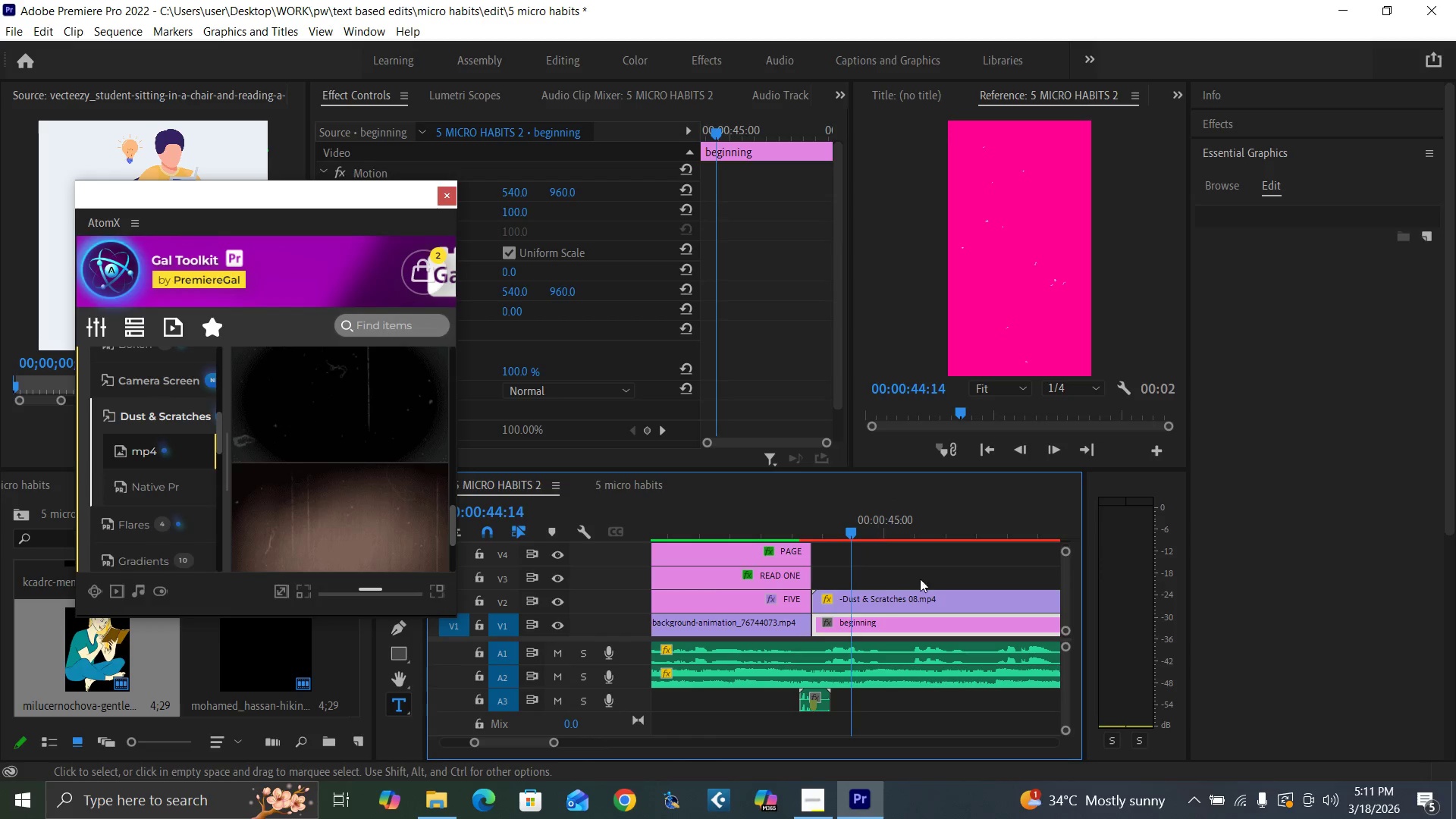 
left_click([827, 532])
 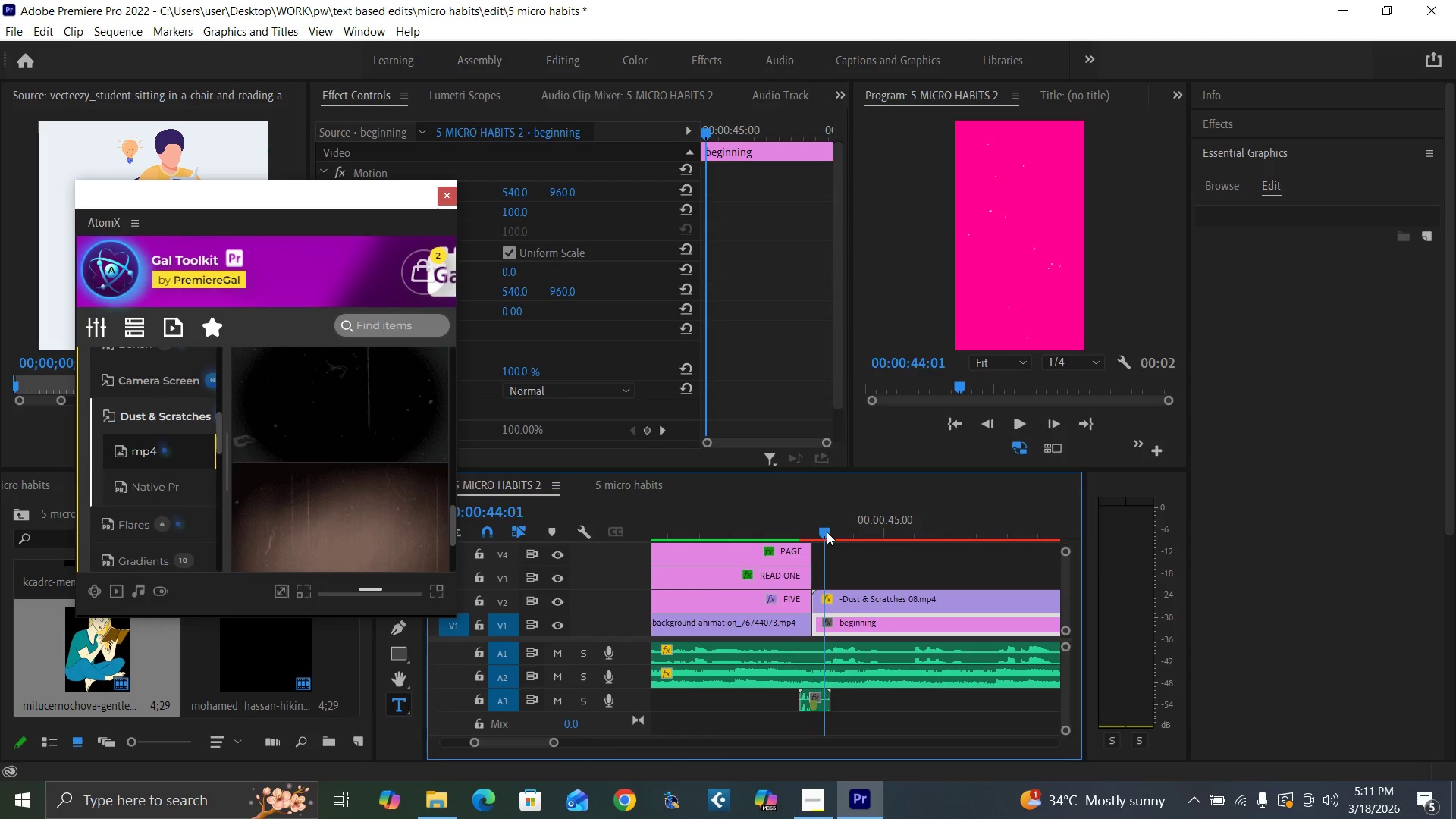 
key(Space)
 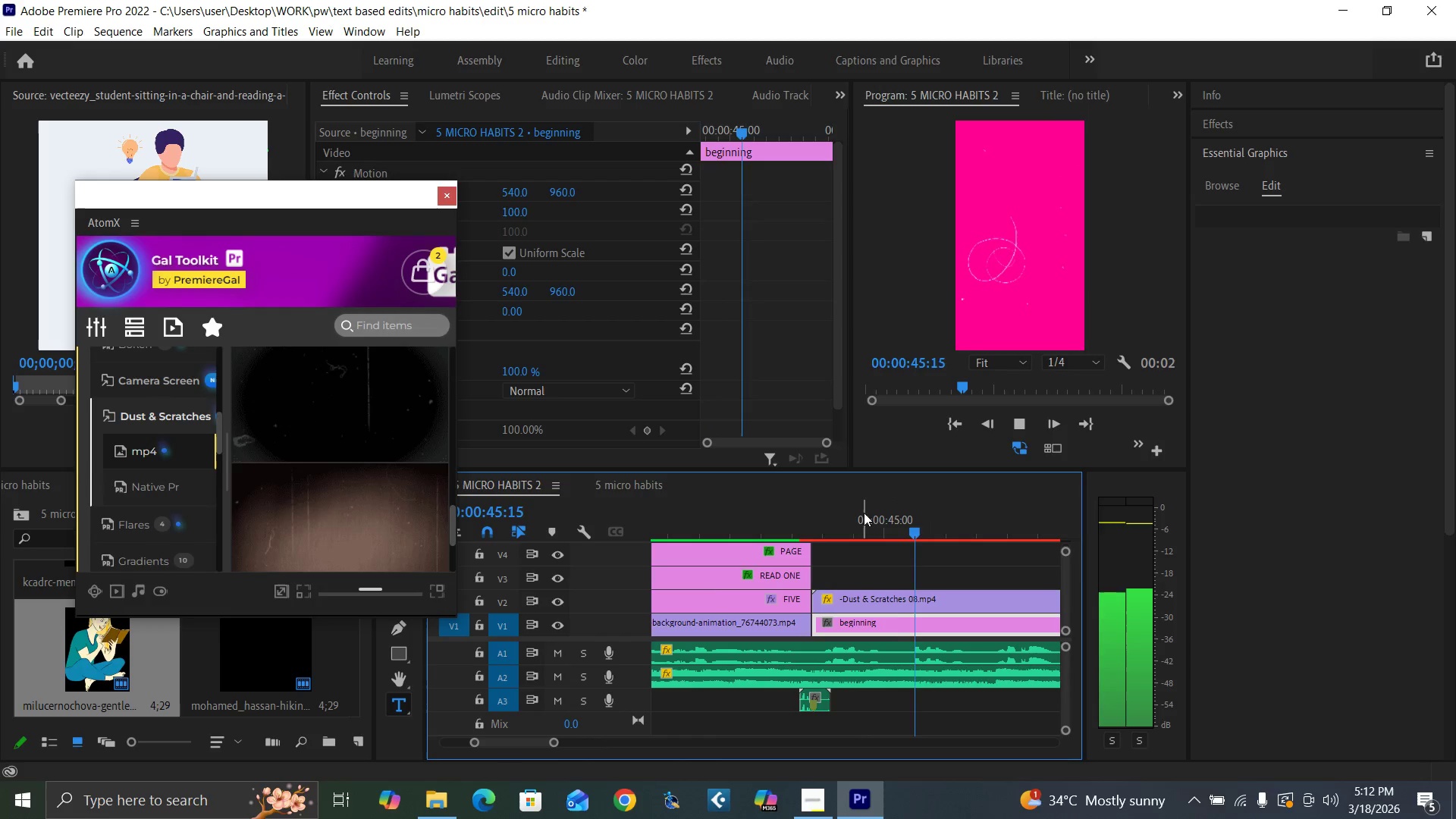 
key(Space)
 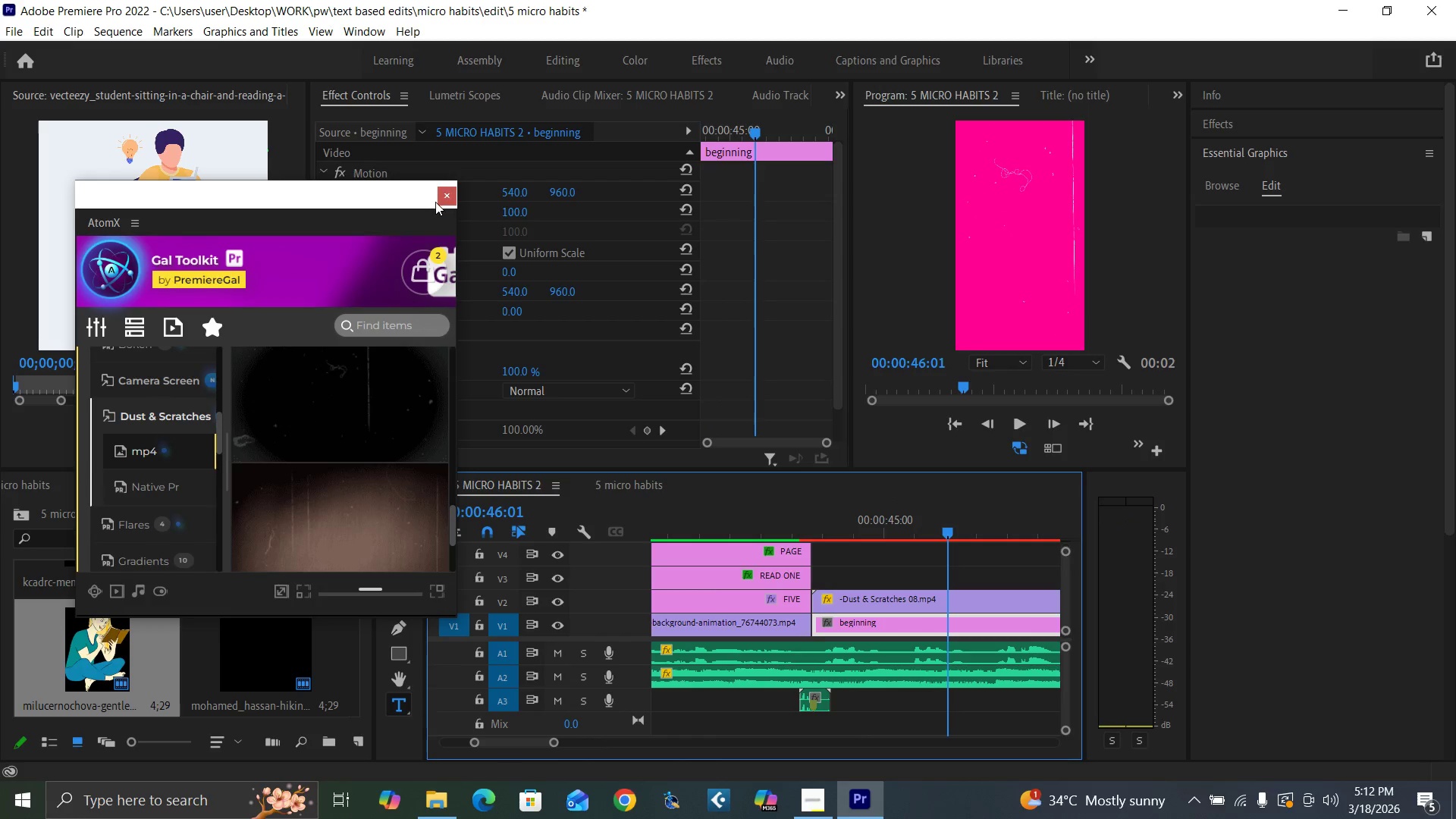 
left_click([441, 198])
 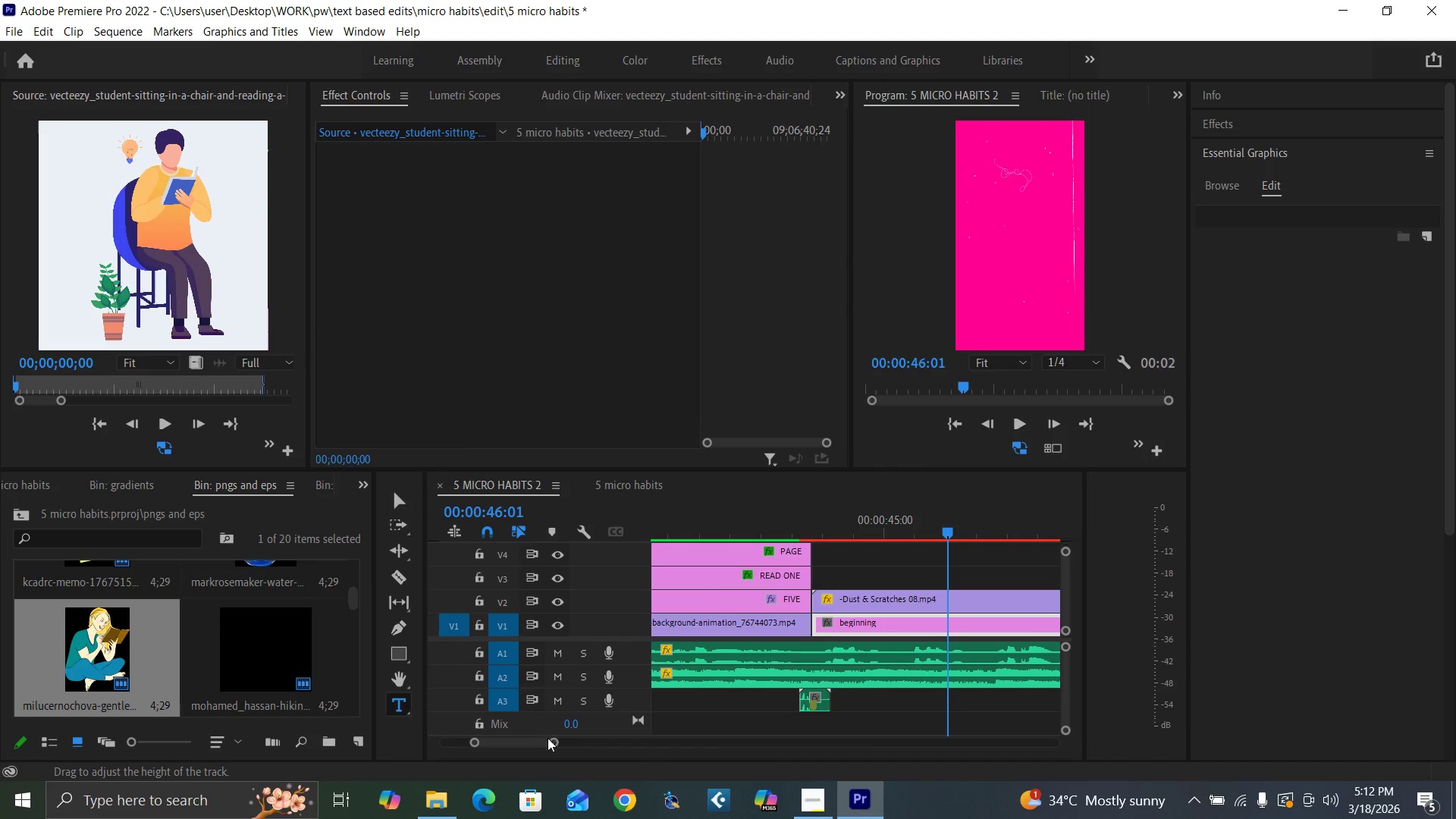 
left_click_drag(start_coordinate=[552, 744], to_coordinate=[585, 755])
 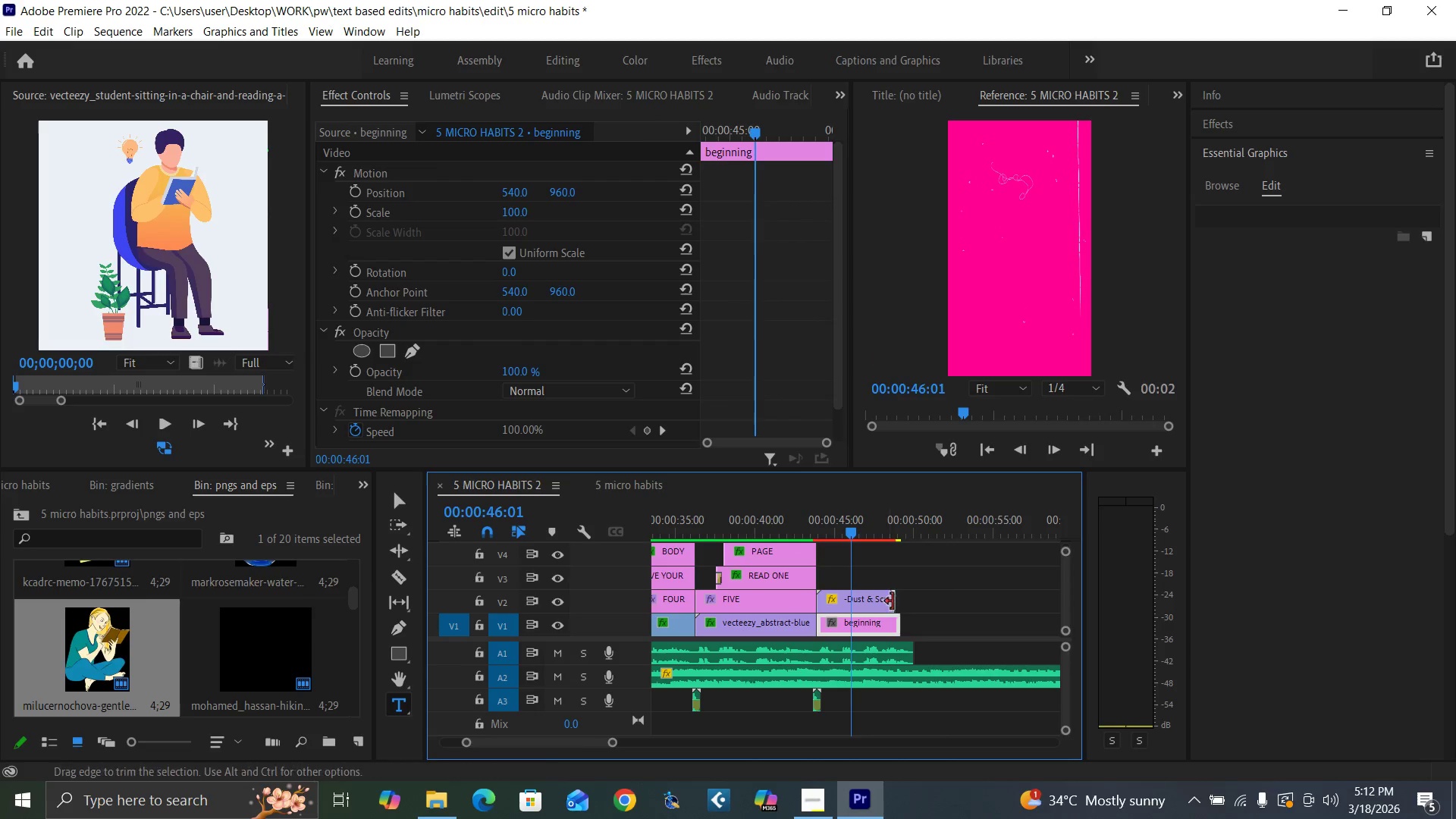 
left_click_drag(start_coordinate=[896, 601], to_coordinate=[907, 604])
 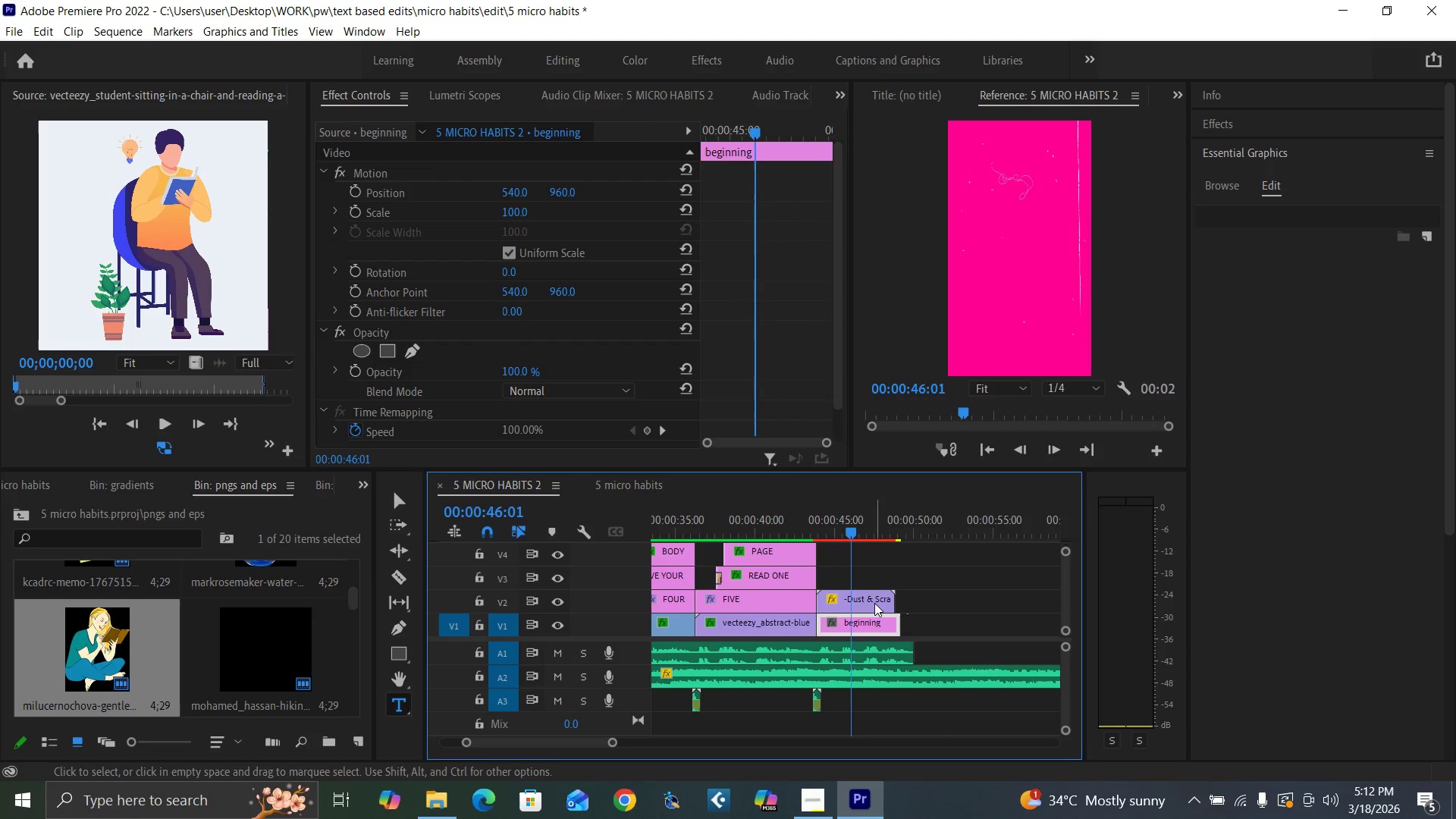 
left_click([874, 603])
 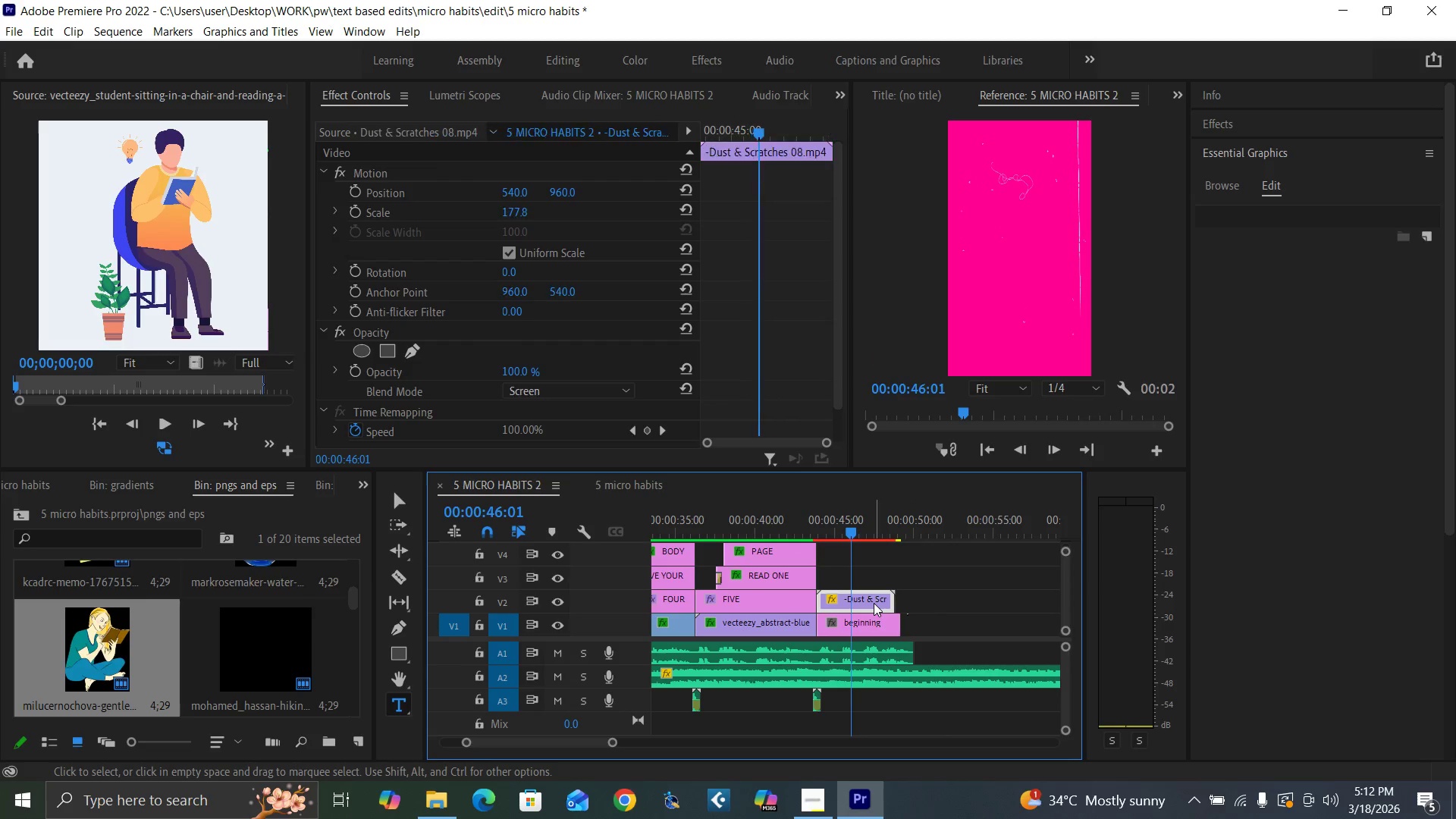 
right_click([874, 603])
 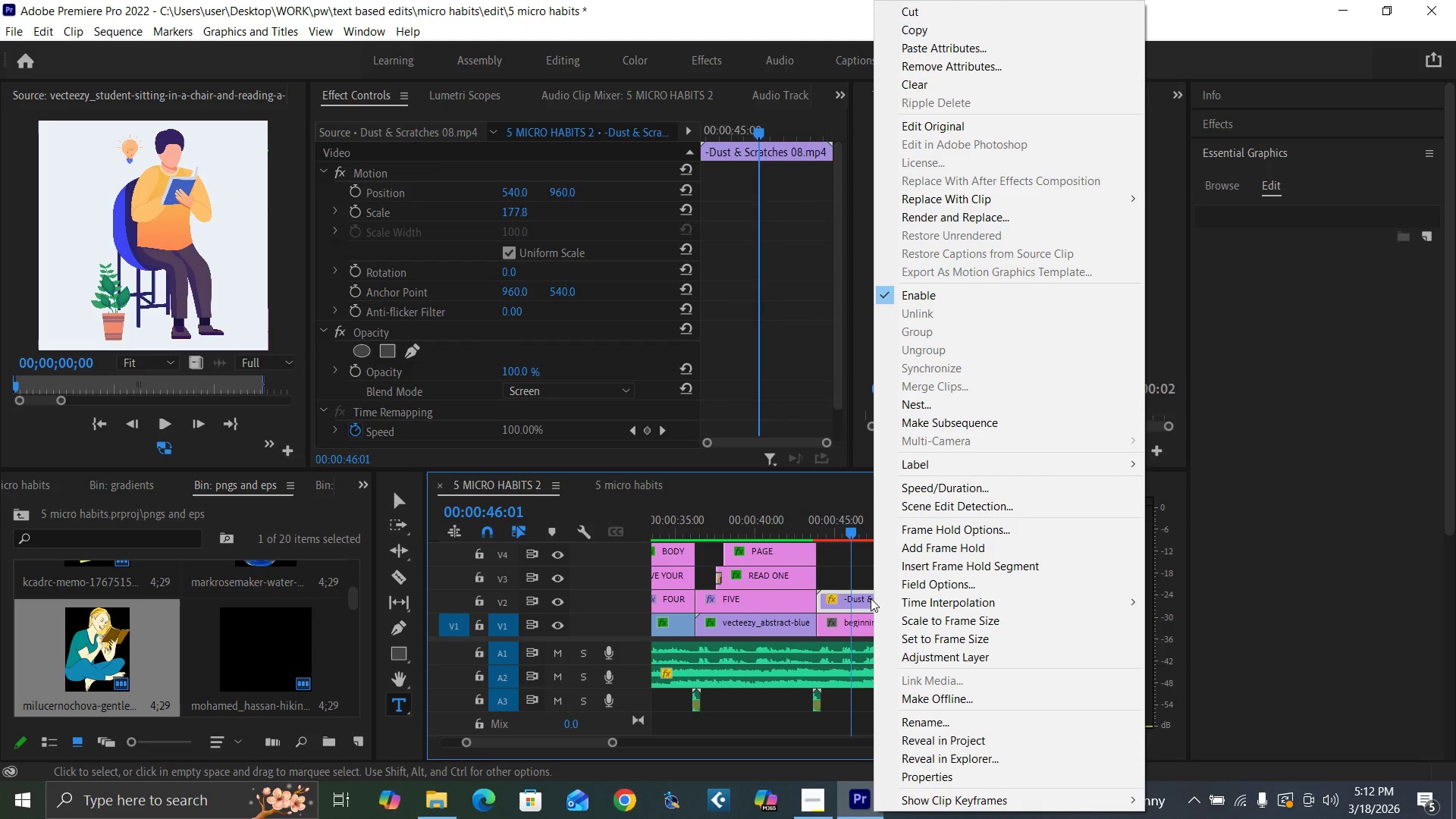 
left_click([869, 598])
 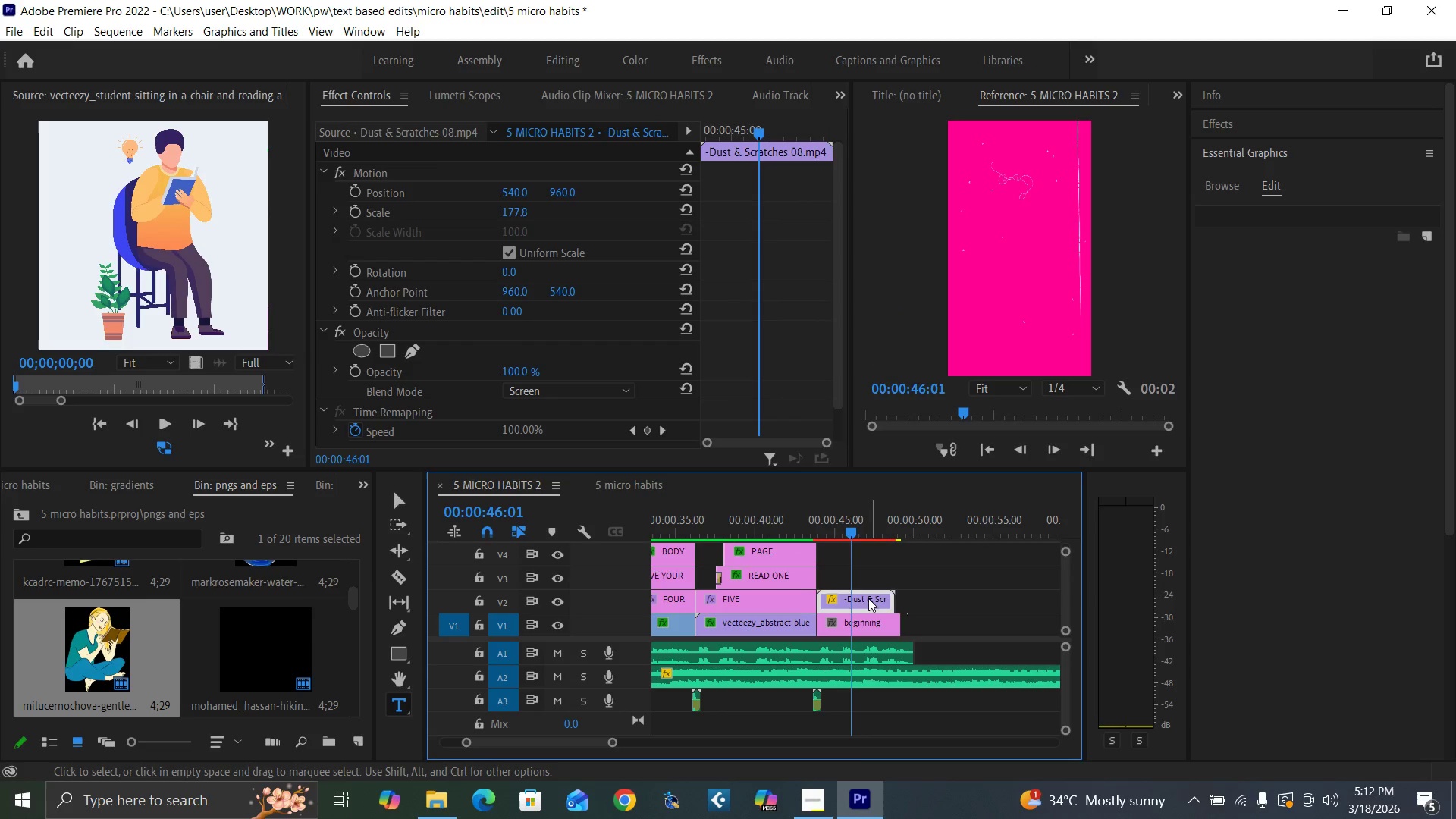 
key(Equal)
 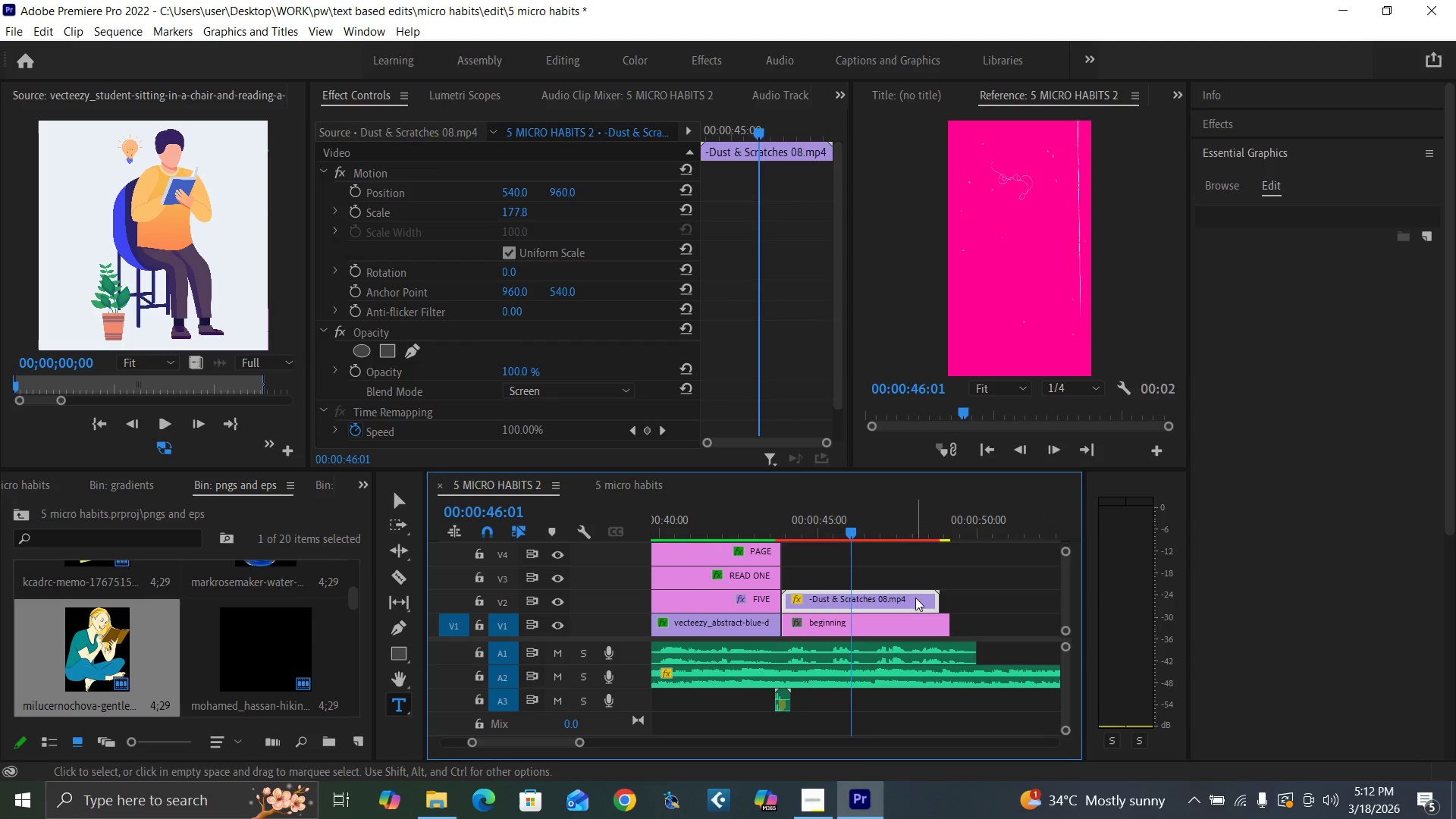 
right_click([915, 598])
 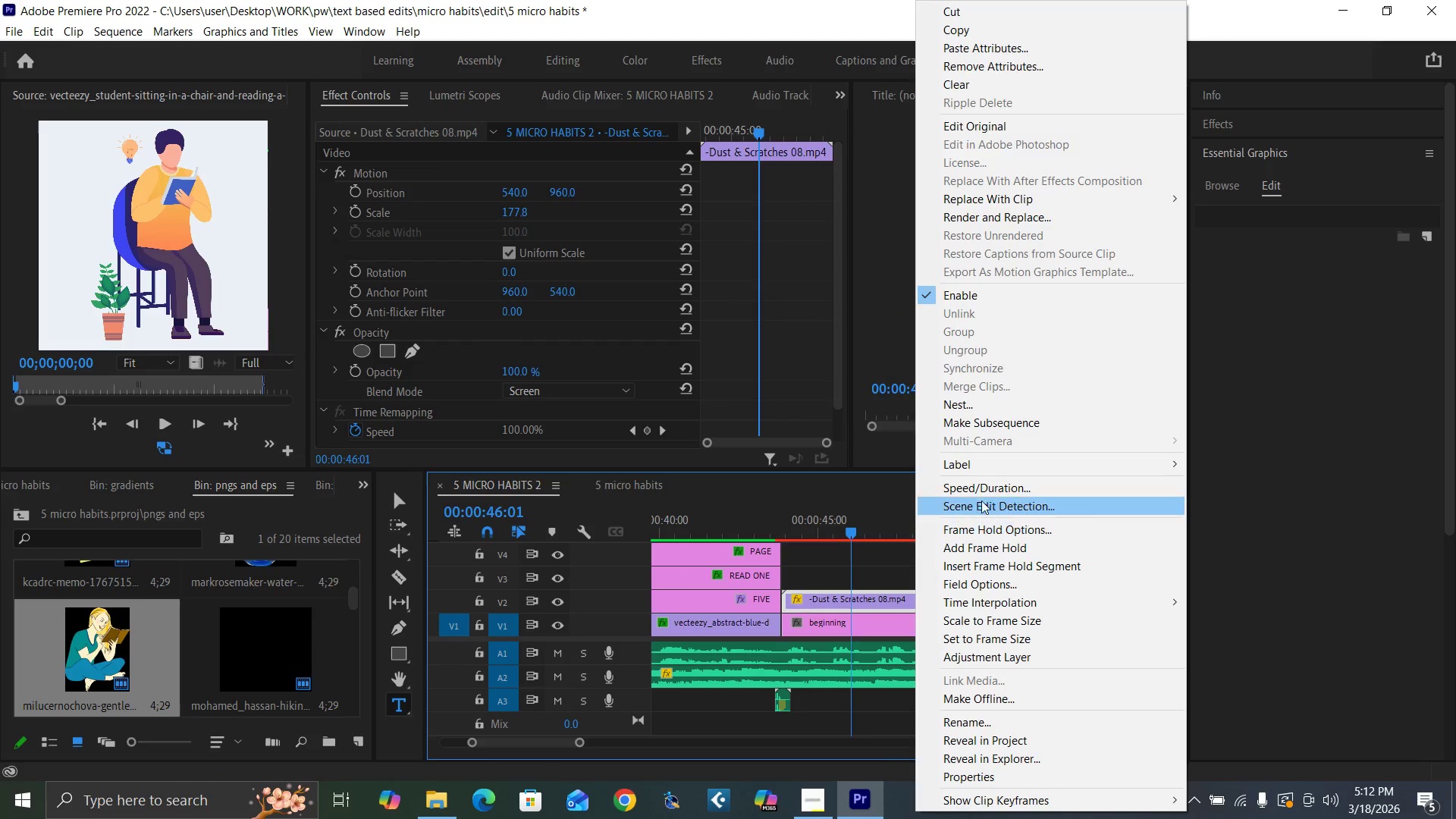 
left_click([981, 495])
 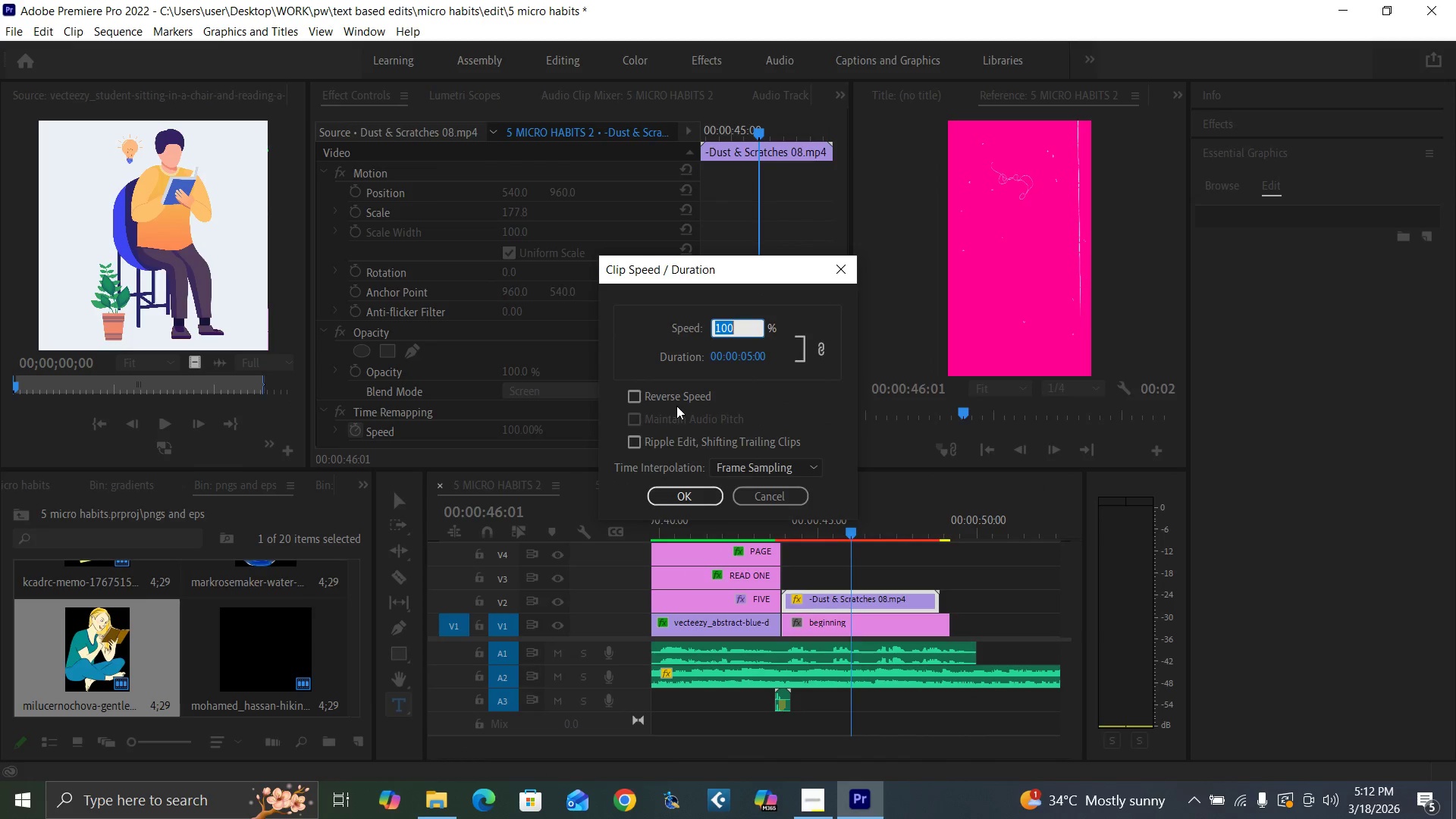 
type(85)
 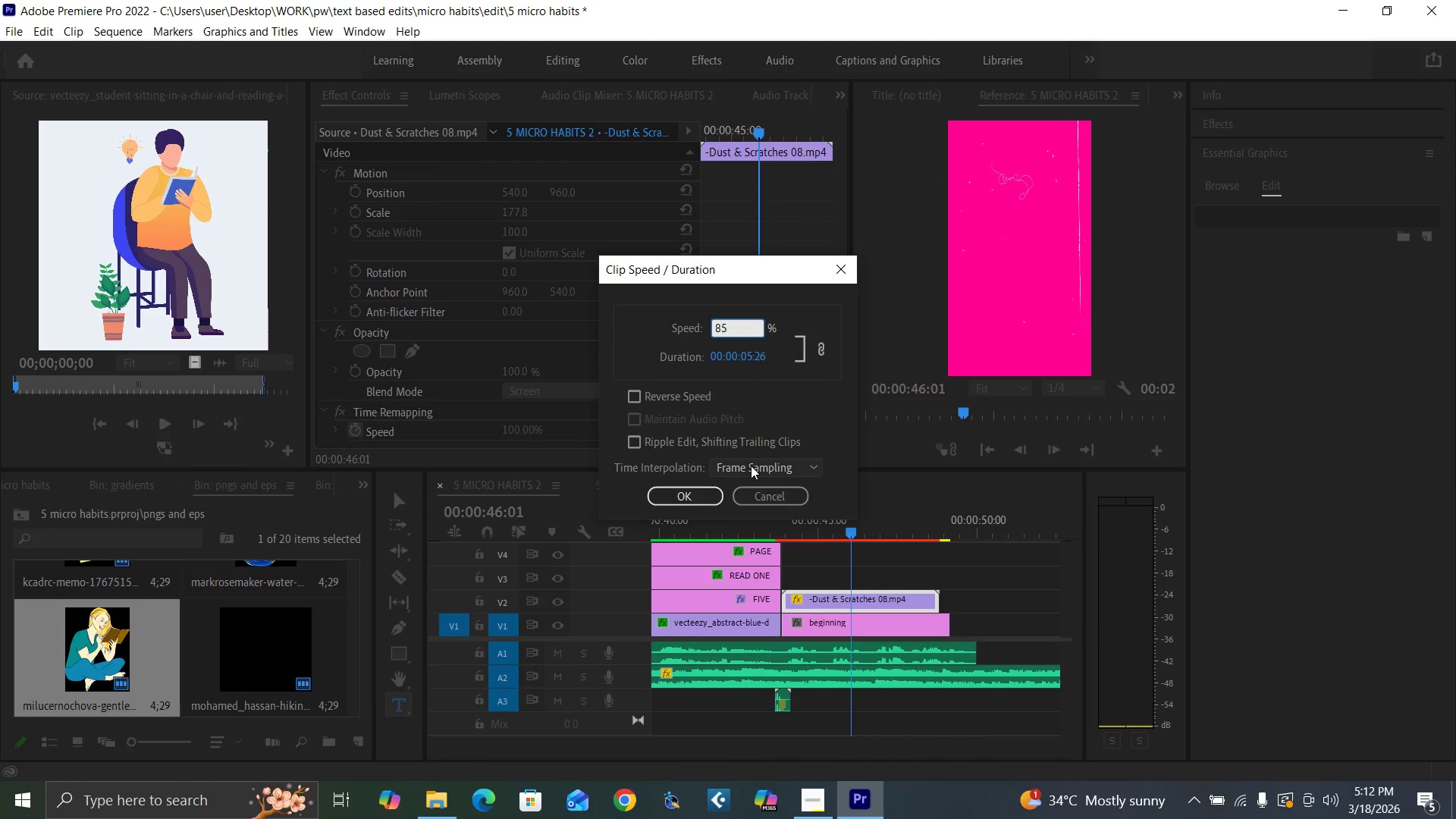 
left_click([752, 468])
 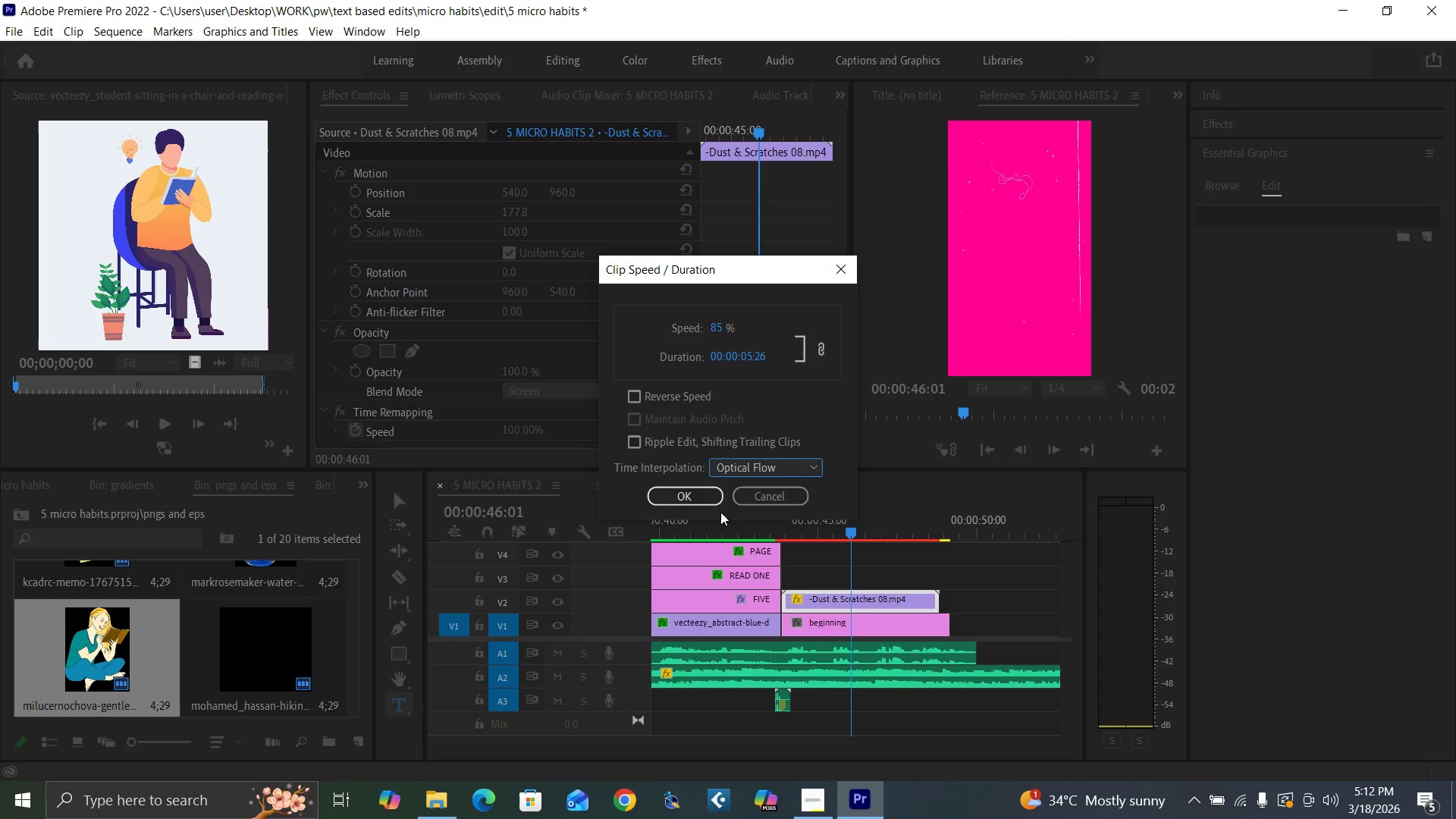 
double_click([694, 499])
 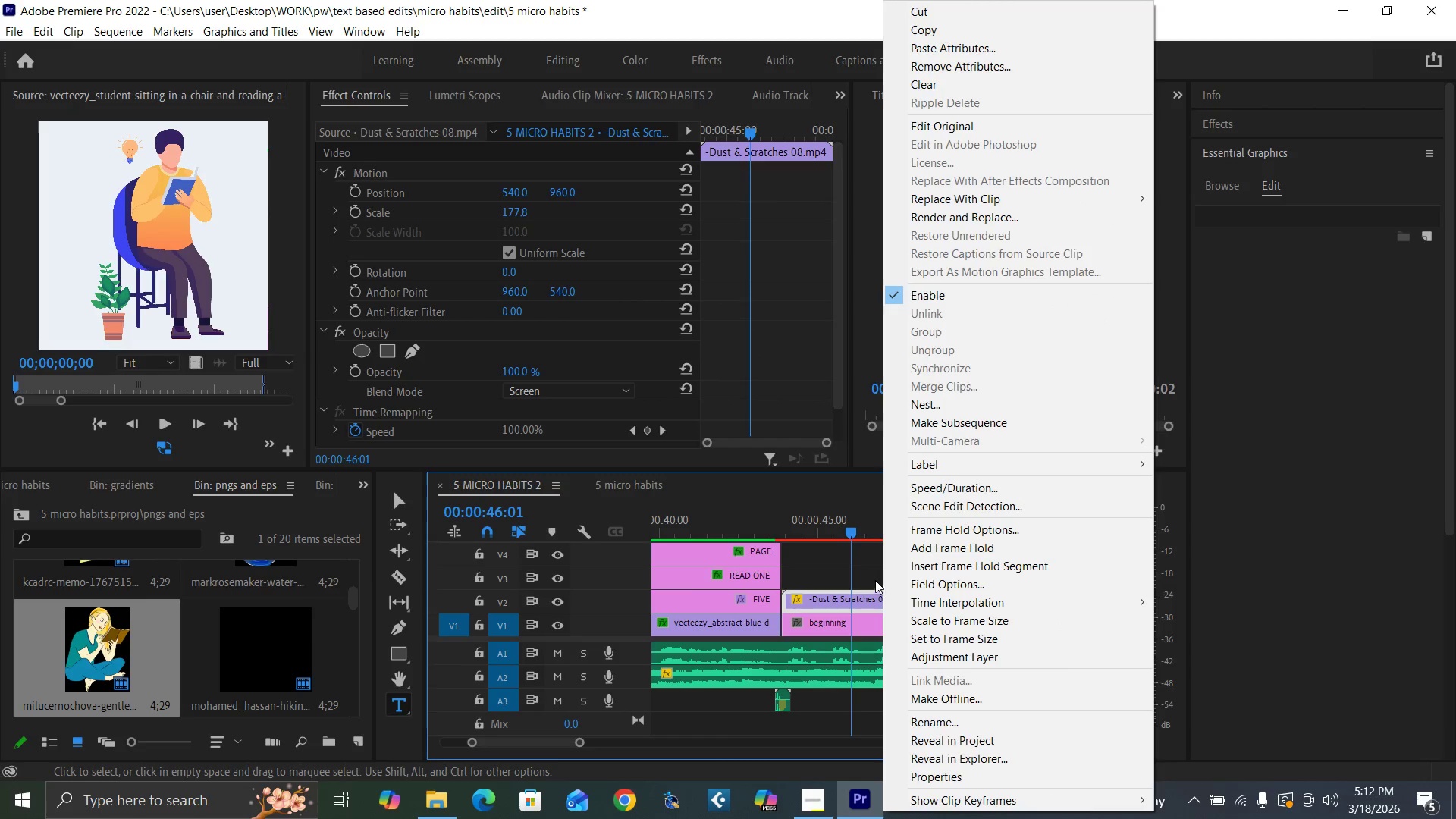 
left_click([943, 487])
 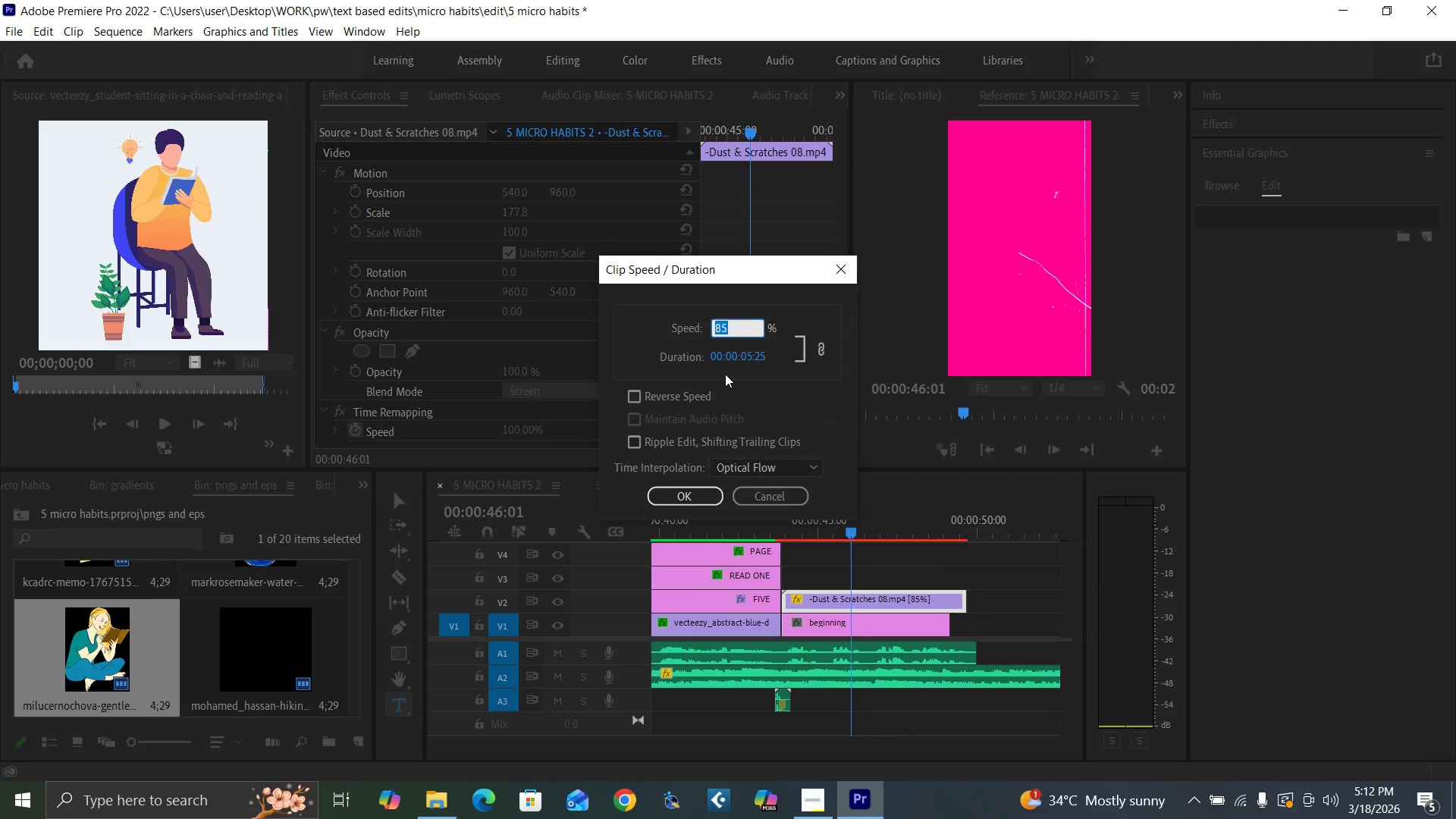 
type(70)
 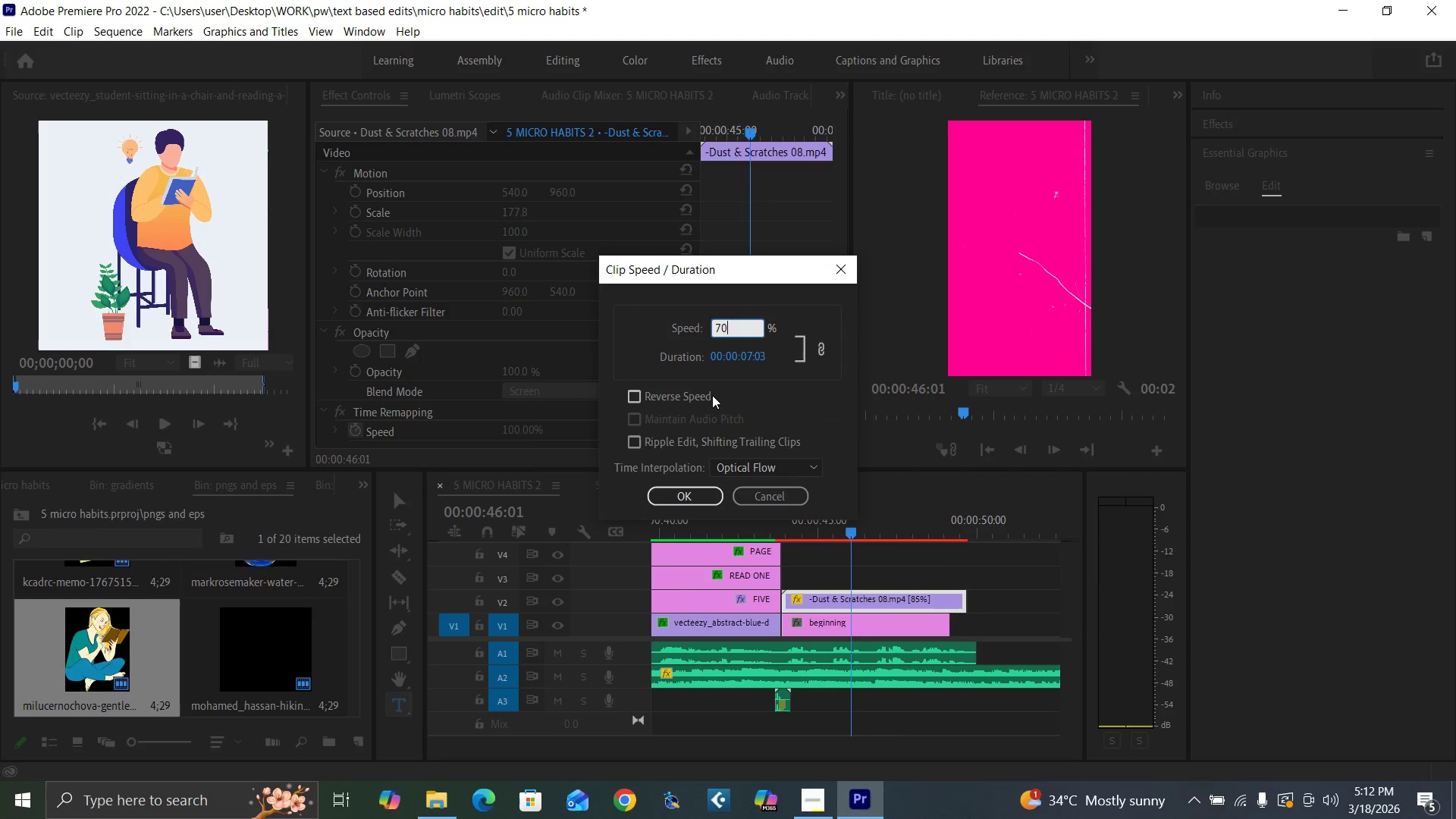 
key(Enter)
 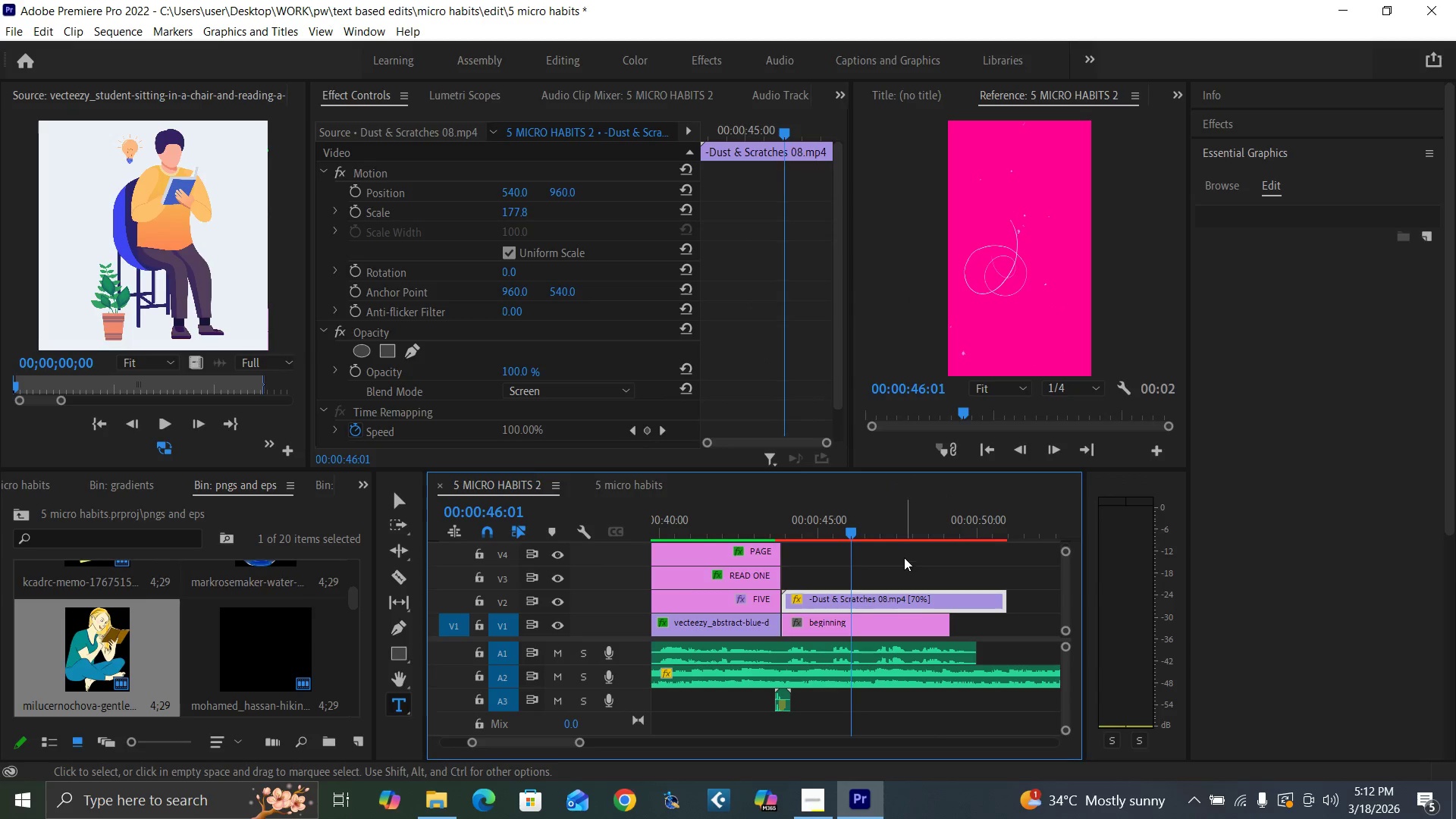 
key(Space)
 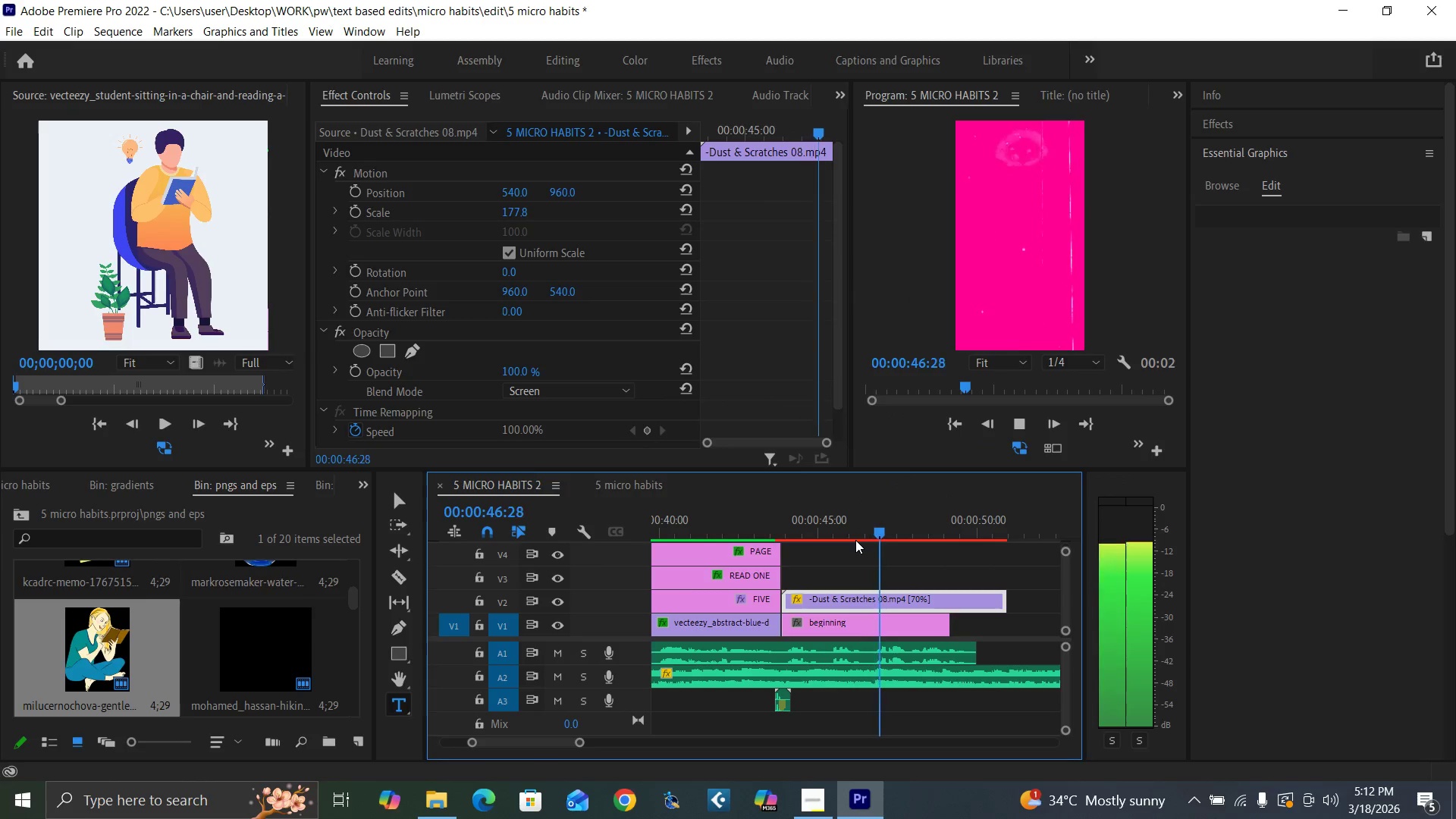 
key(Space)
 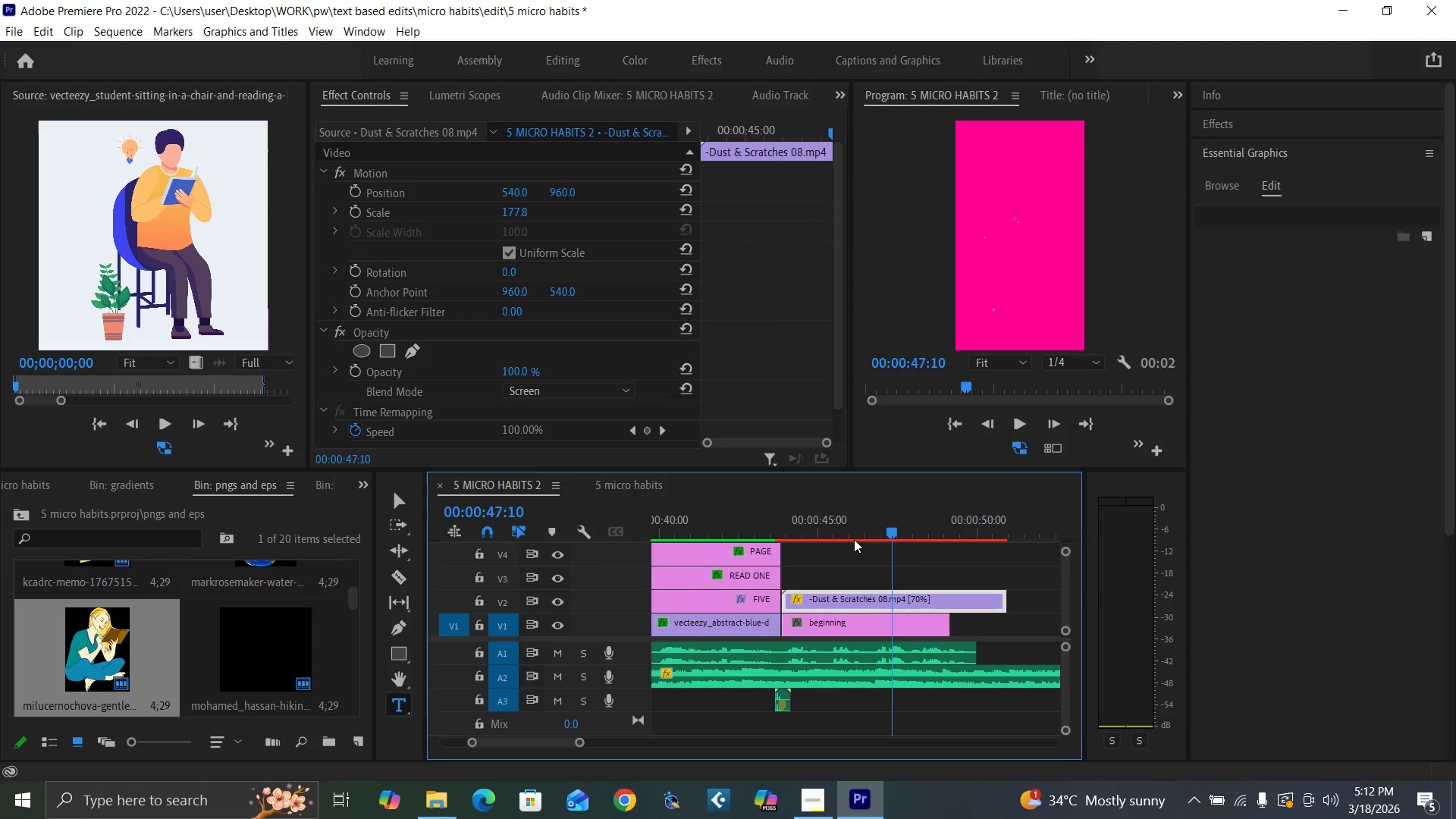 
key(Control+S)
 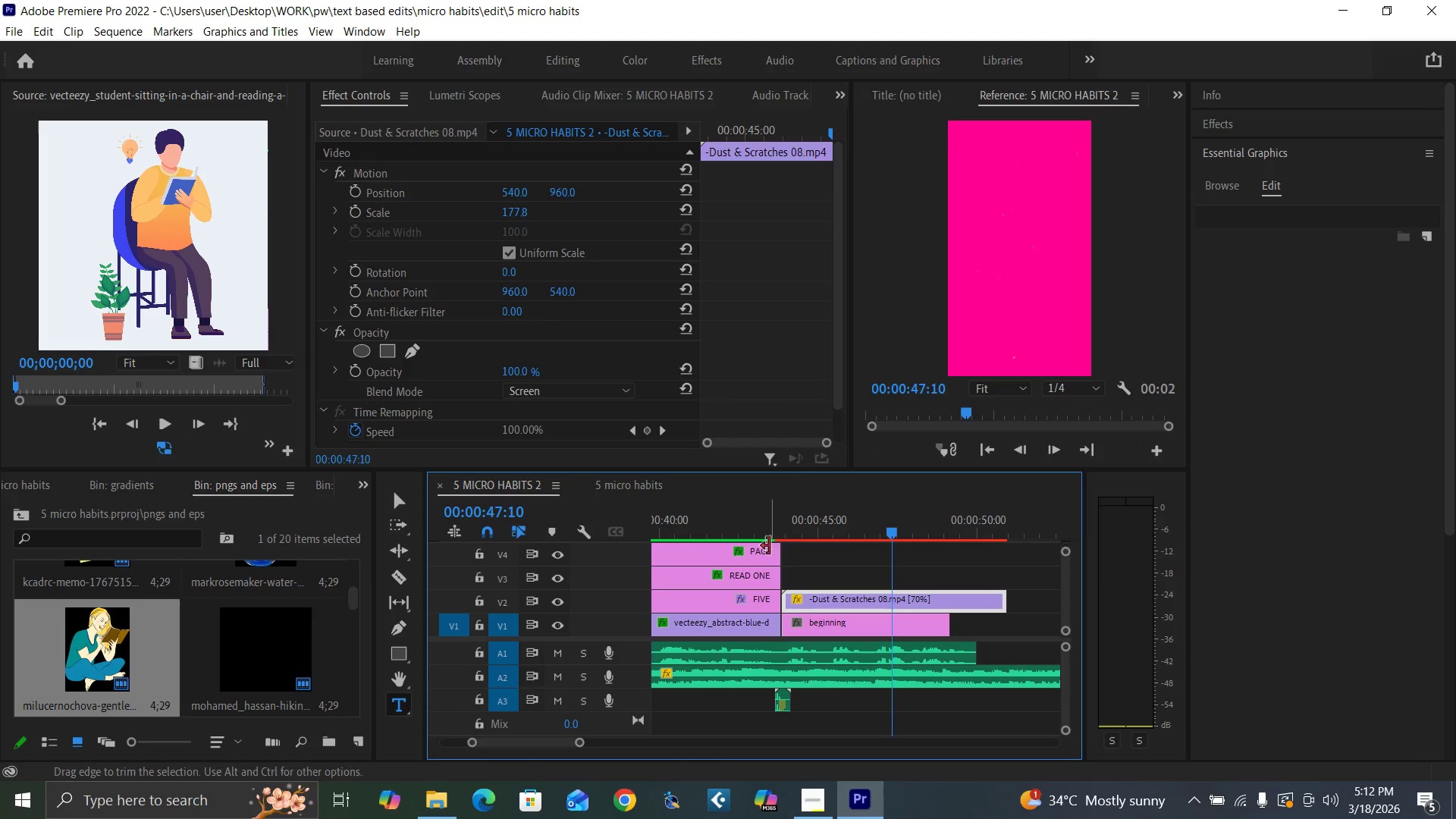 
left_click([767, 531])
 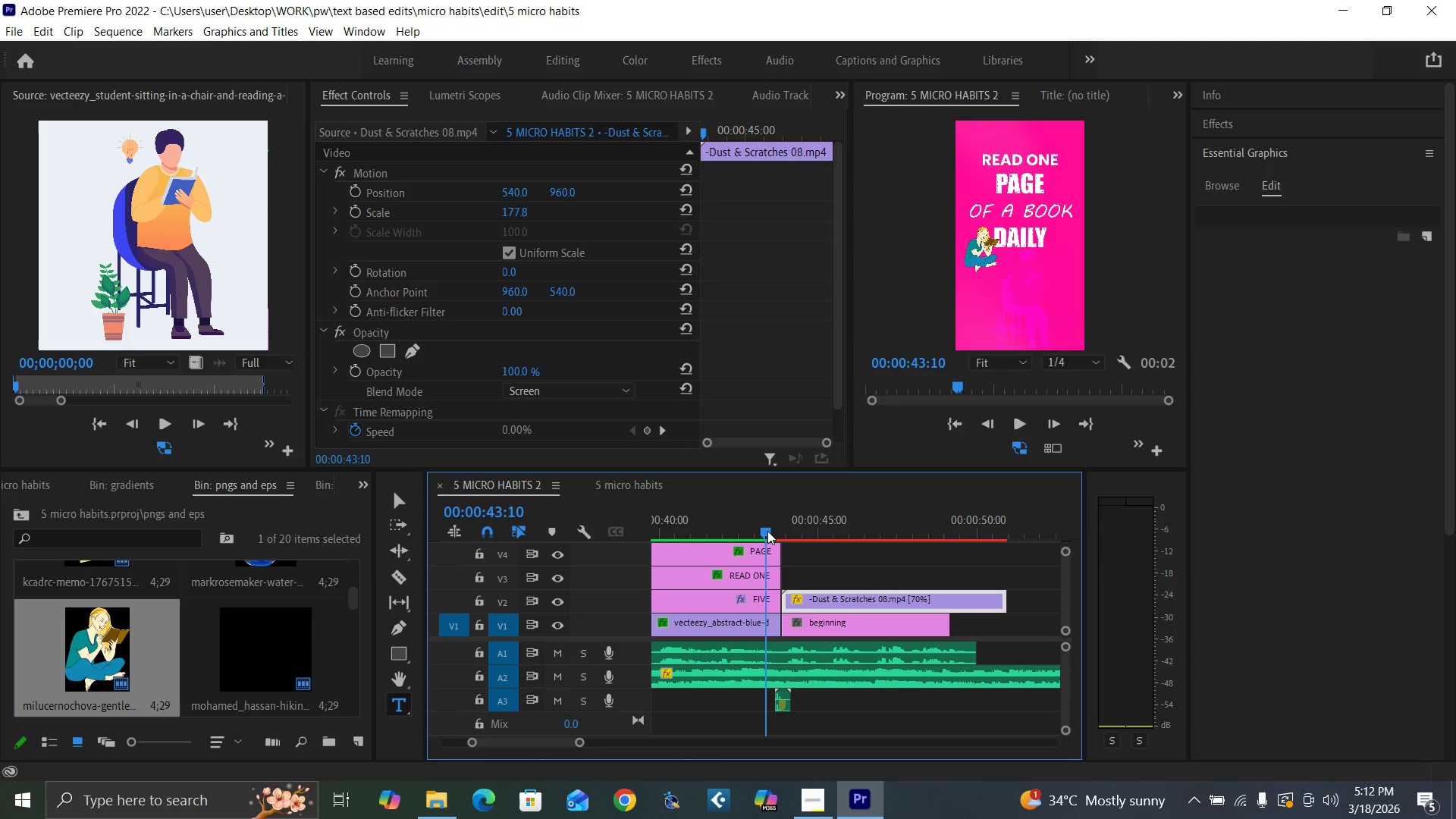 
key(Space)
 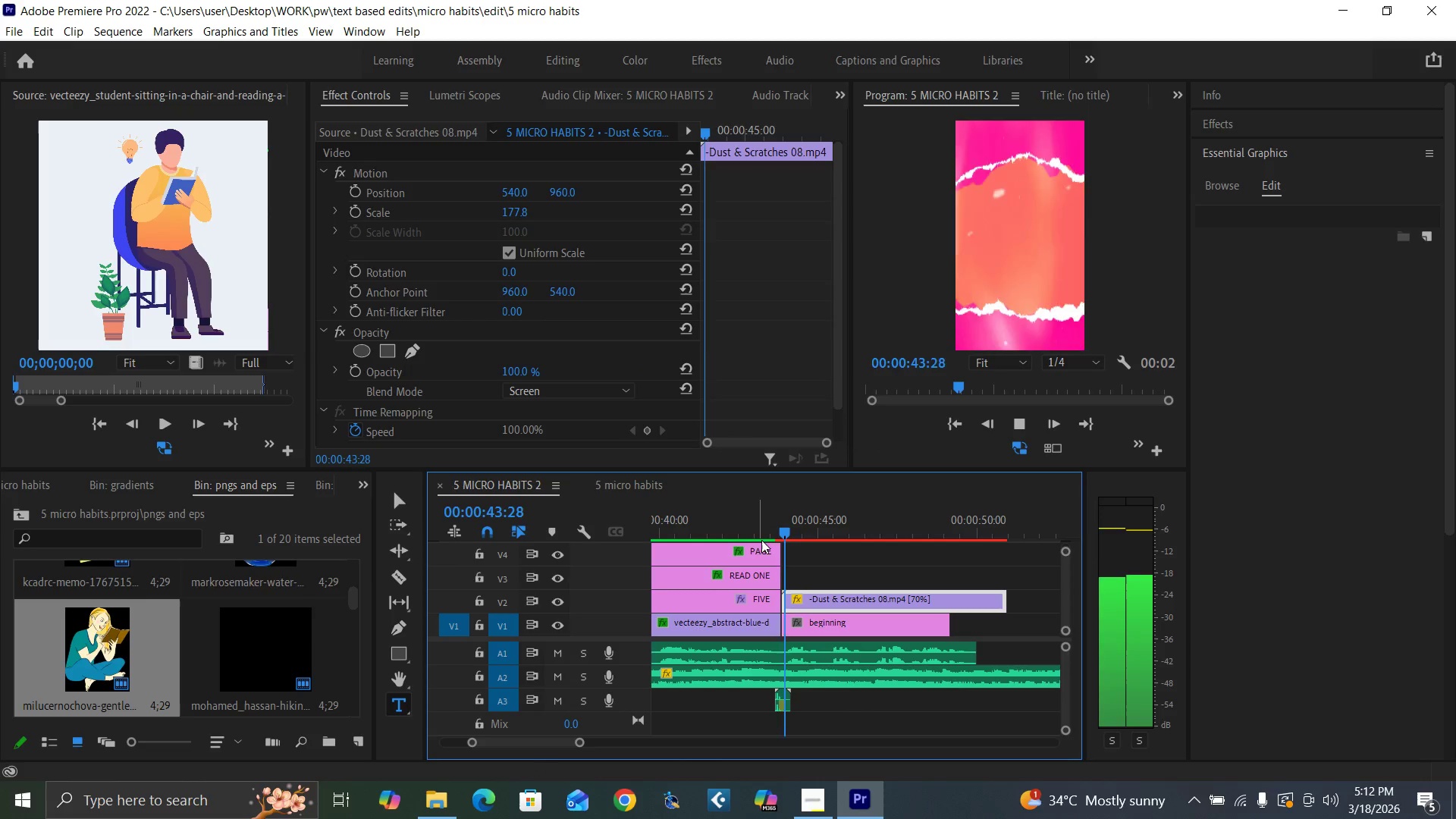 
key(Space)
 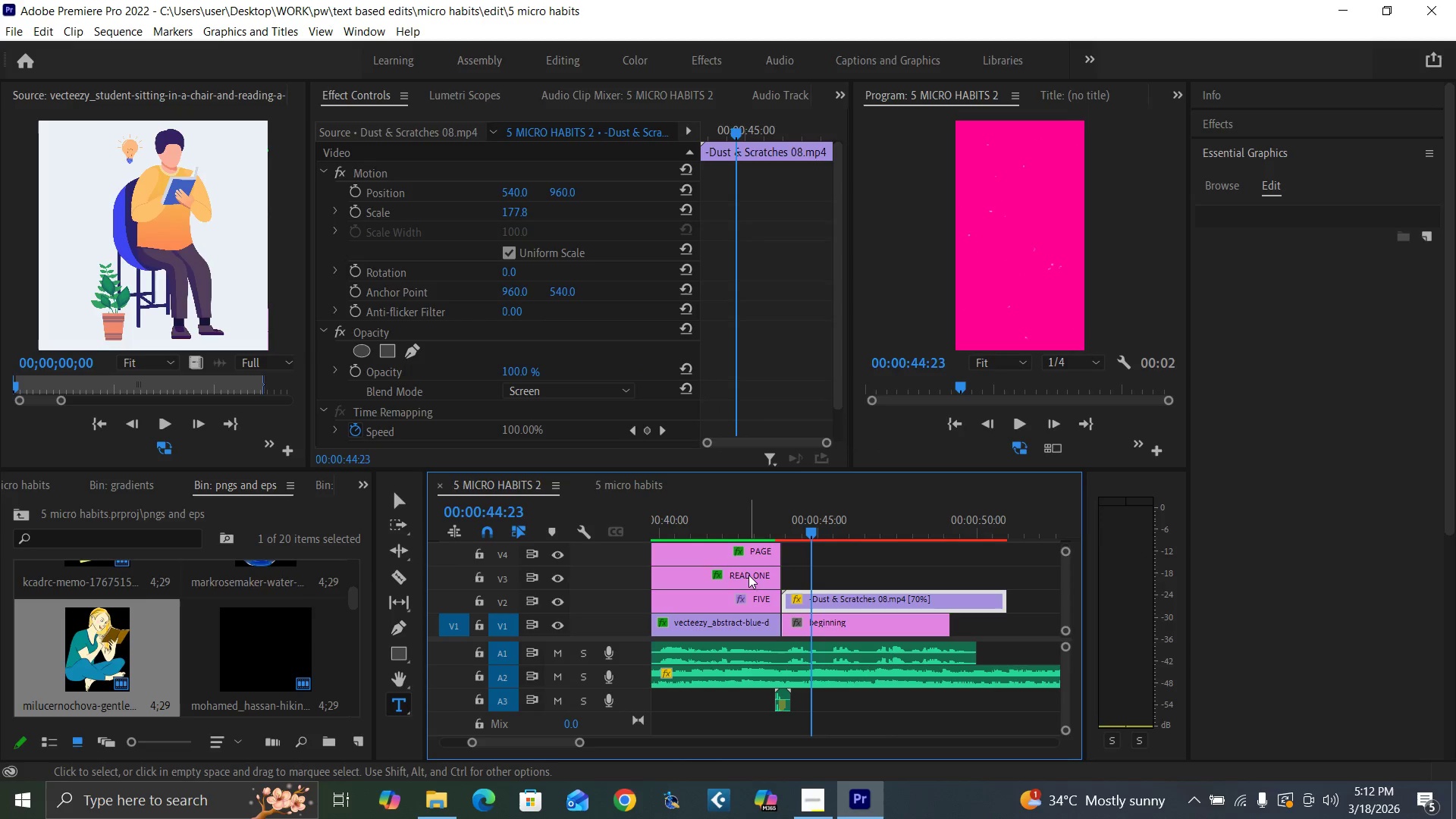 
left_click([748, 575])
 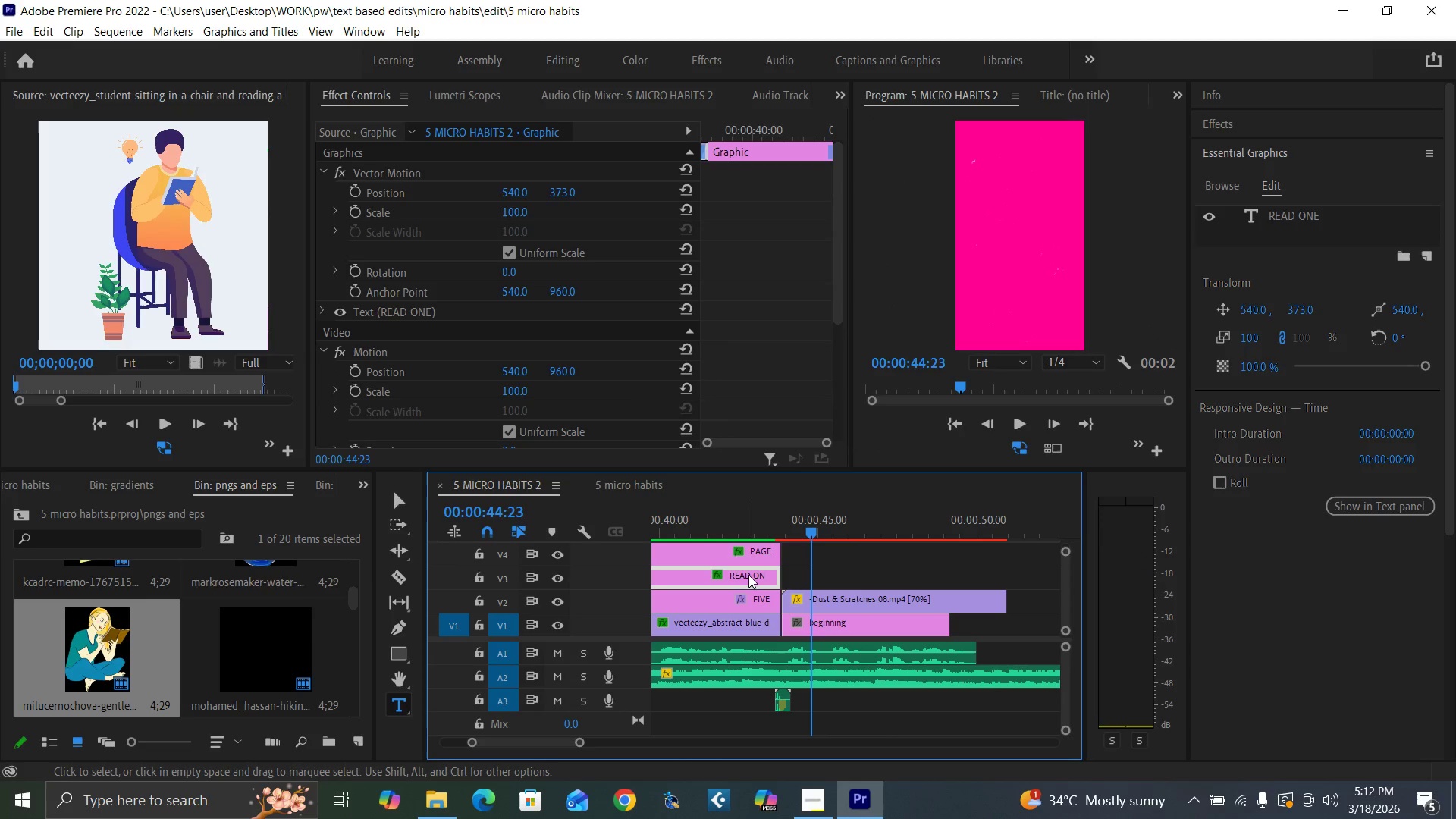 
hold_key(key=AltLeft, duration=1.52)
left_click_drag(start_coordinate=[748, 575], to_coordinate=[952, 577])
 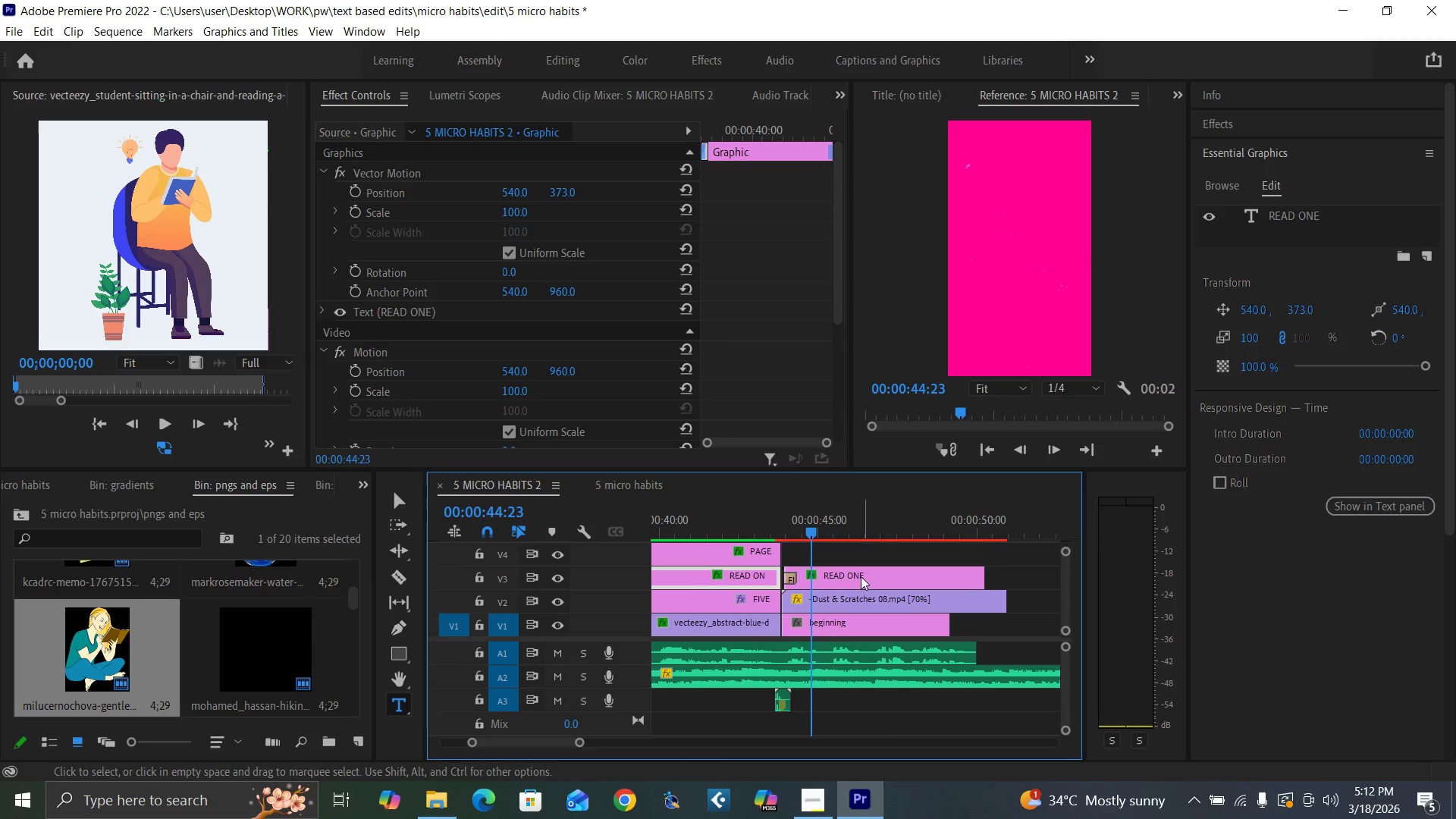 
hold_key(key=AltLeft, duration=0.5)
 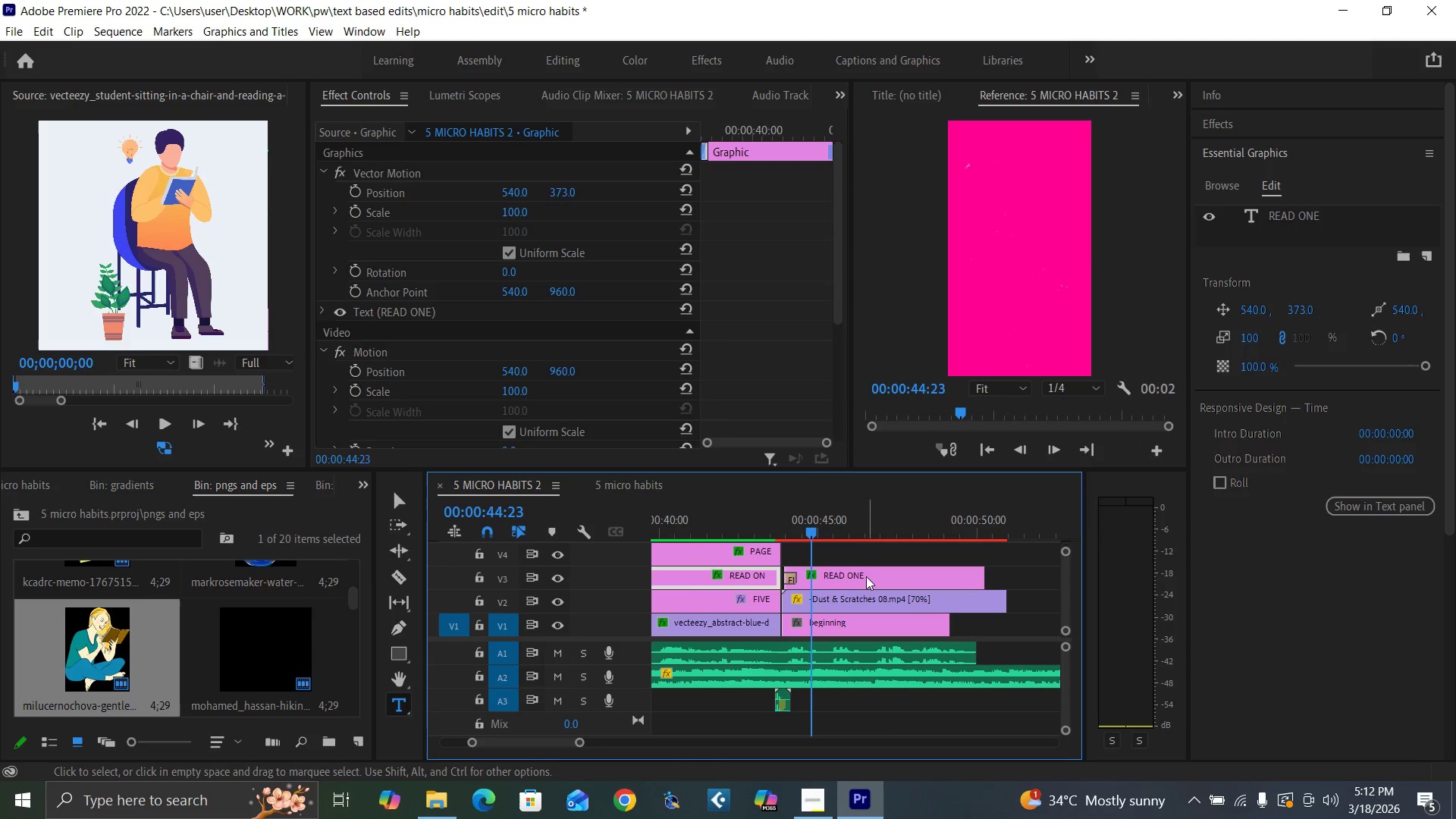 
left_click([858, 575])
 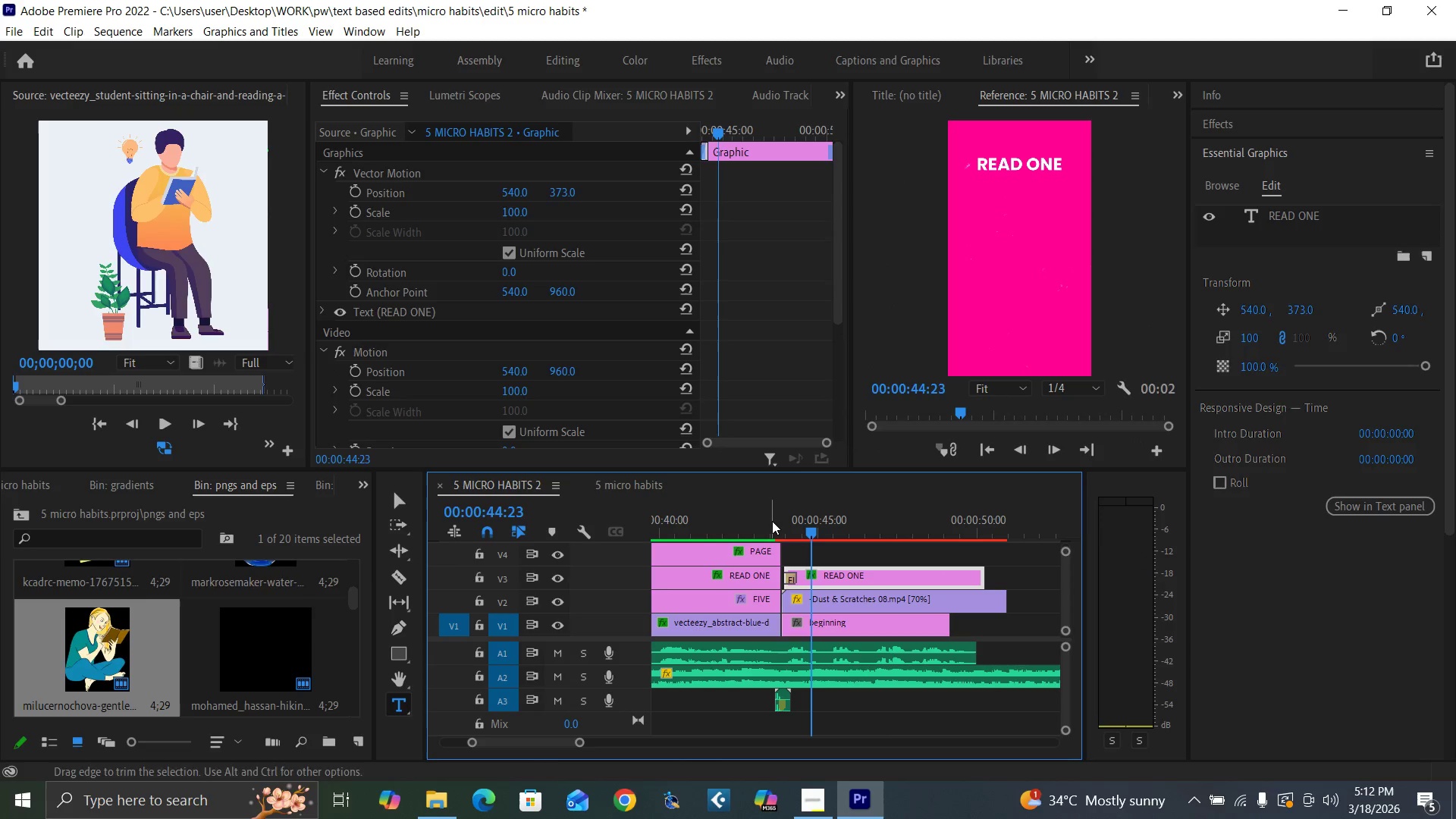 
left_click([770, 516])
 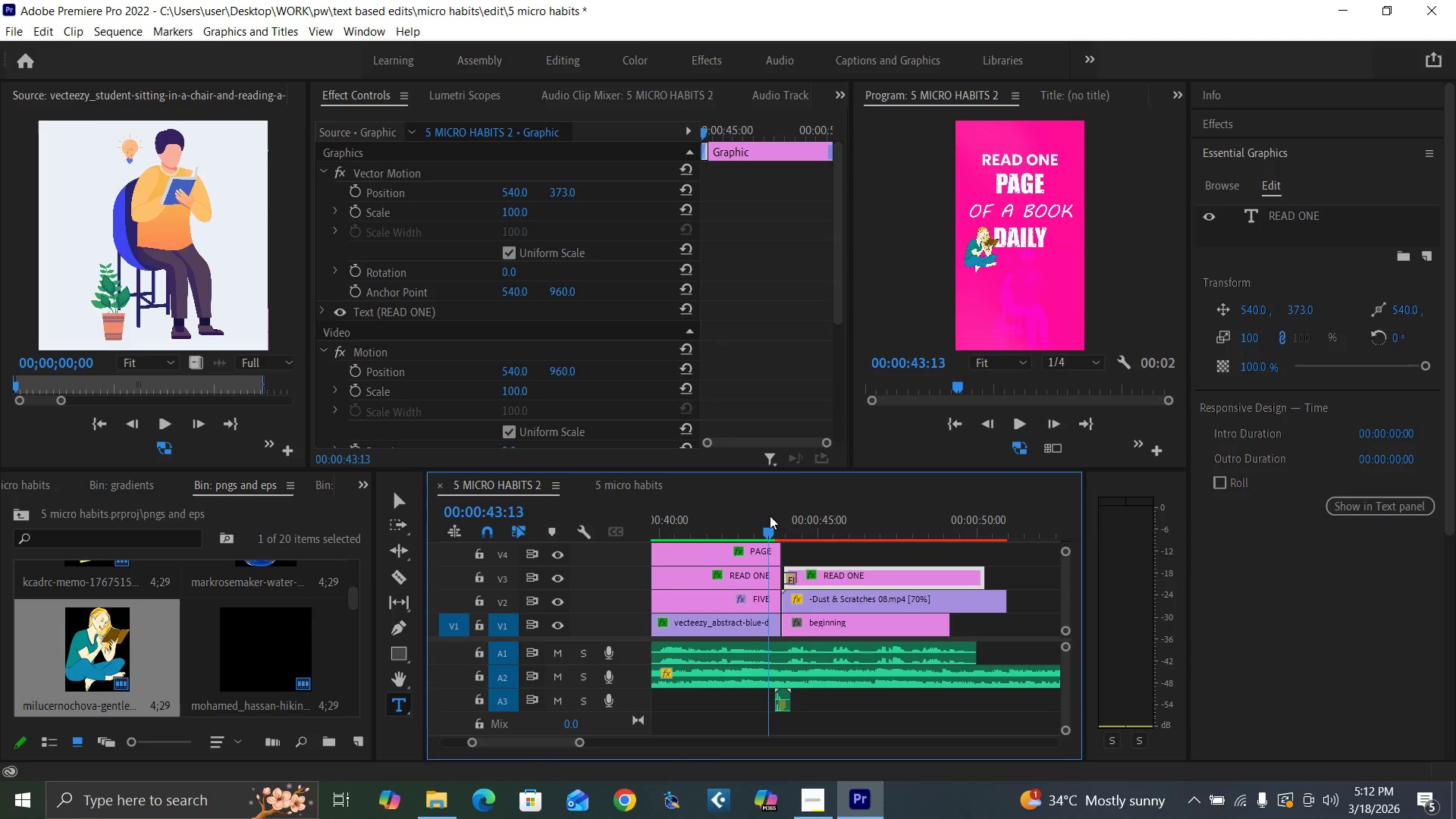 
key(Space)
 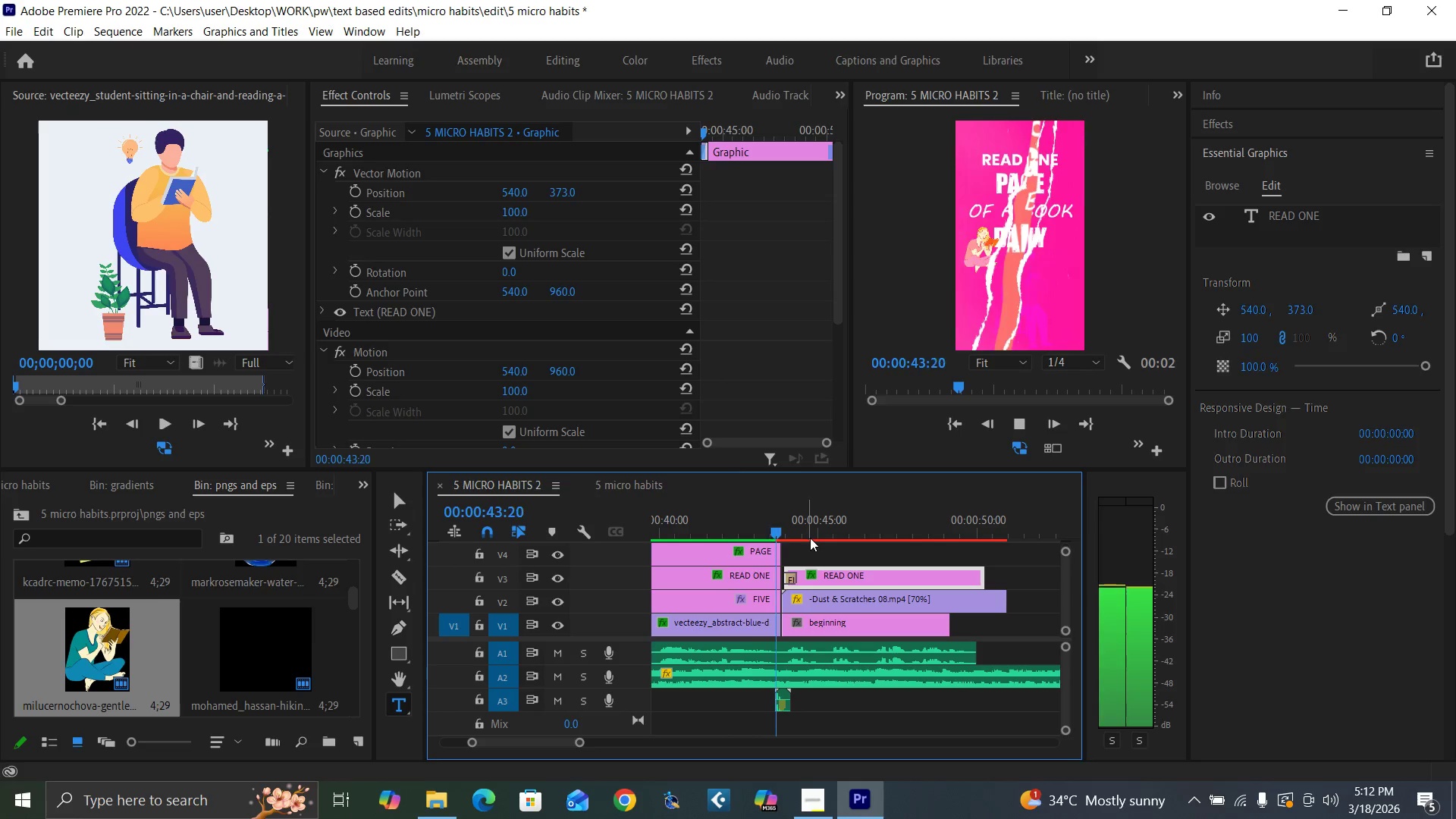 
key(Space)
 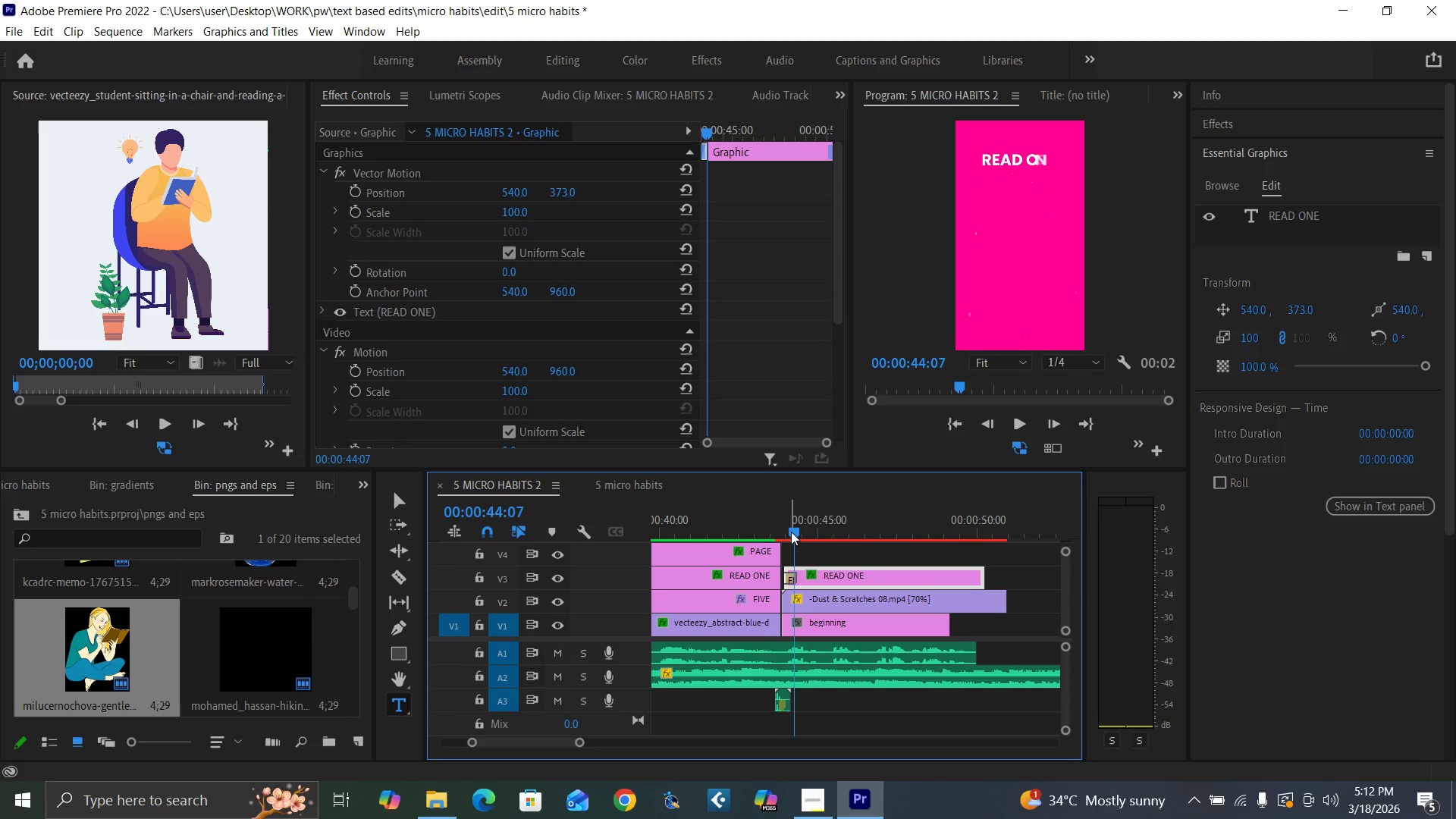 
left_click([764, 519])
 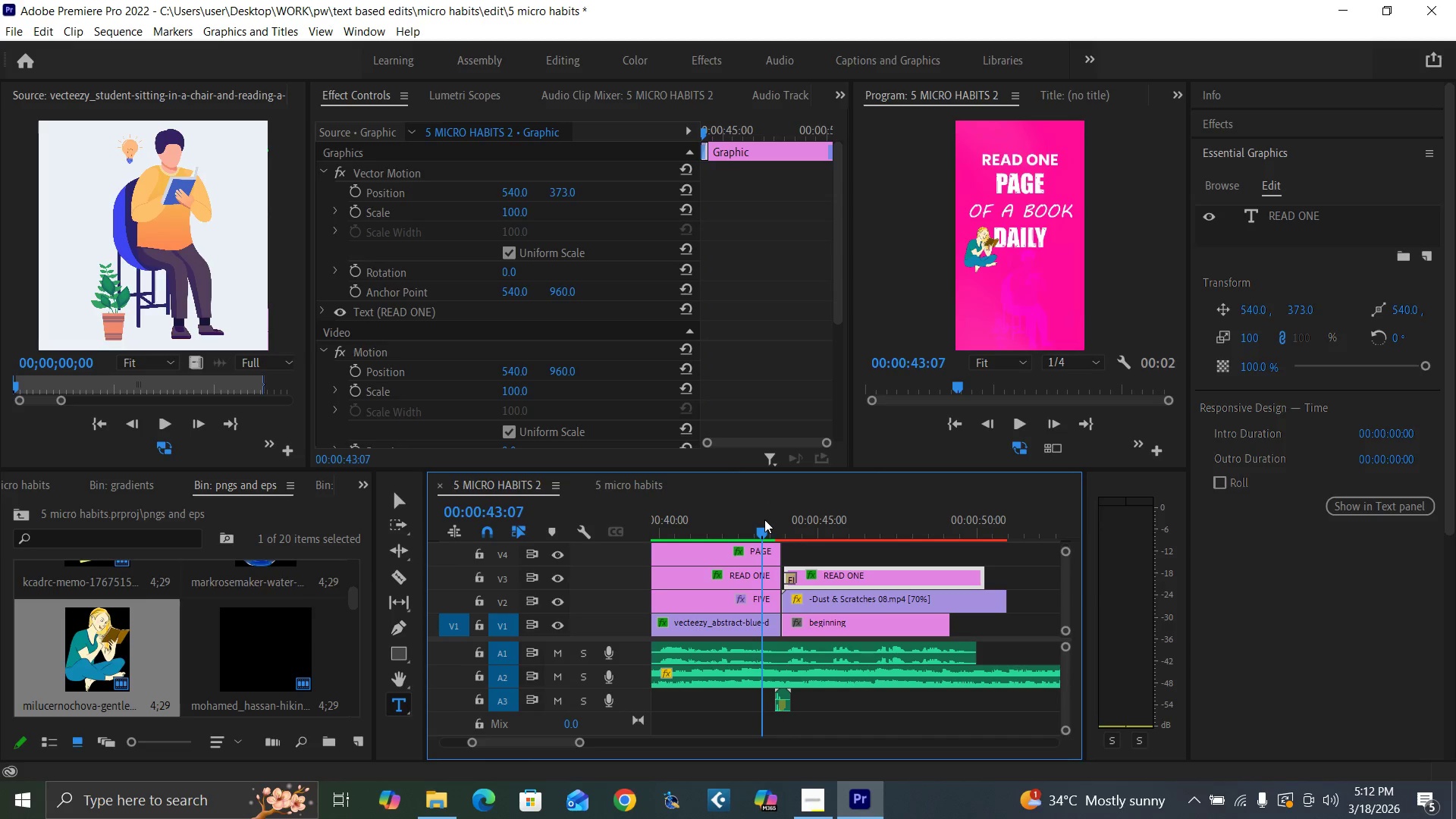 
key(Space)
 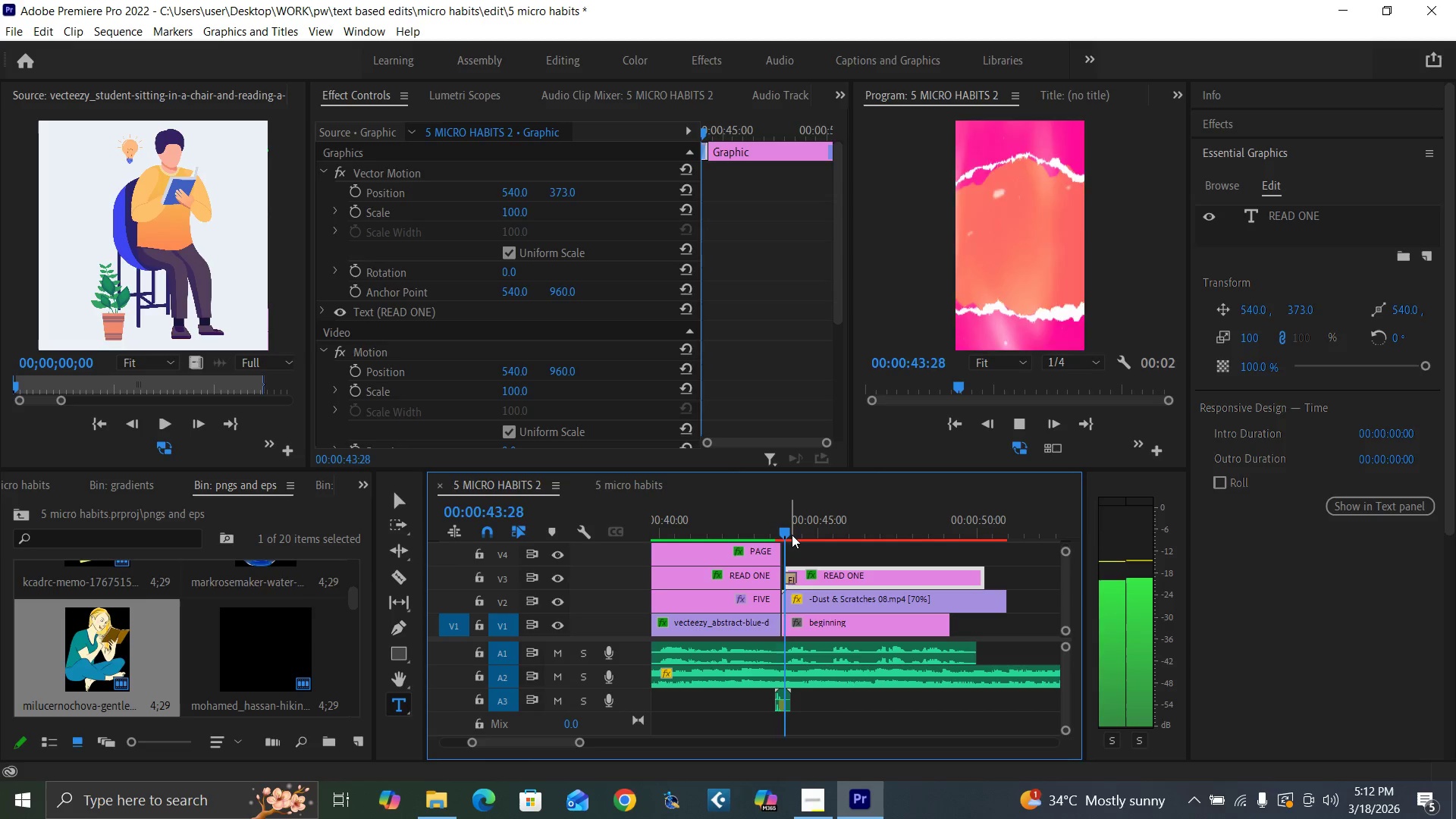 
key(Space)
 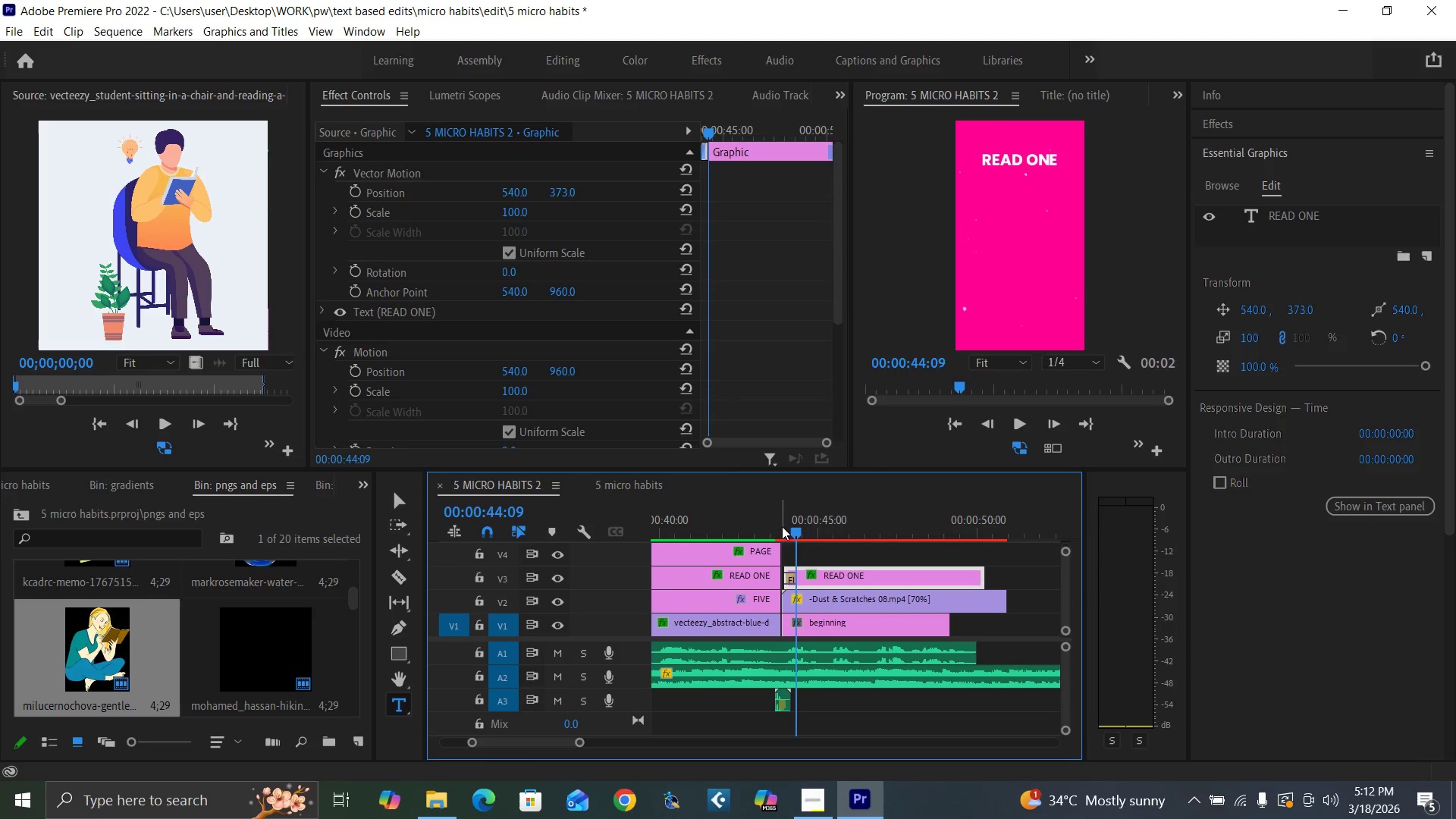 
left_click([782, 522])
 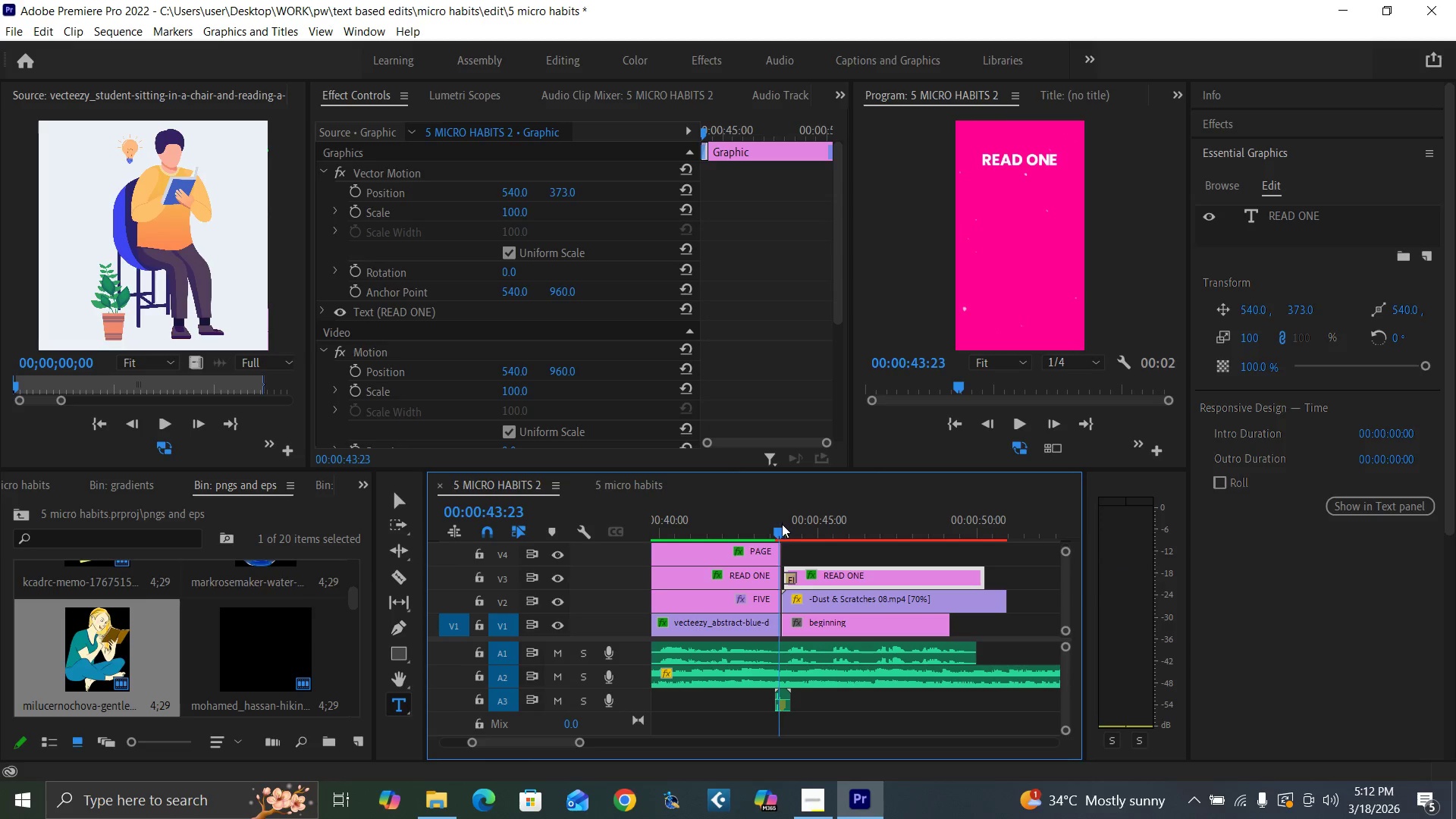 
key(Equal)
 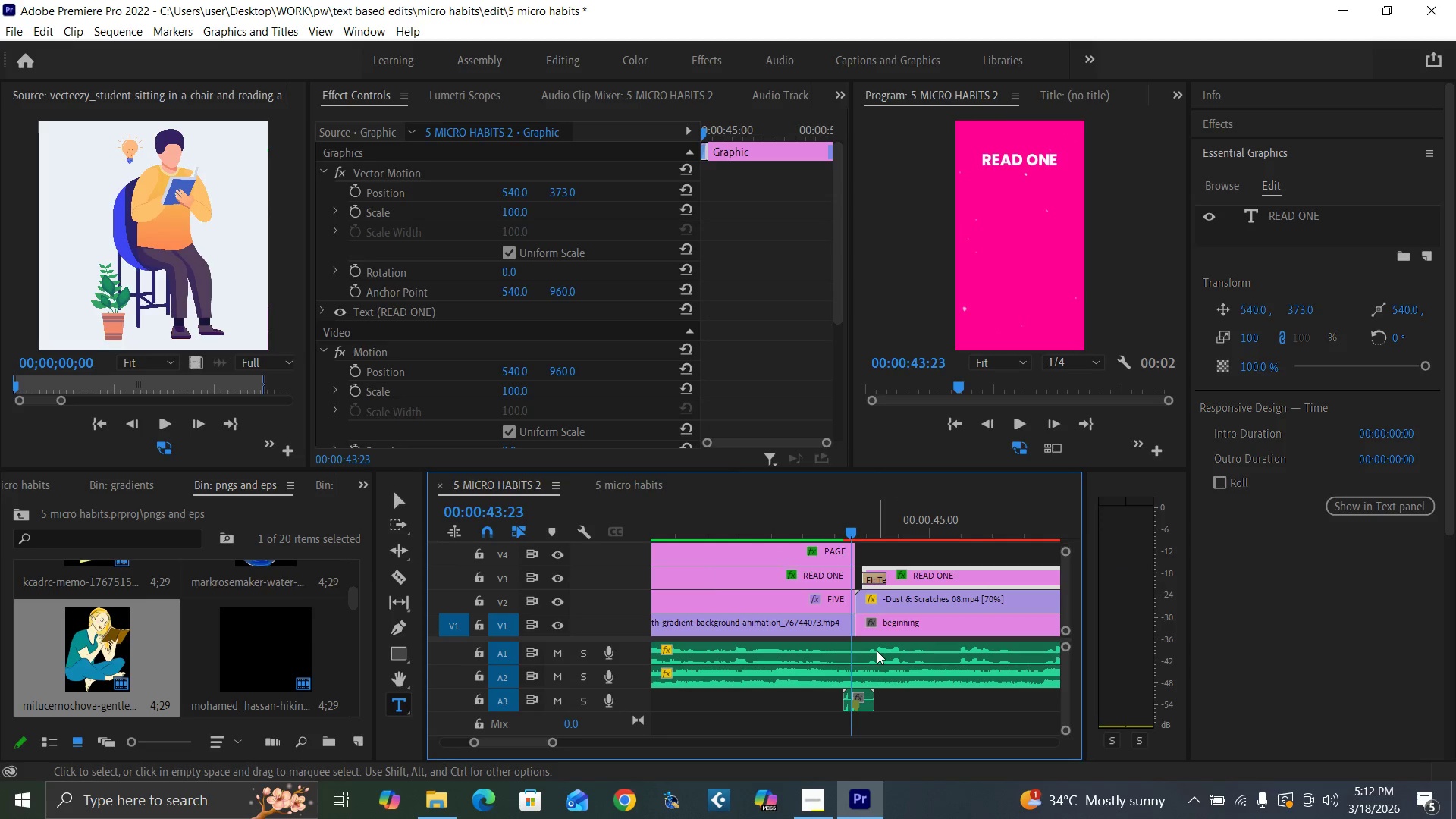 
key(C)
 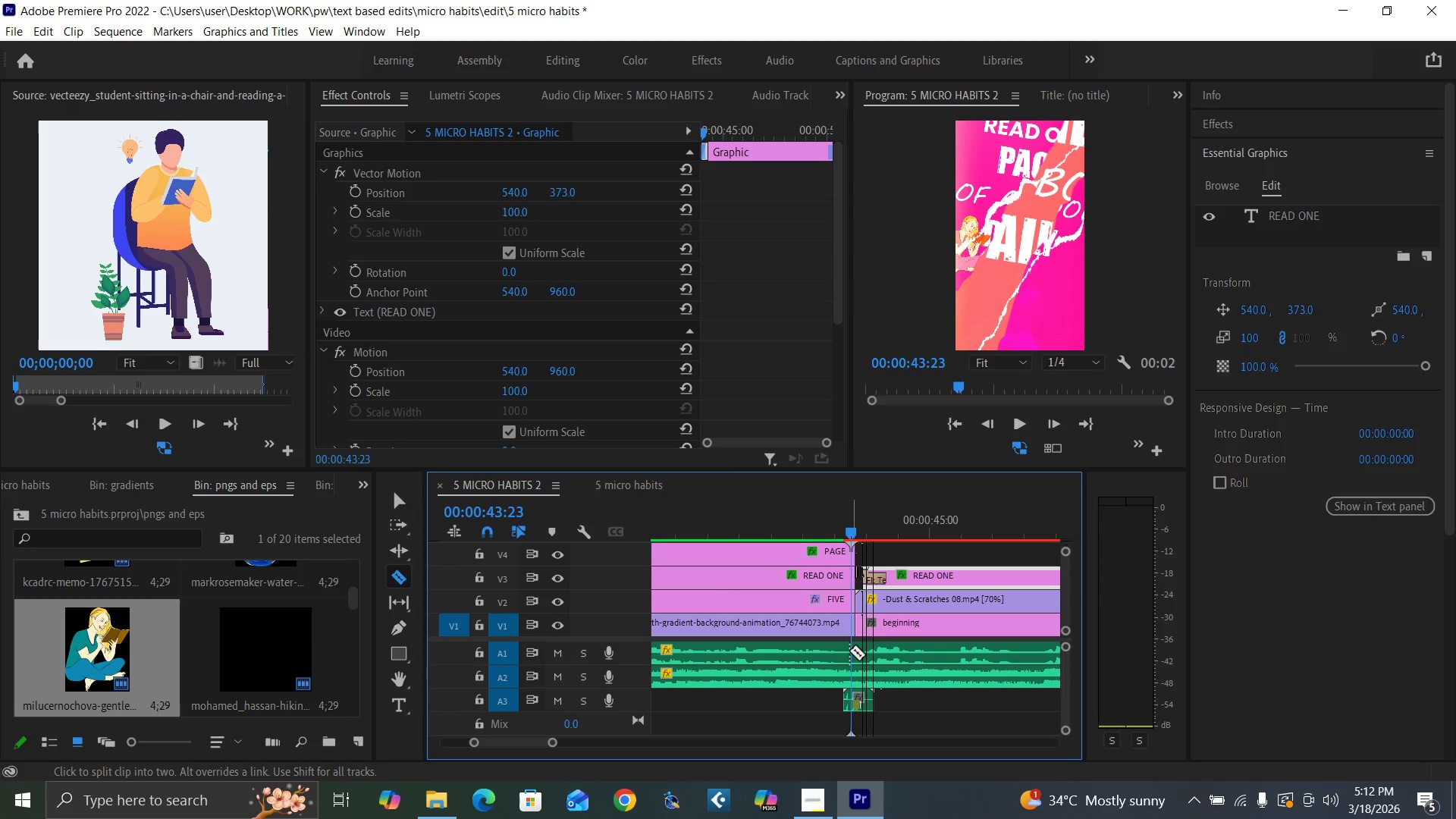 
left_click([849, 652])
 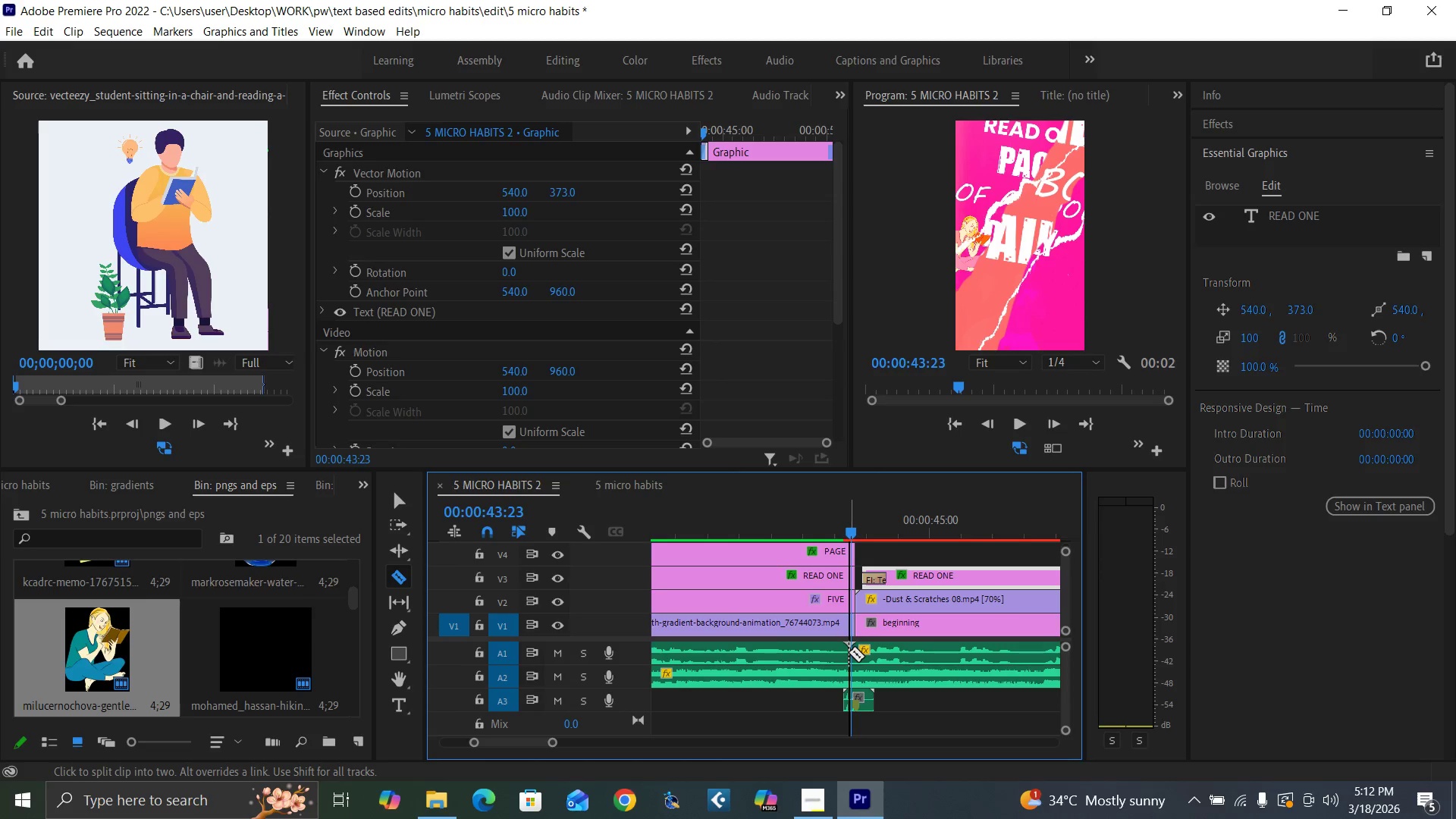 
key(V)
 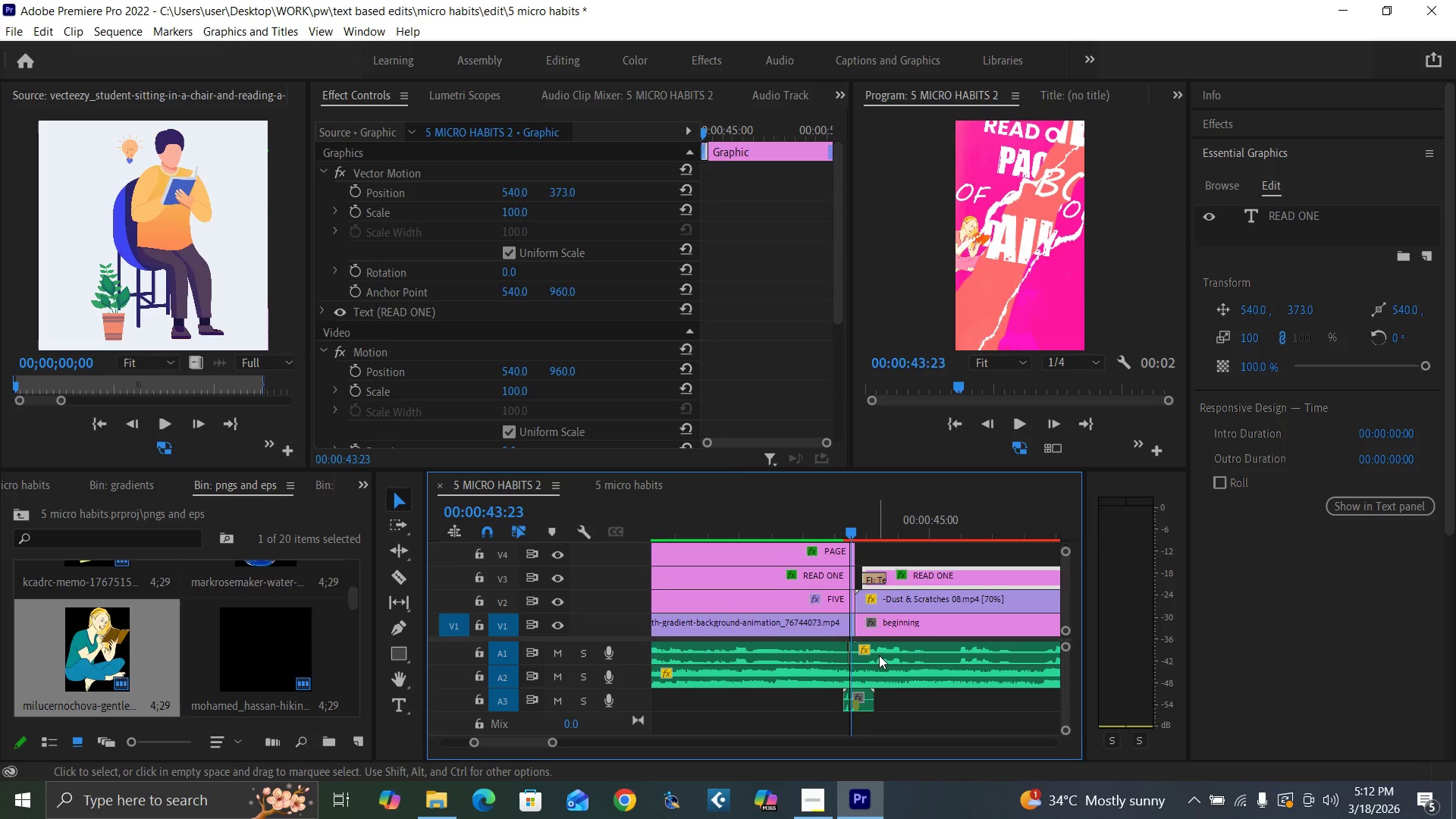 
left_click_drag(start_coordinate=[880, 654], to_coordinate=[886, 652])
 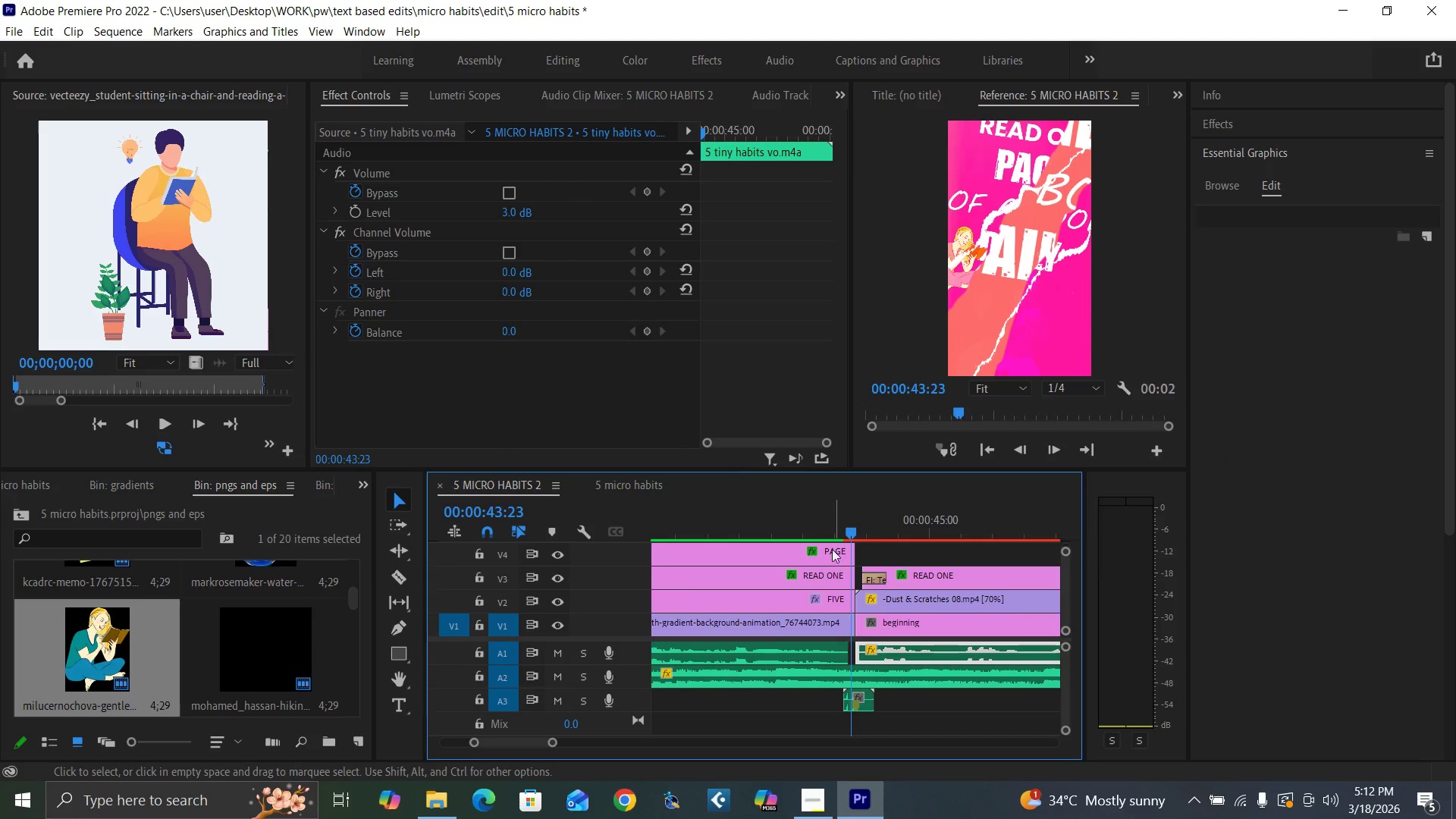 
left_click([831, 534])
 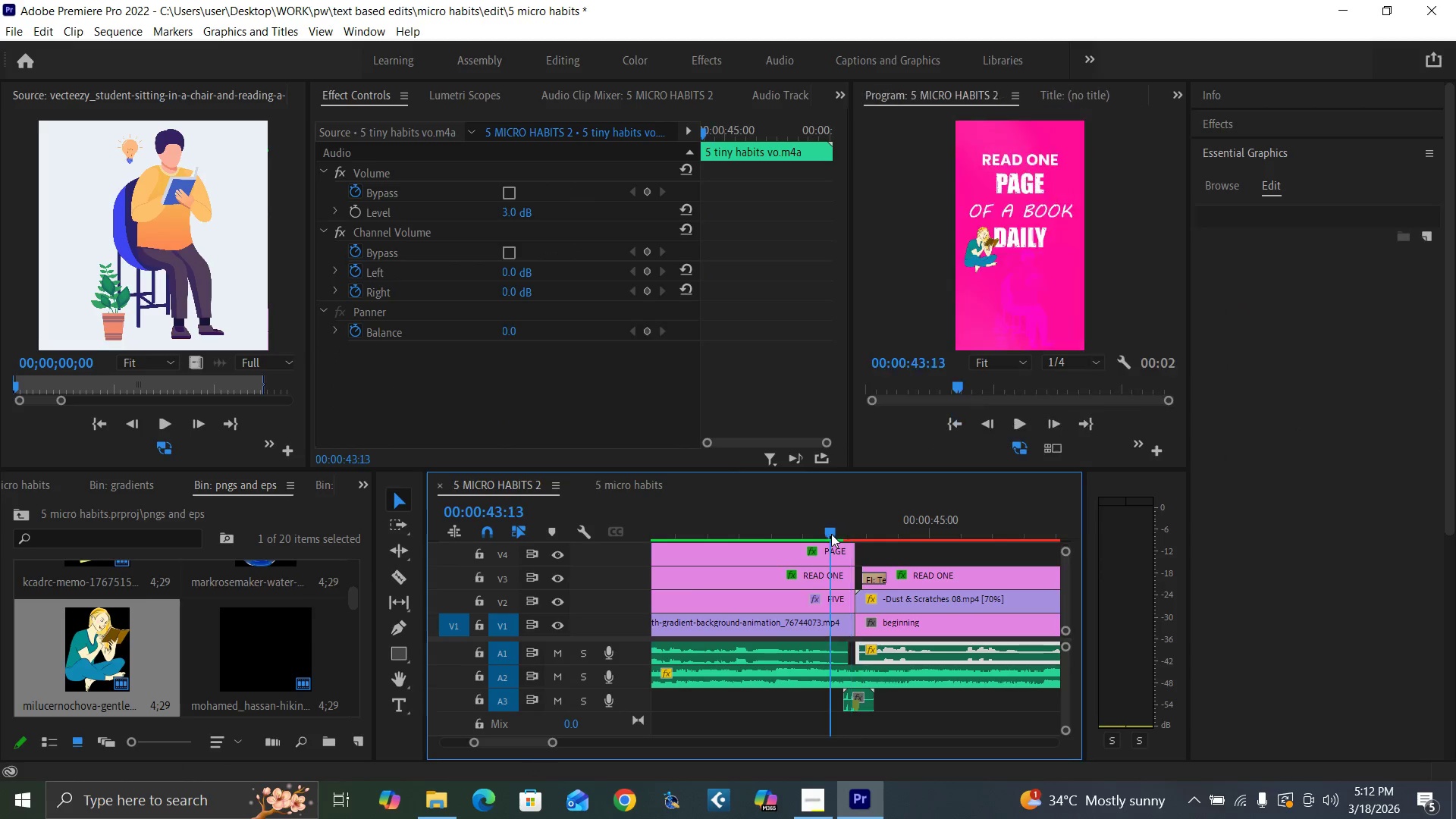 
key(Space)
 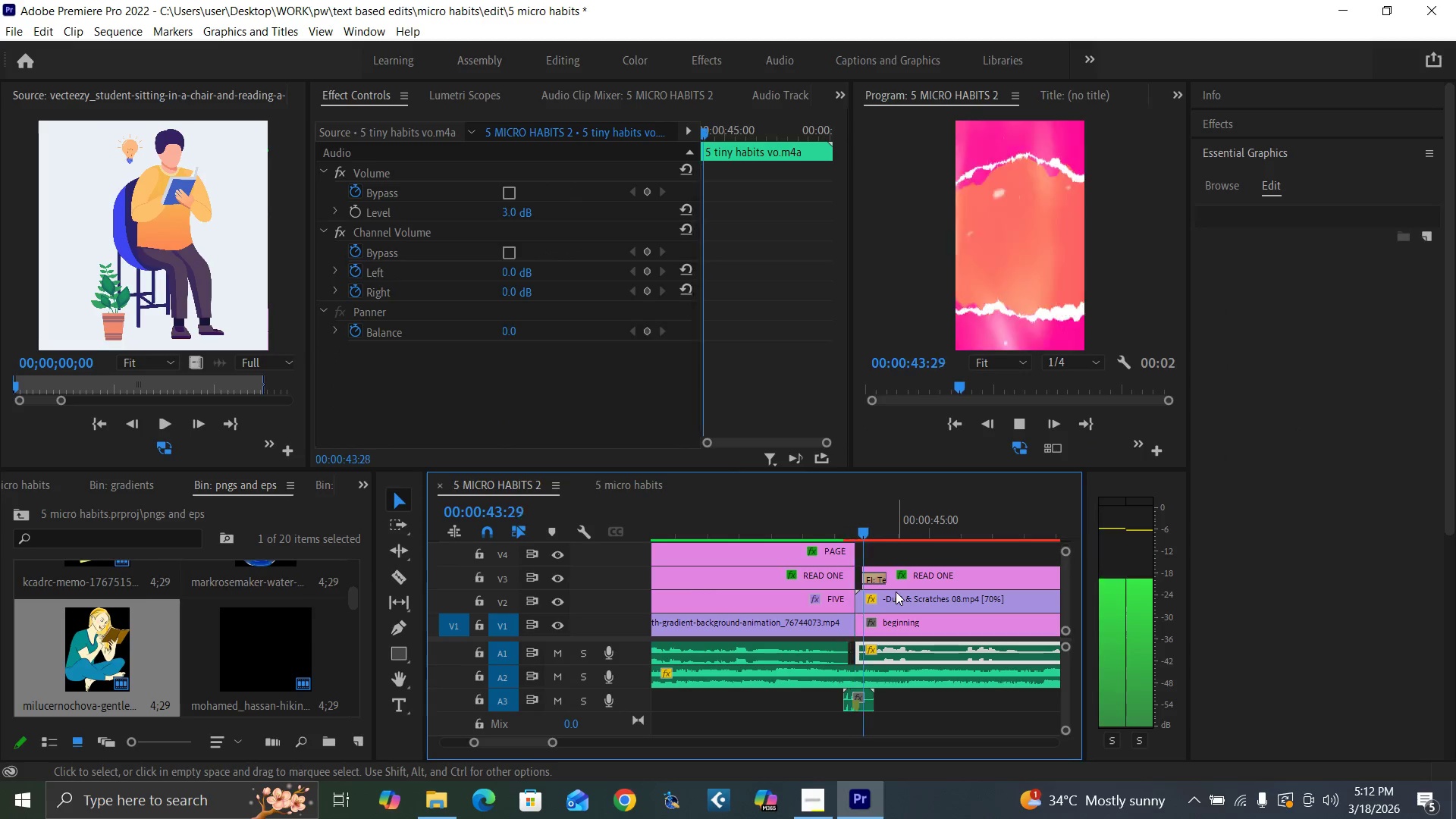 
key(Space)
 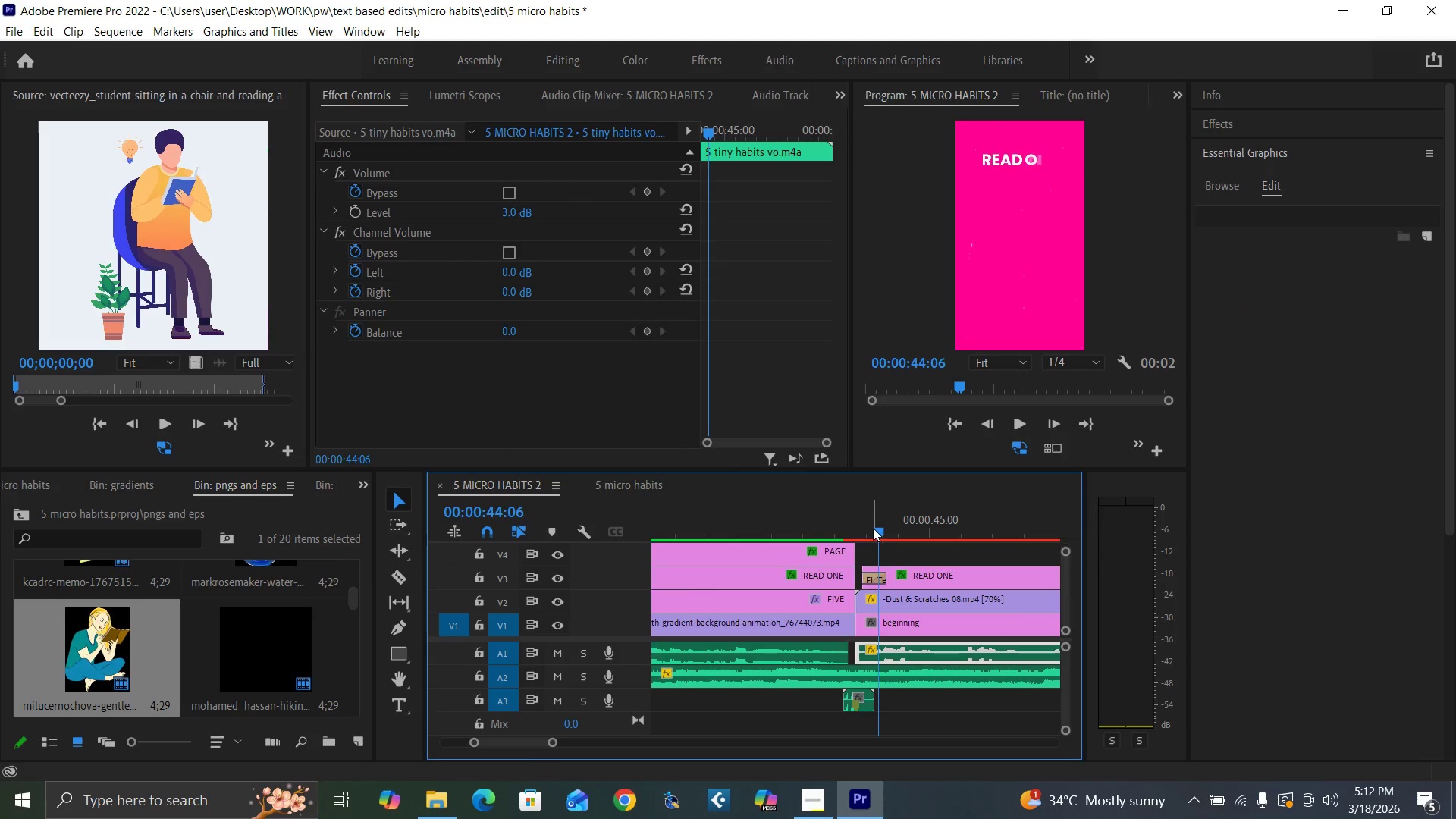 
left_click([871, 528])
 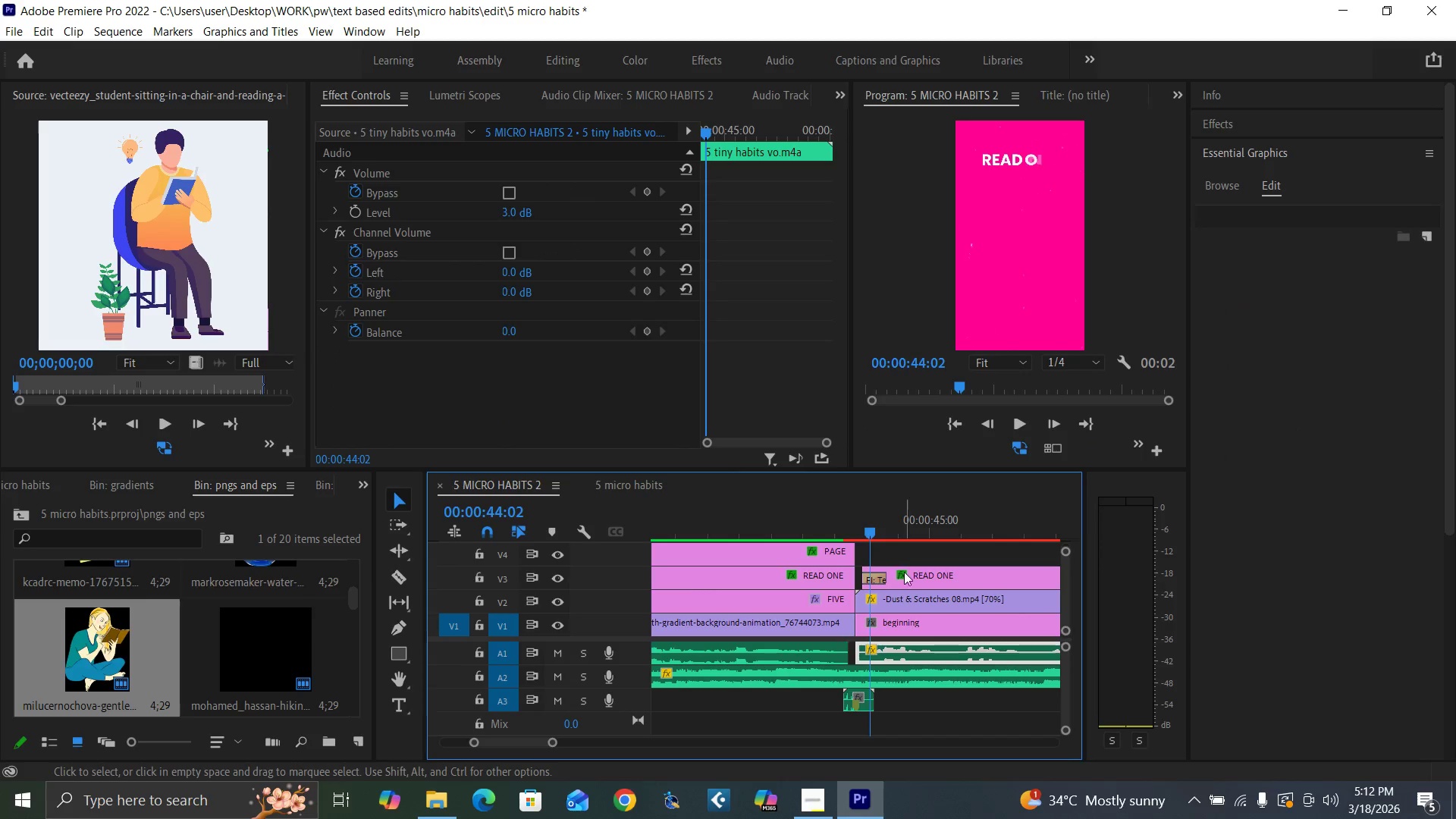 
left_click_drag(start_coordinate=[905, 572], to_coordinate=[915, 575])
 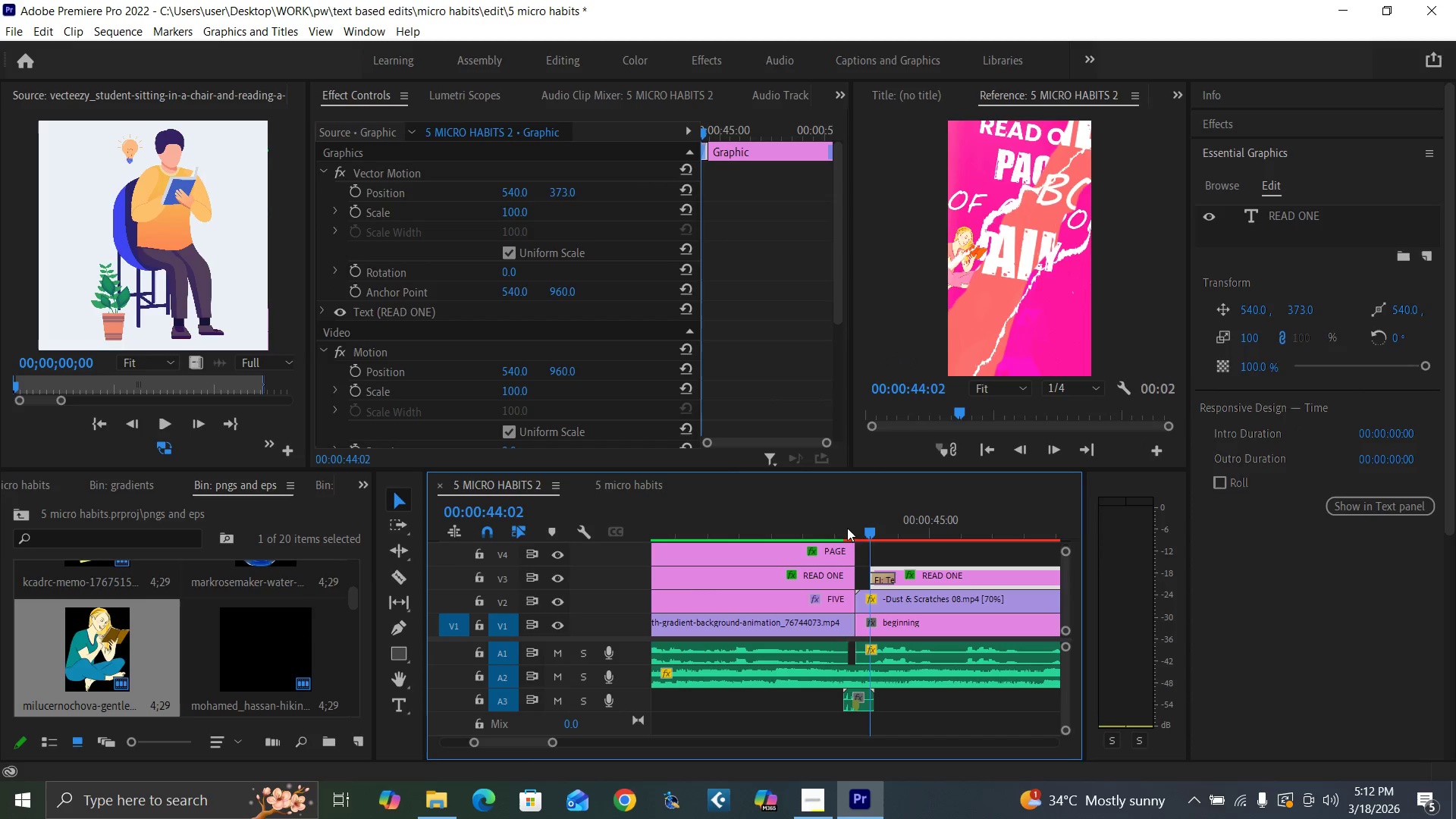 
left_click_drag(start_coordinate=[836, 523], to_coordinate=[868, 548])
 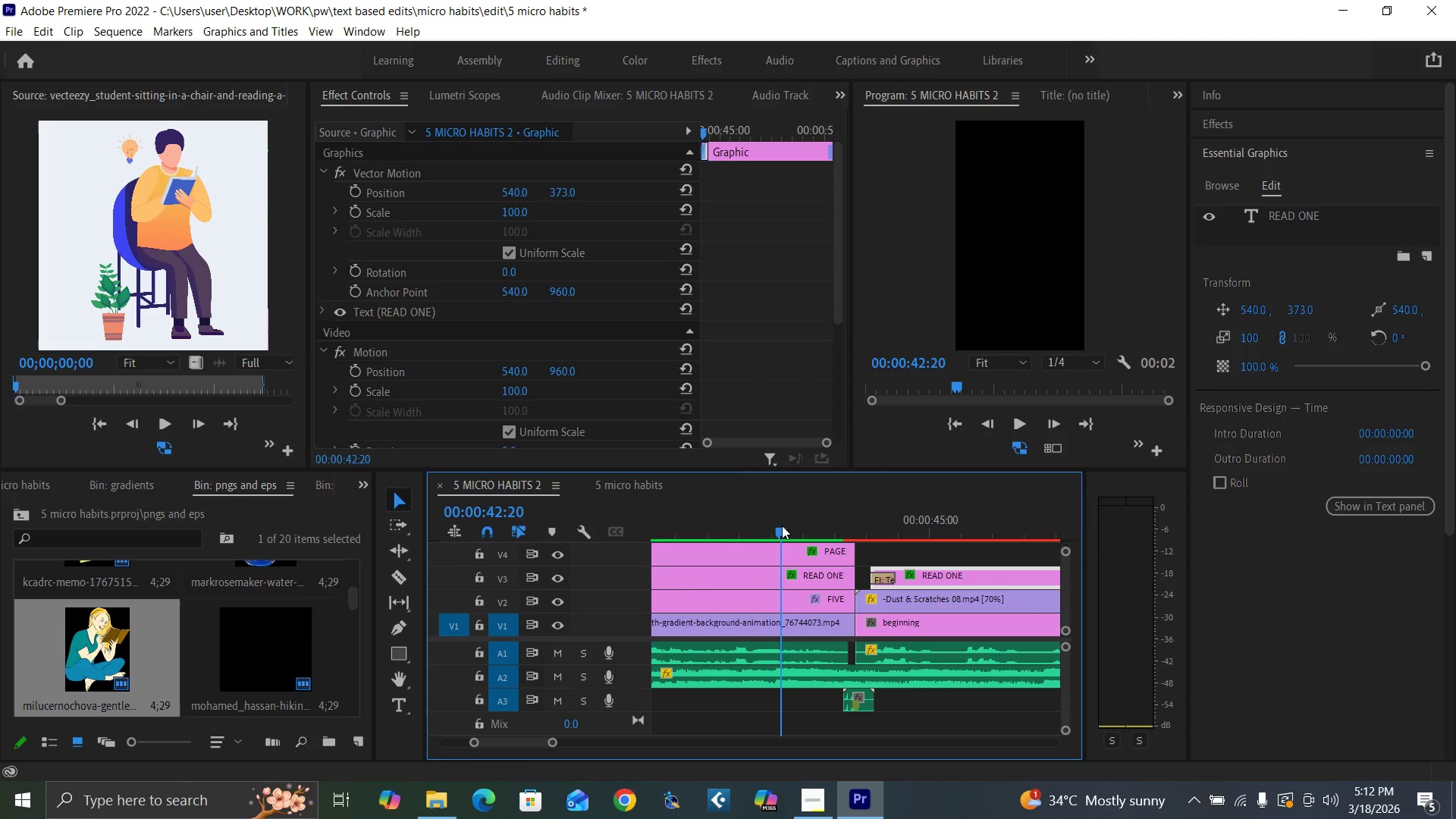 
key(Space)
 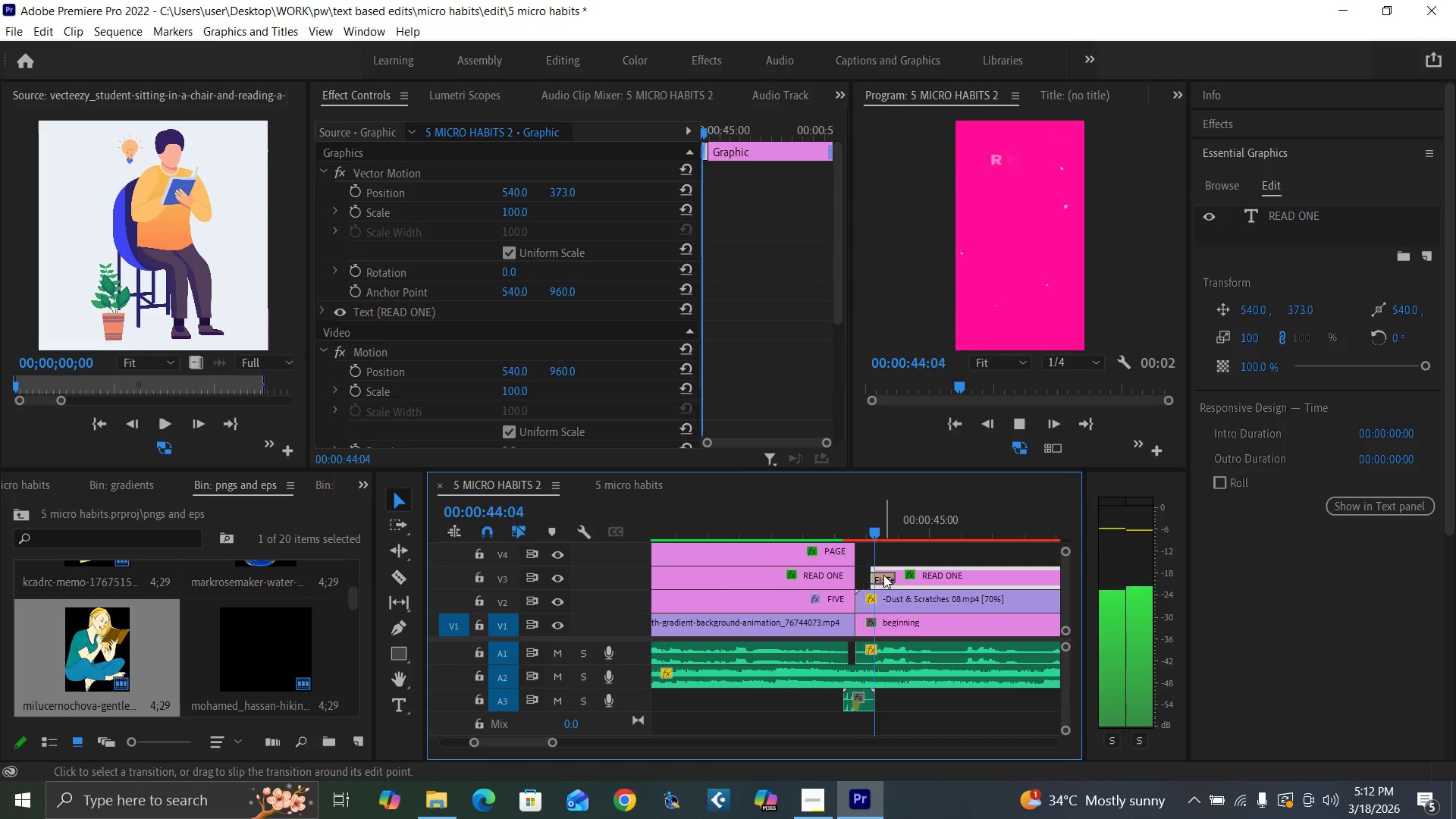 
key(Space)
 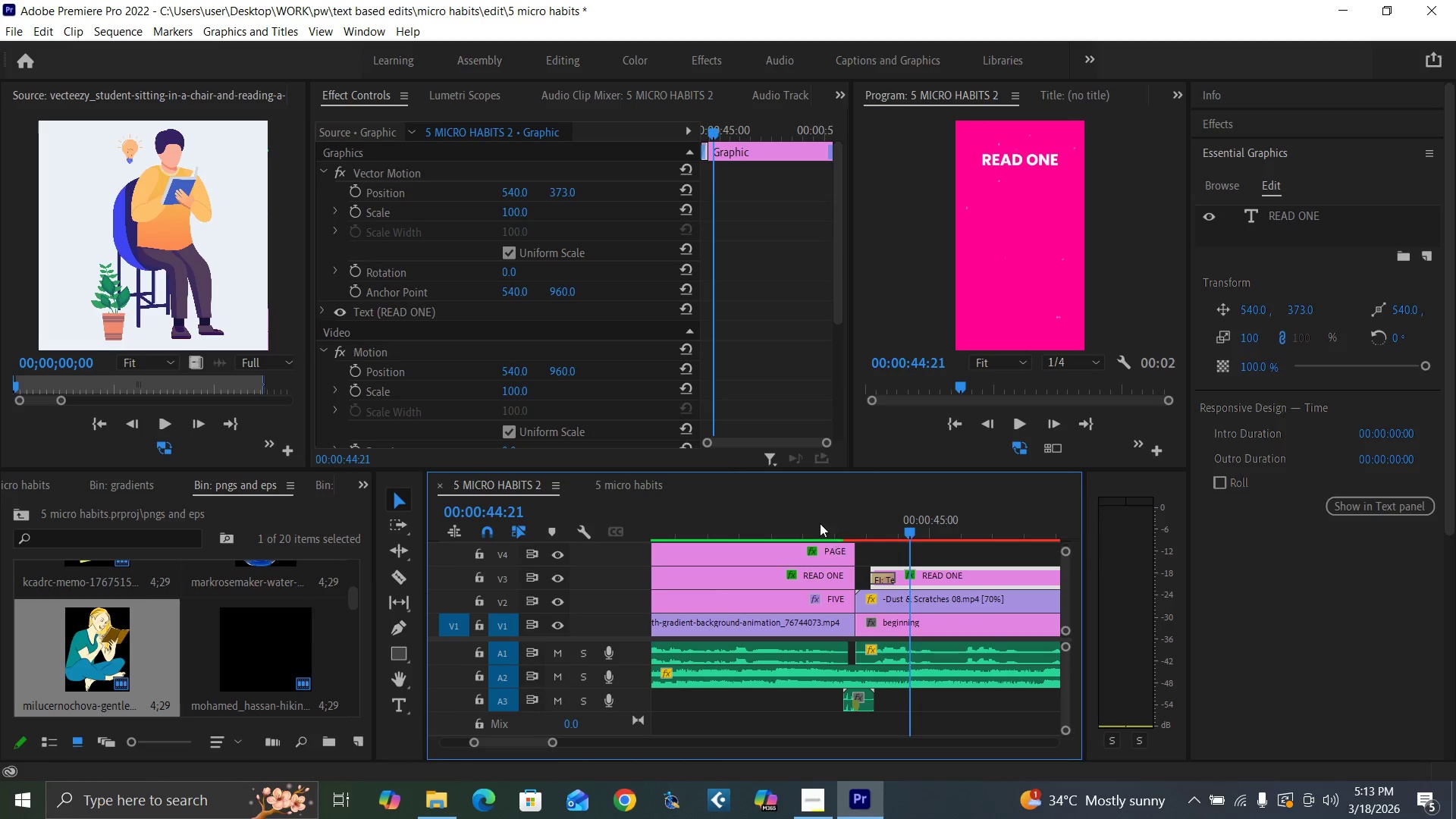 
left_click([807, 520])
 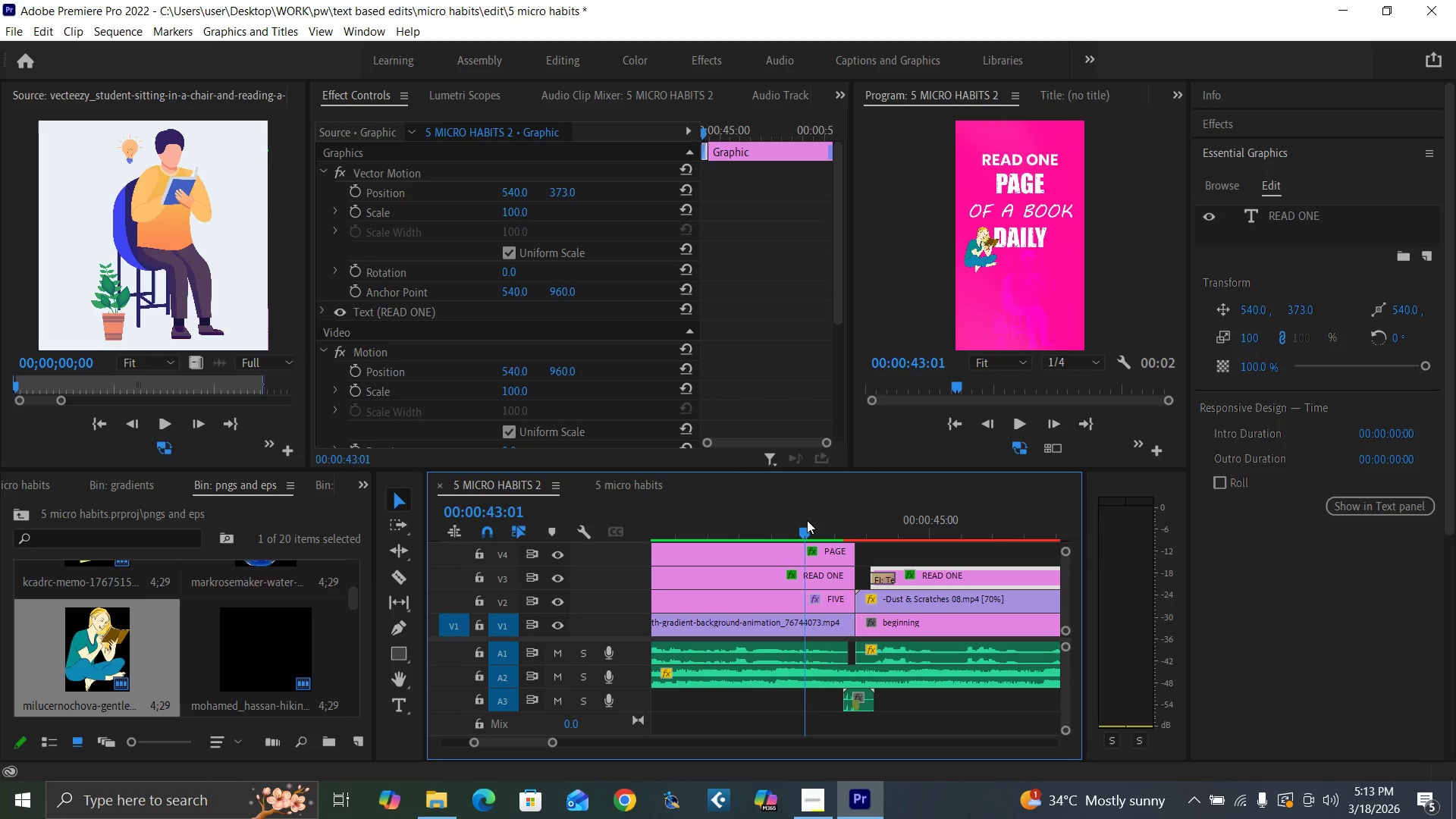 
key(Space)
 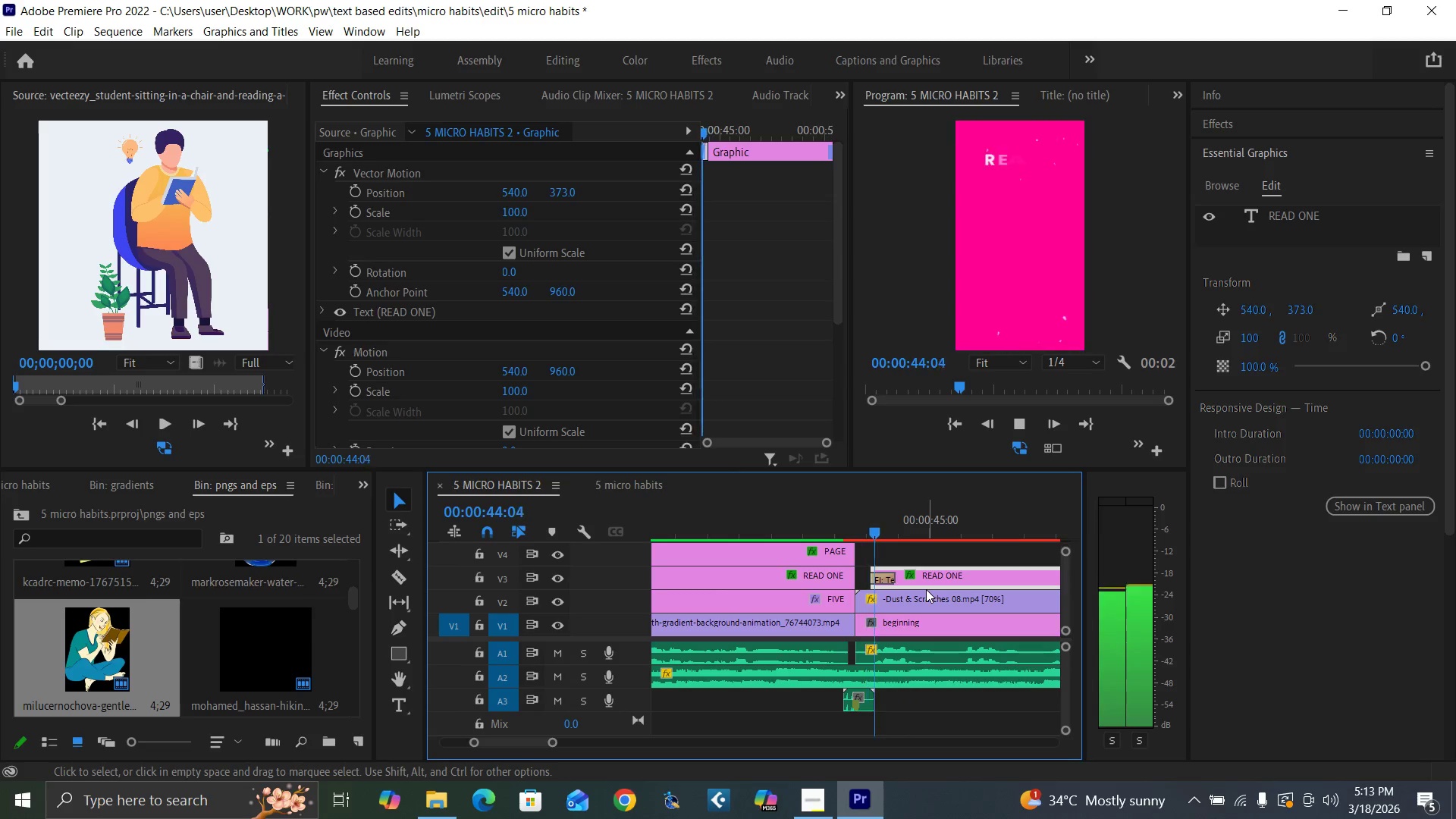 
key(Space)
 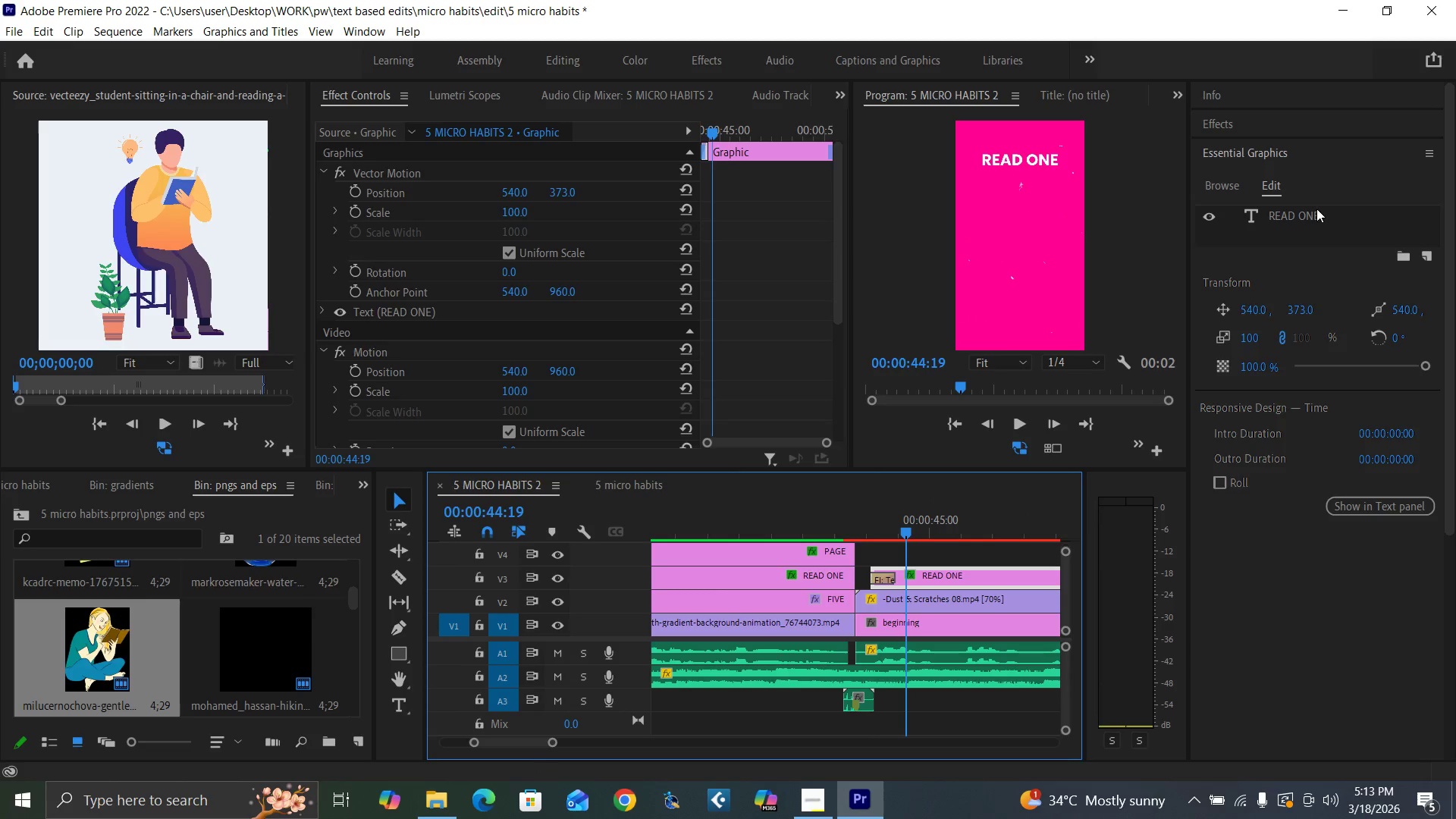 
double_click([1313, 209])
 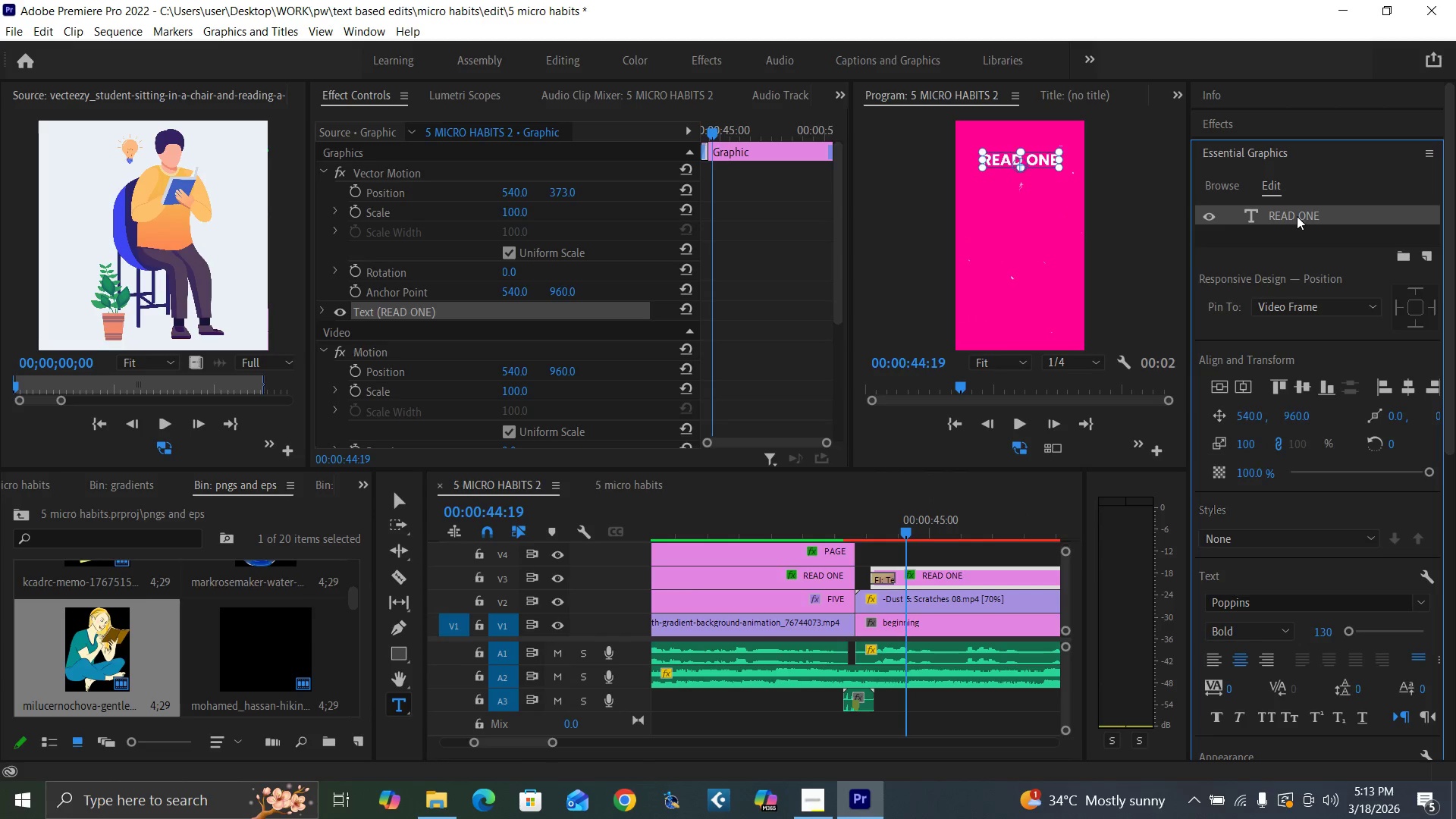 
double_click([1297, 216])
 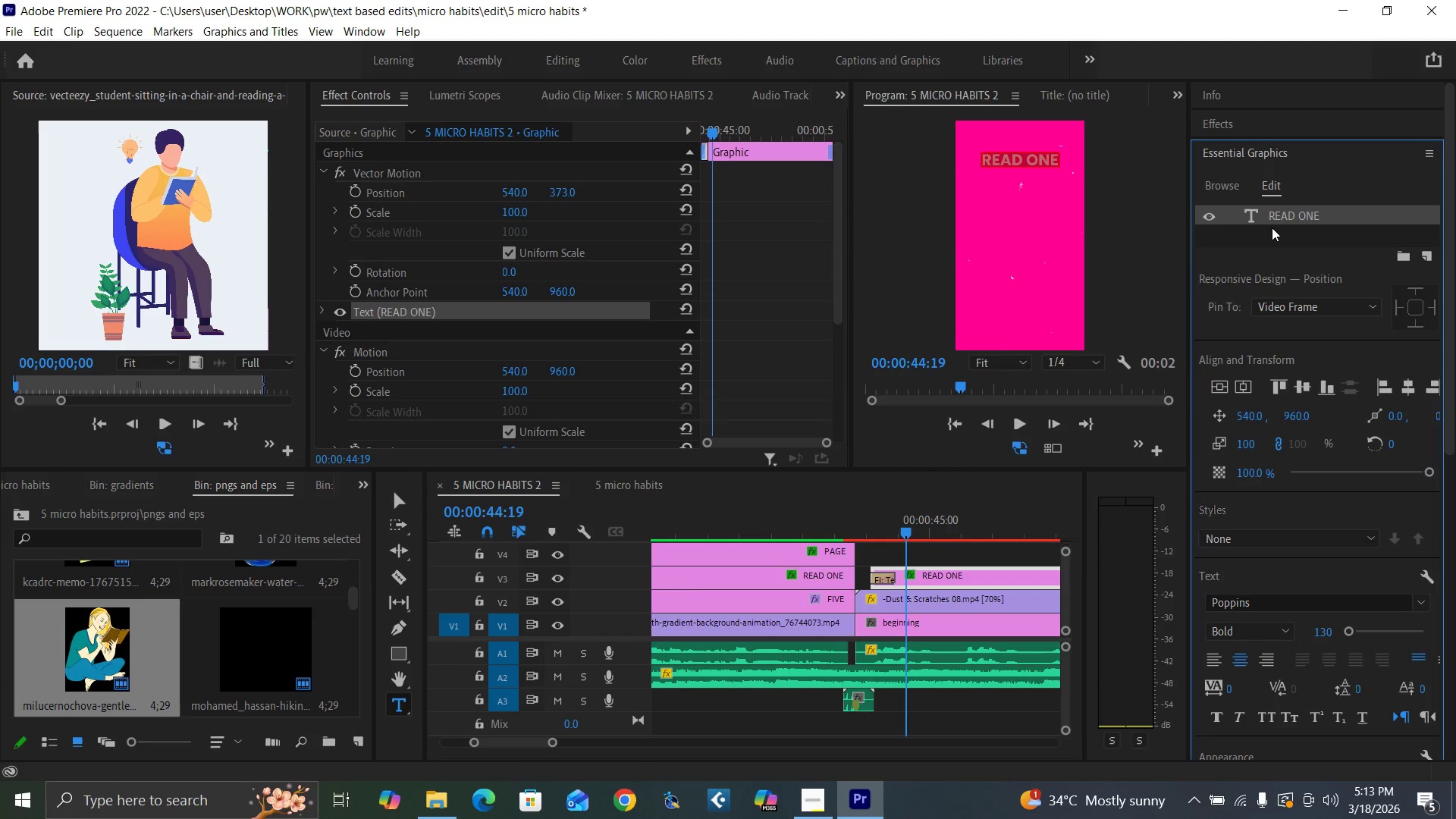 
key(S)
 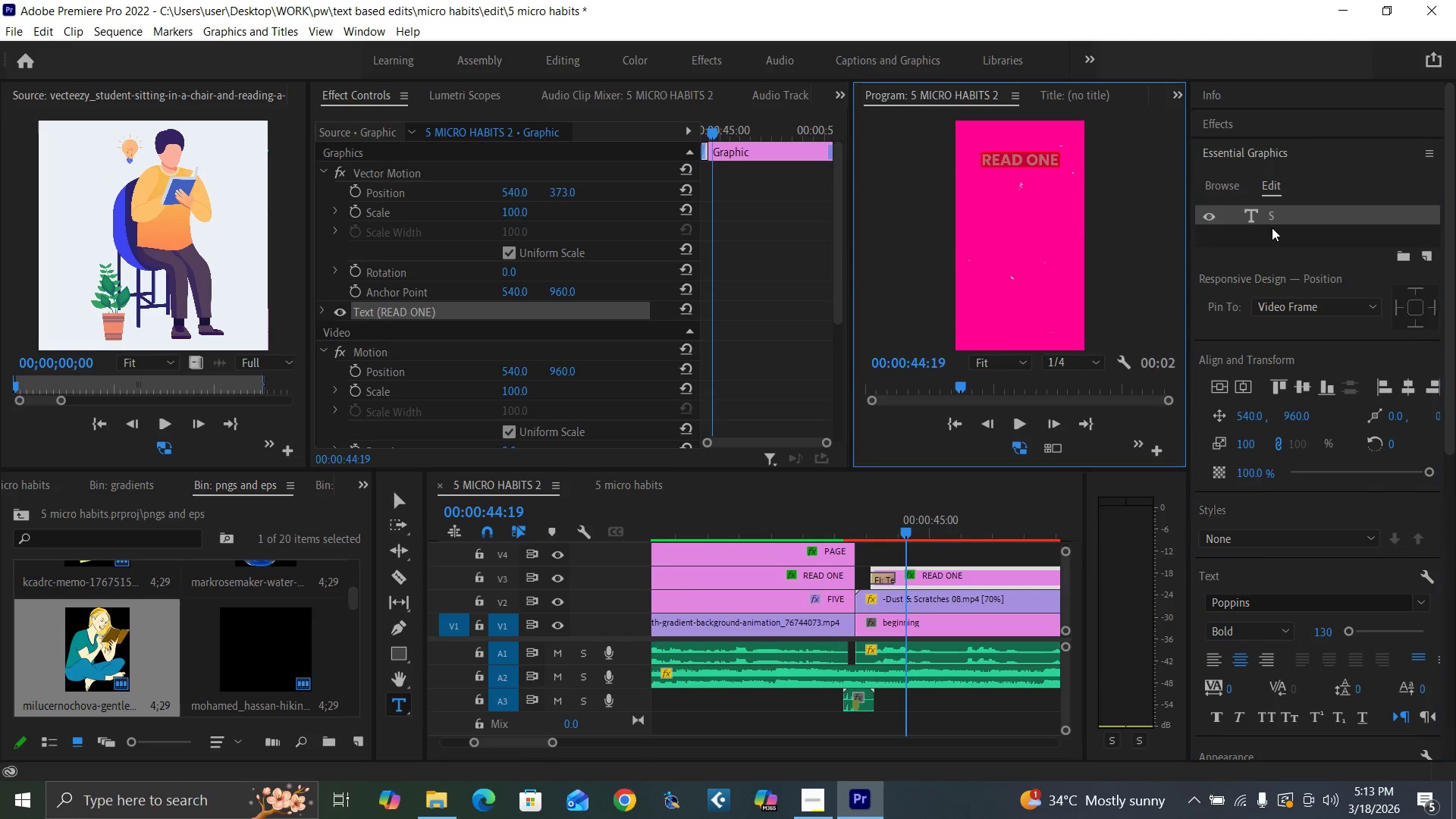 
type(MALL HABI)
 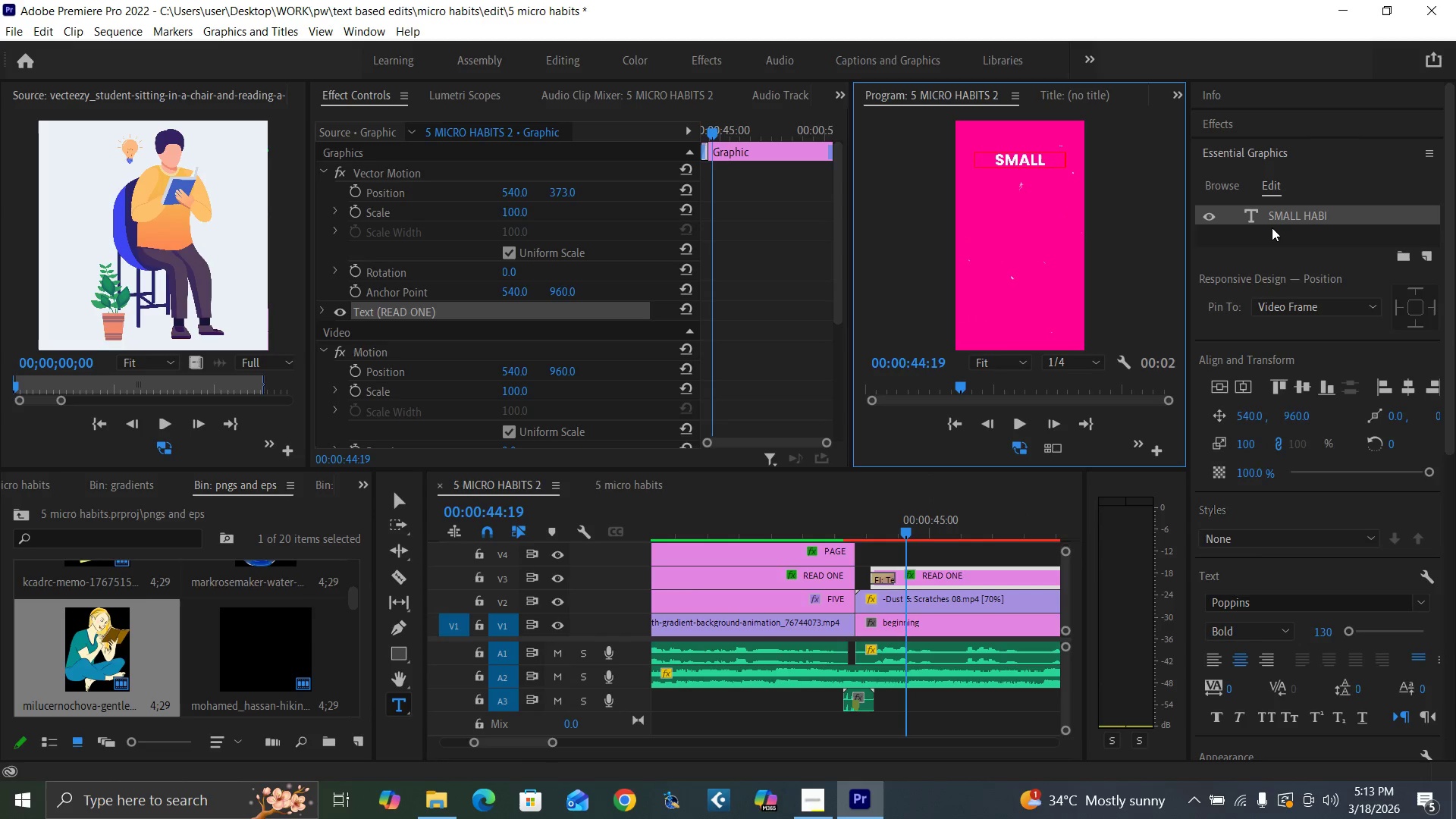 
type(TS)
 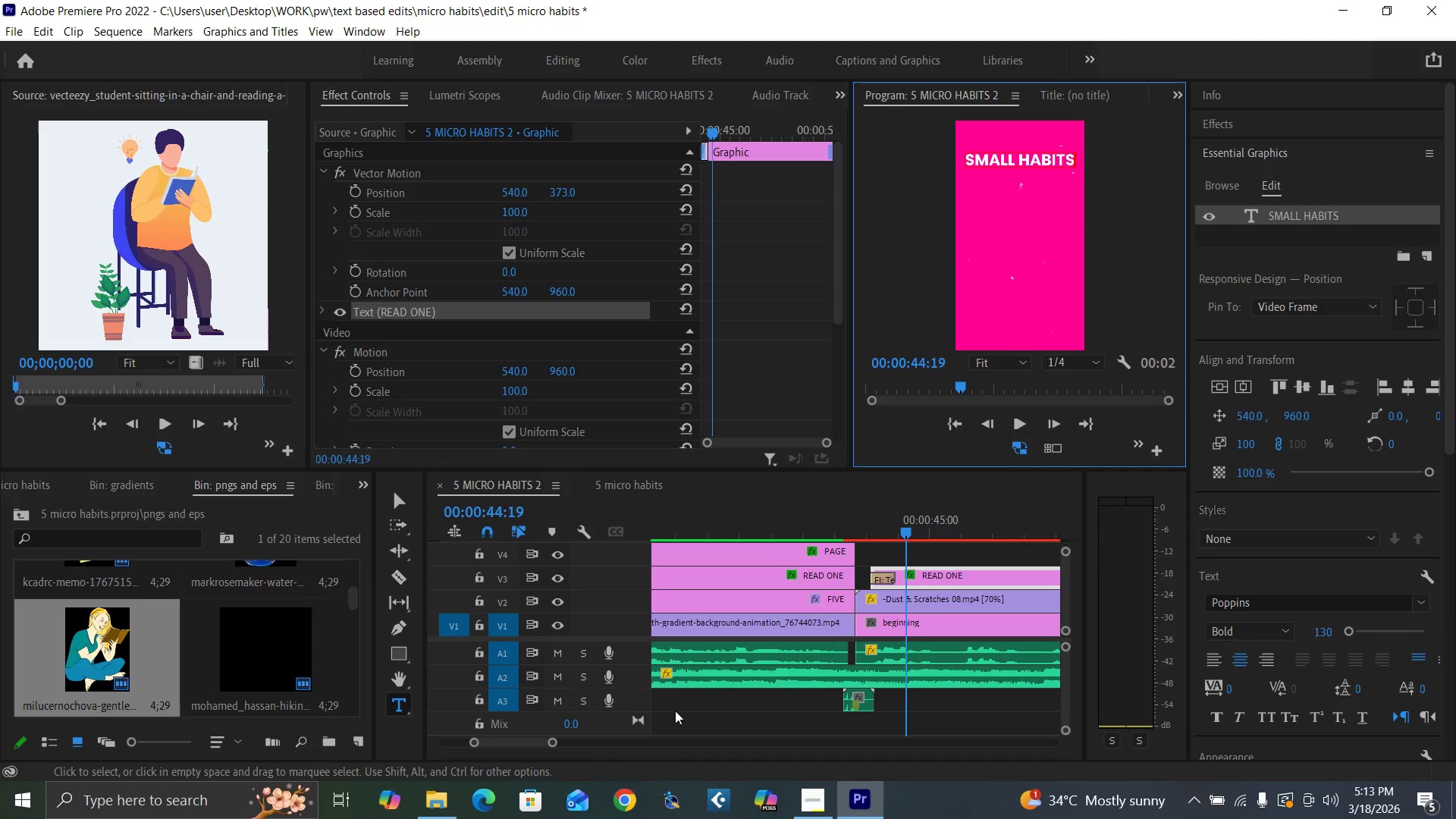 
left_click_drag(start_coordinate=[551, 743], to_coordinate=[564, 748])
 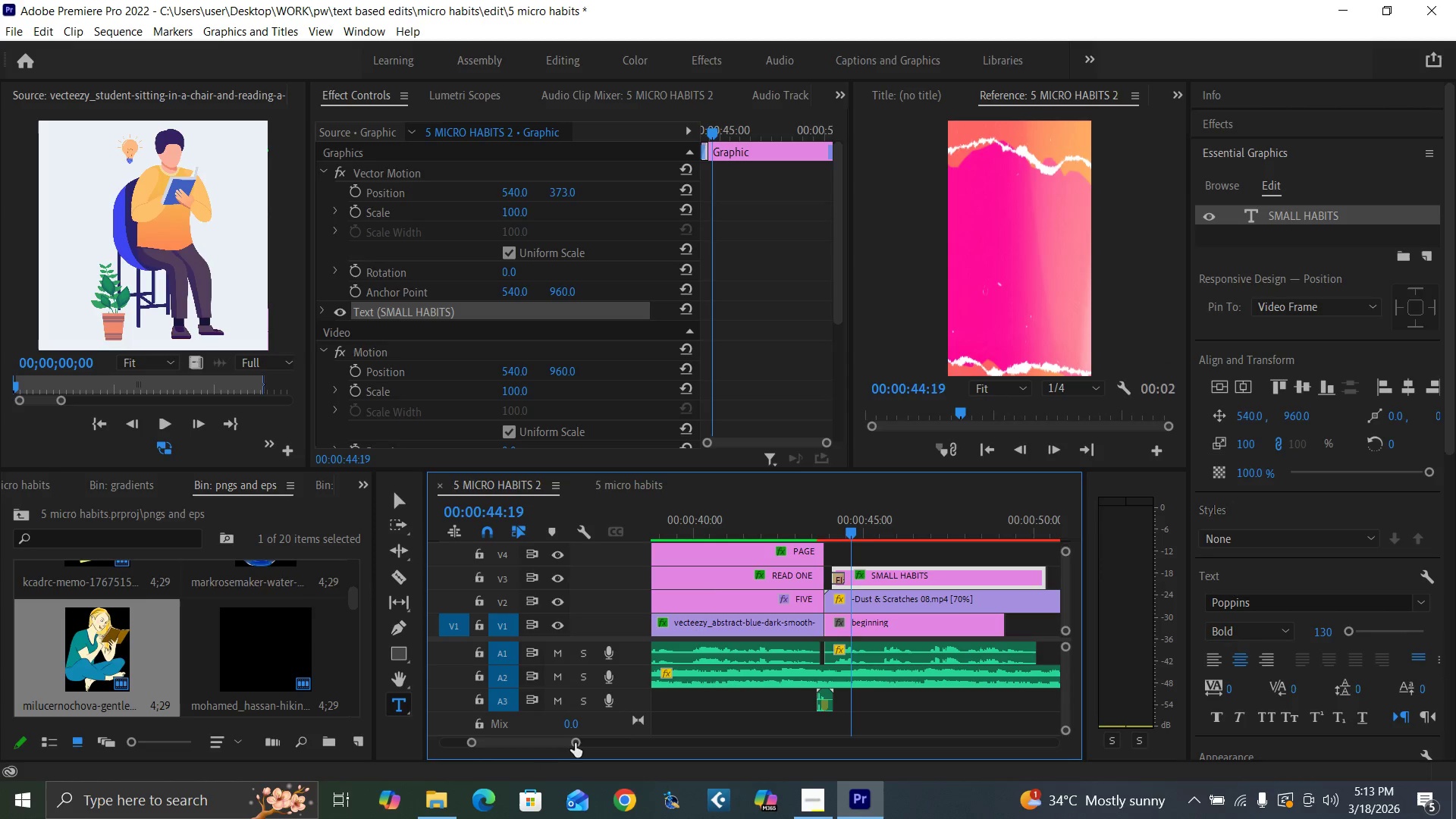 
left_click_drag(start_coordinate=[576, 740], to_coordinate=[585, 741])
 